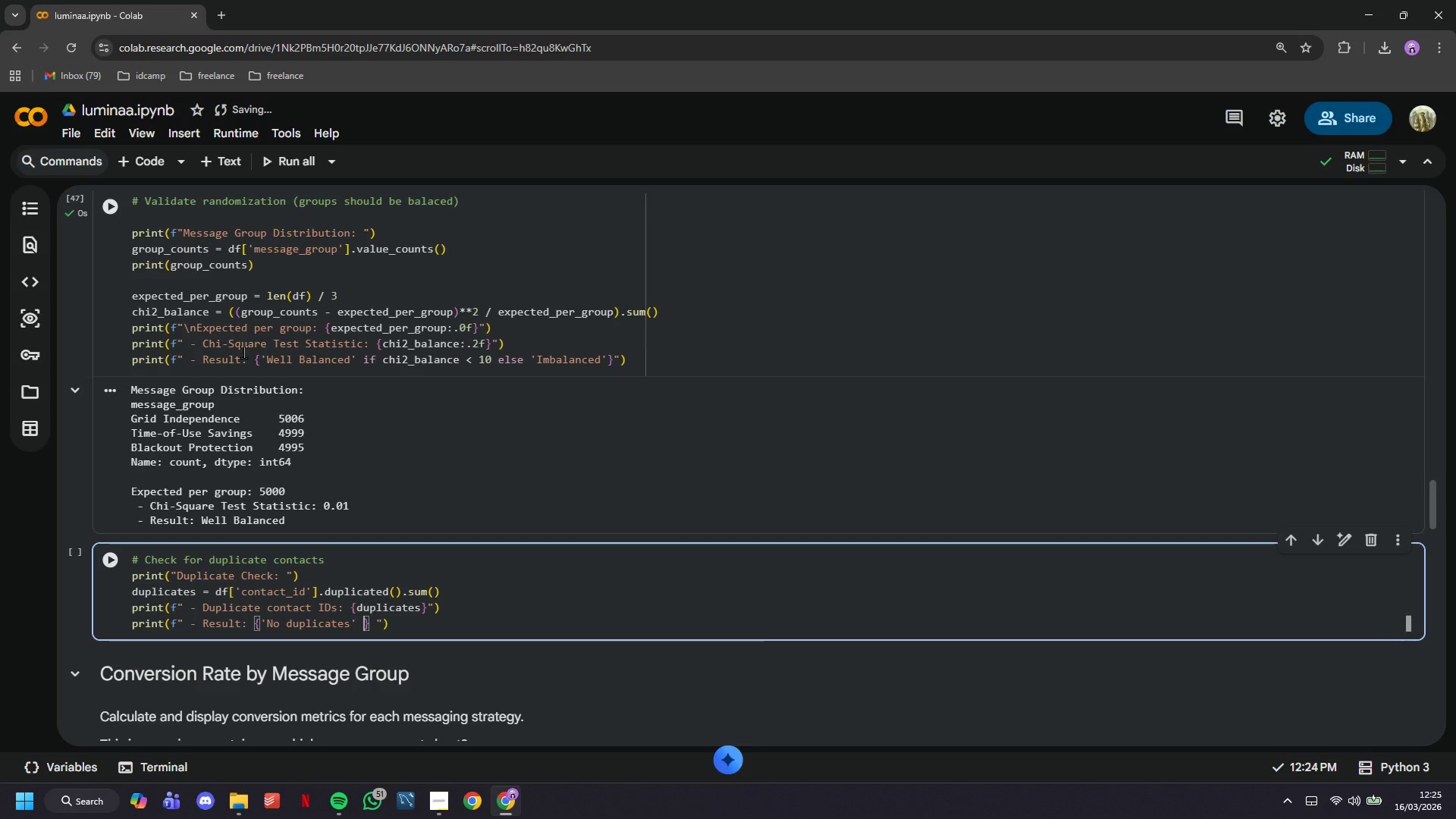 
type( i )
key(Backspace)
type(f duplicates == 0 else 'D)
key(Backspace)
type(Found duplciates)
 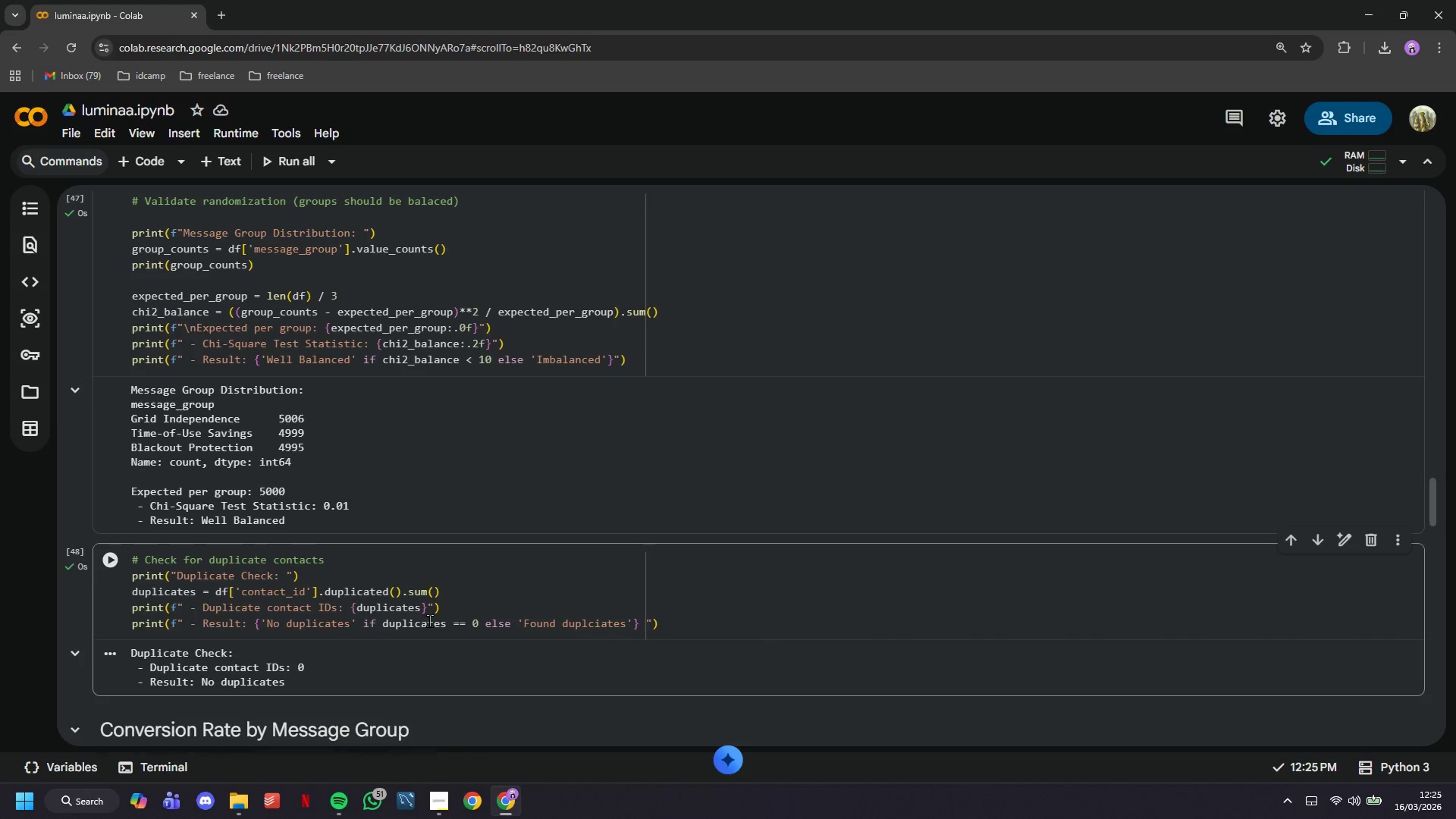 
scroll: coordinate [504, 551], scroll_direction: down, amount: 2.0
 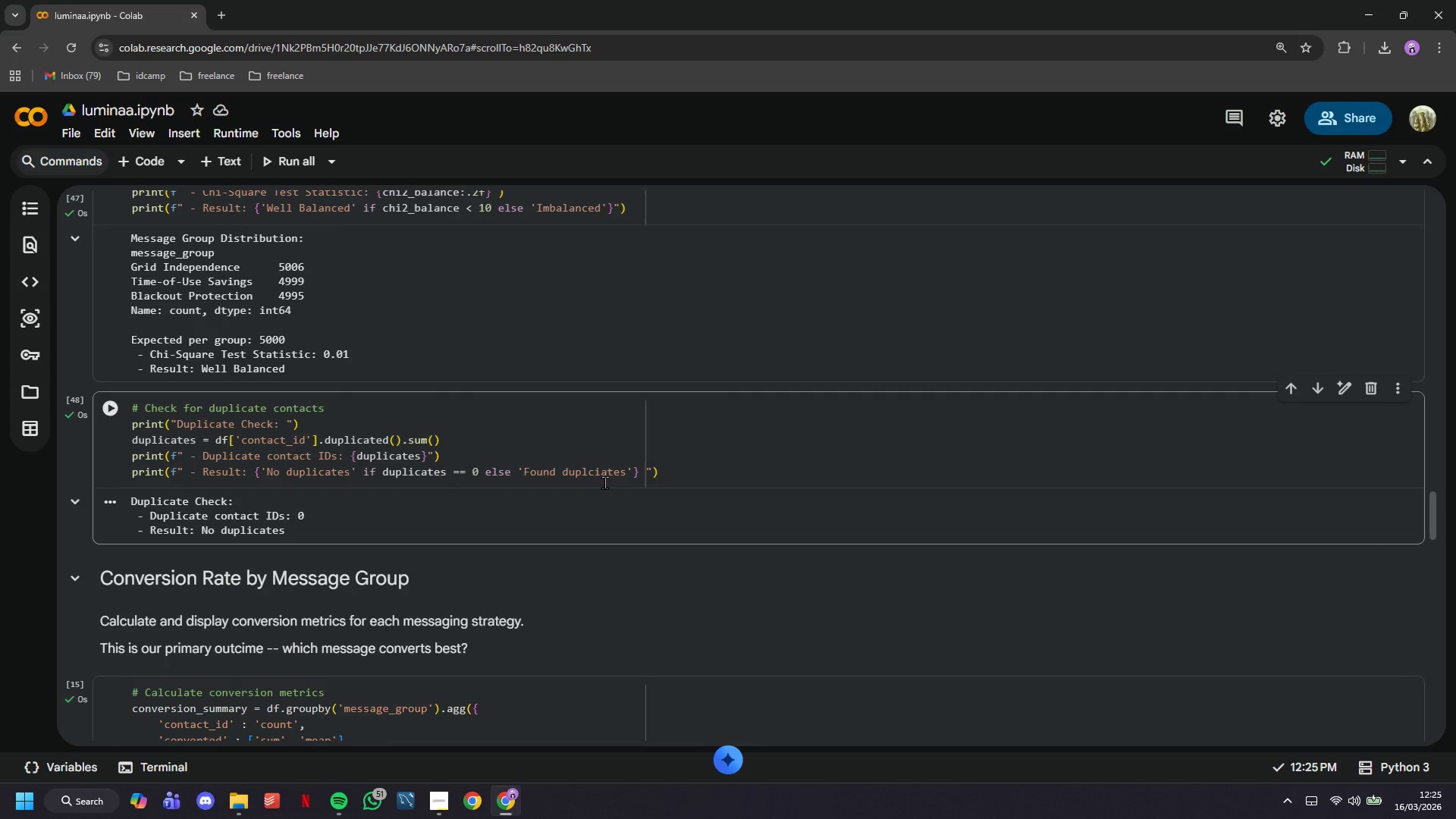 
left_click([604, 475])
 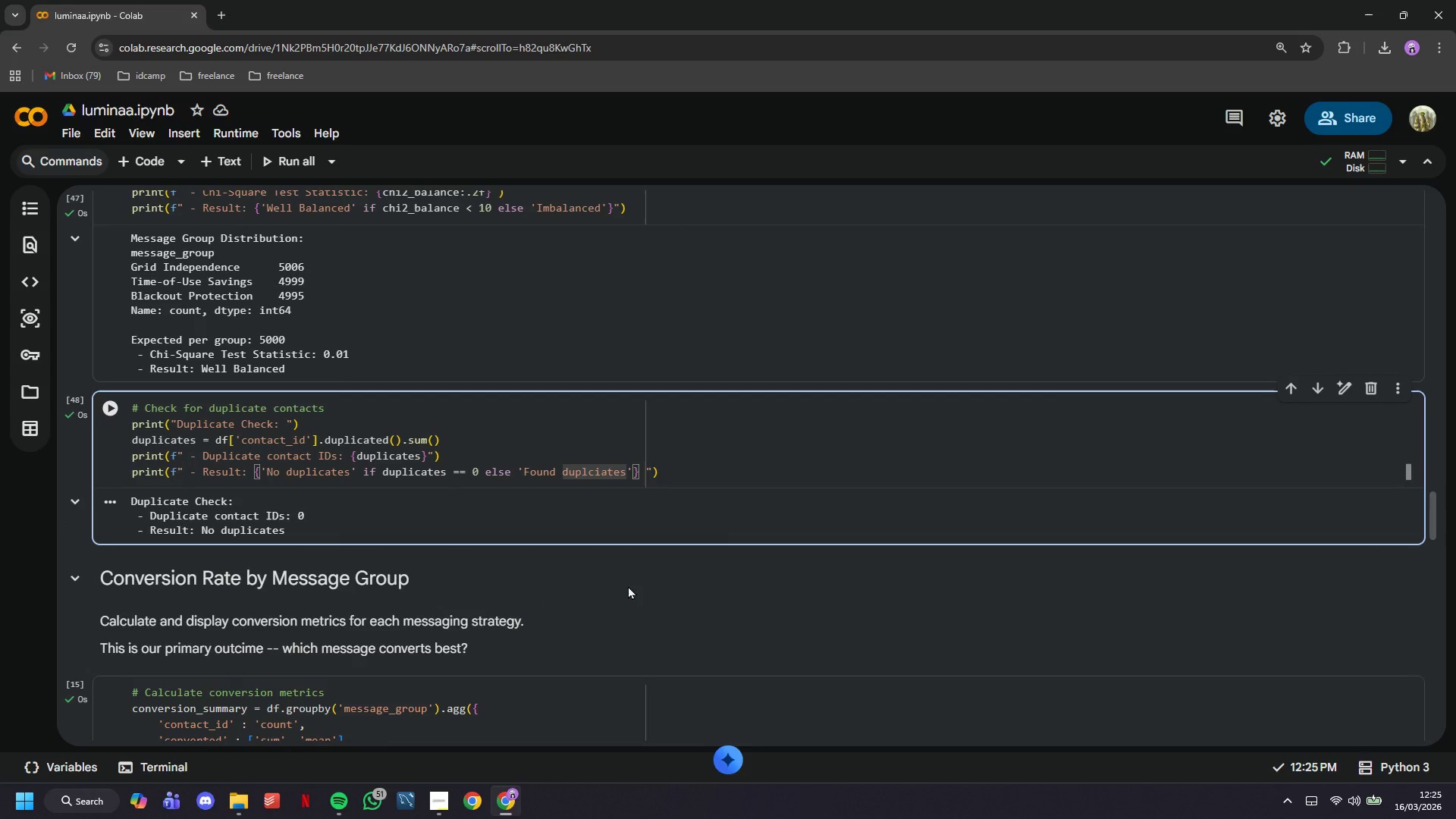 
key(ArrowLeft)
 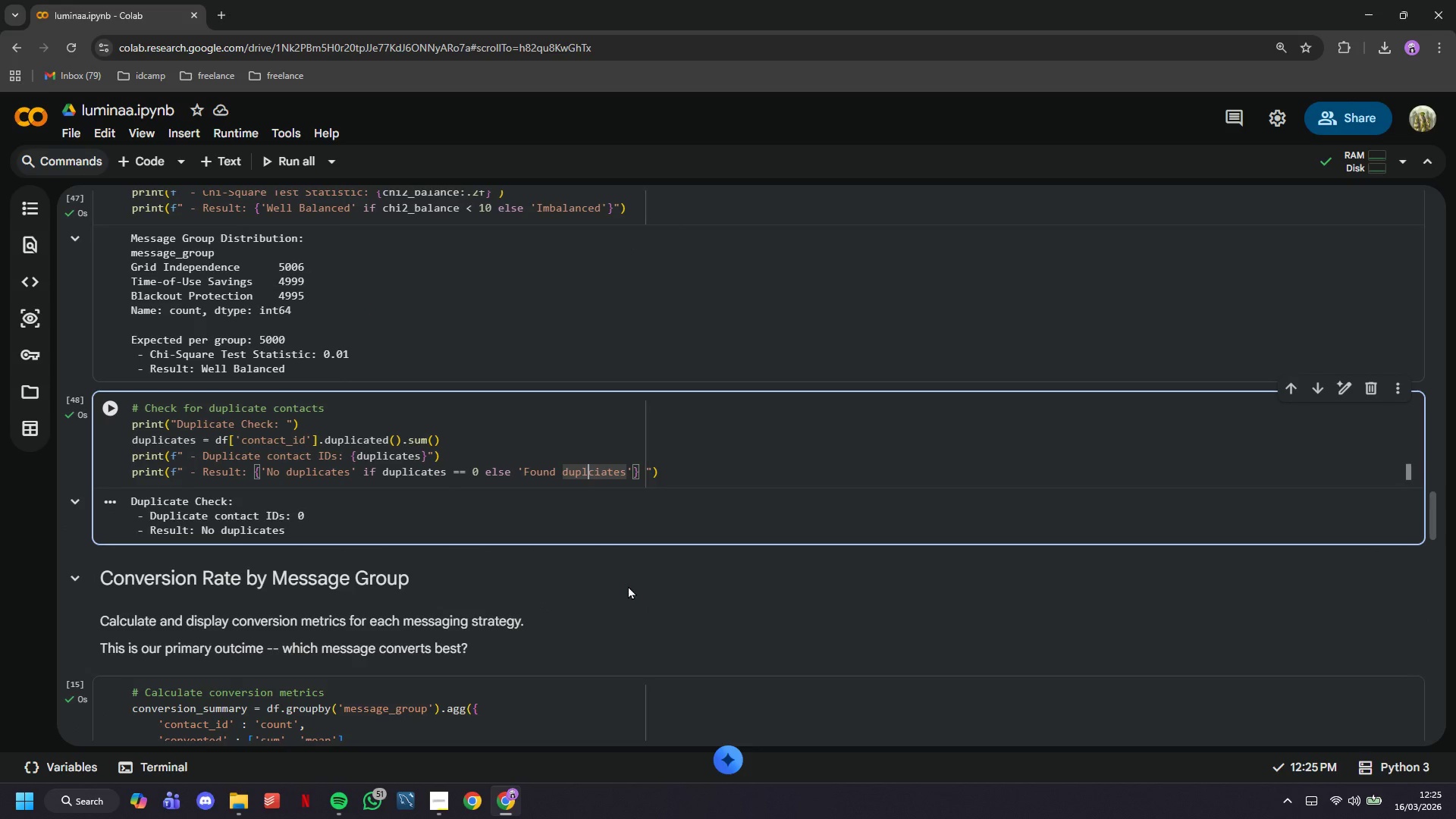 
key(ArrowLeft)
 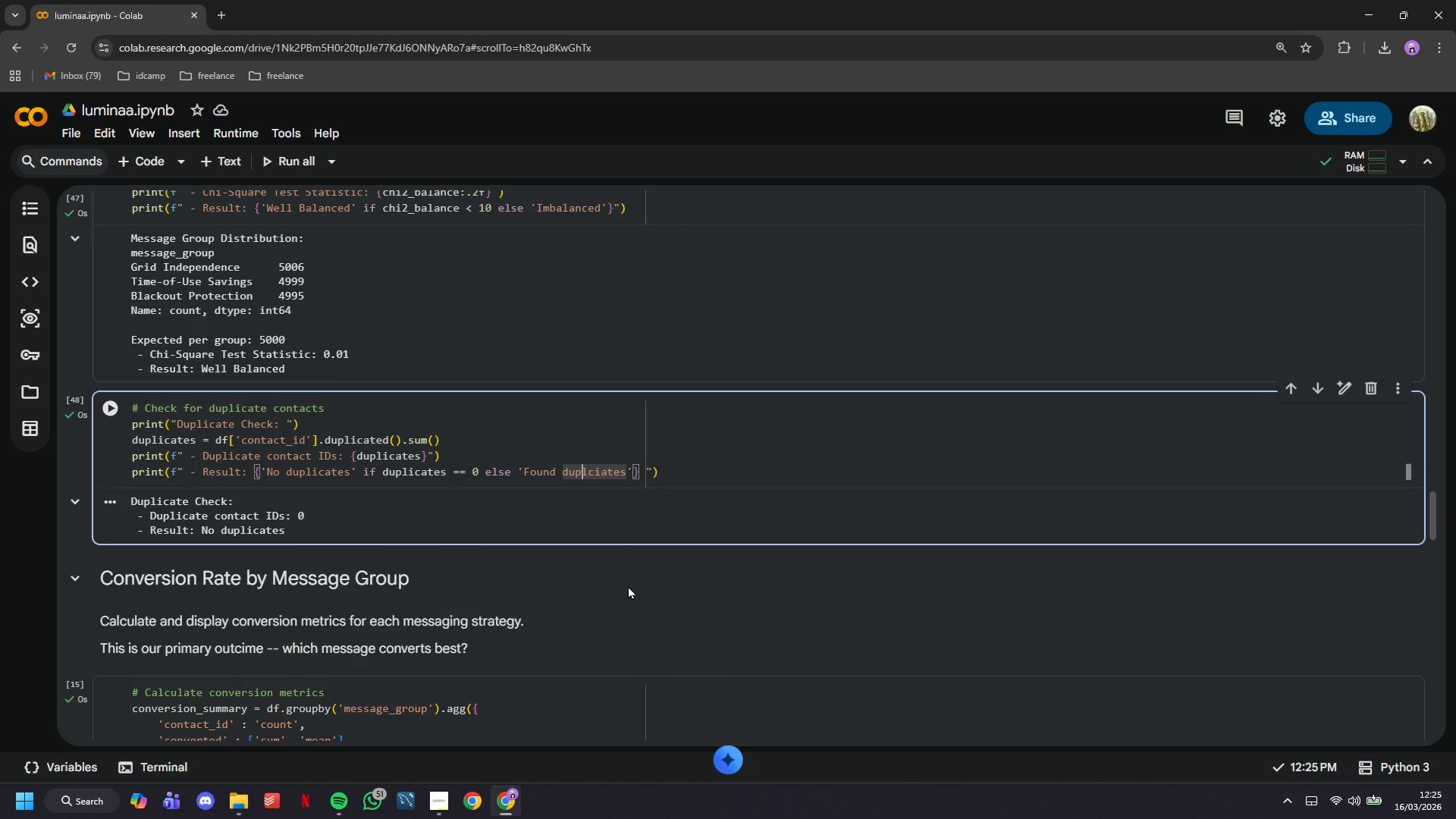 
key(ArrowLeft)
 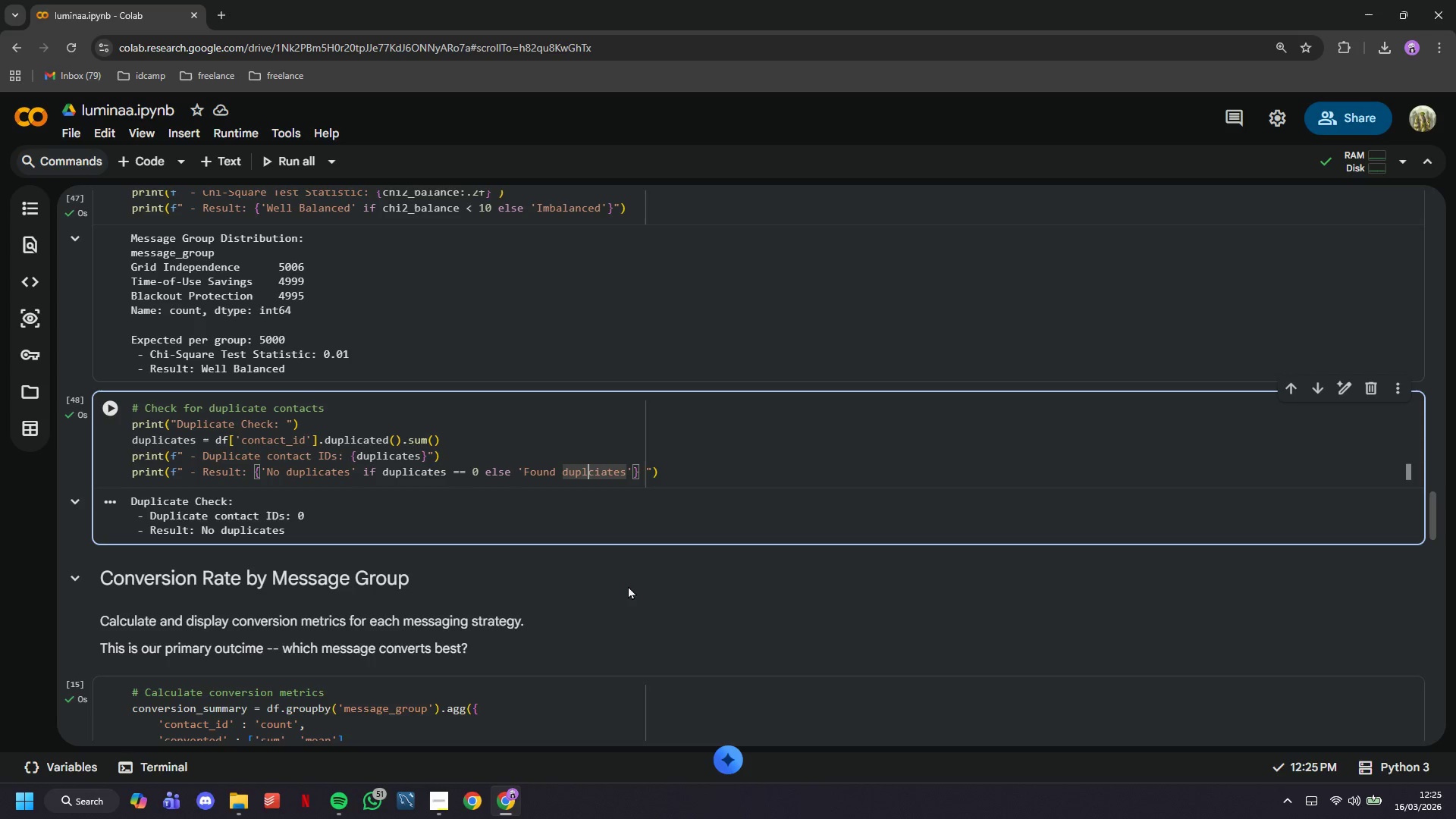 
key(ArrowRight)
 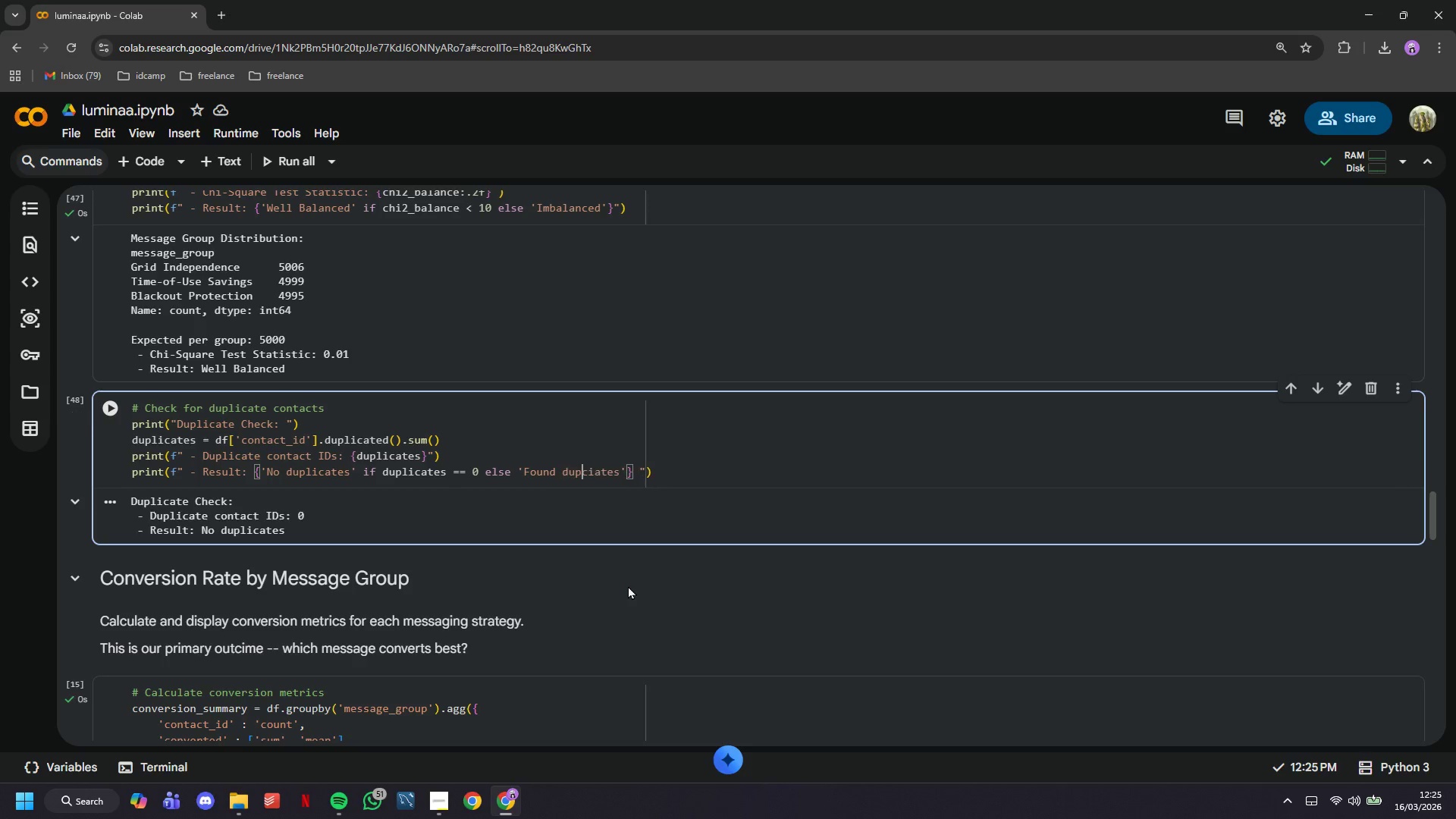 
key(Backspace)
 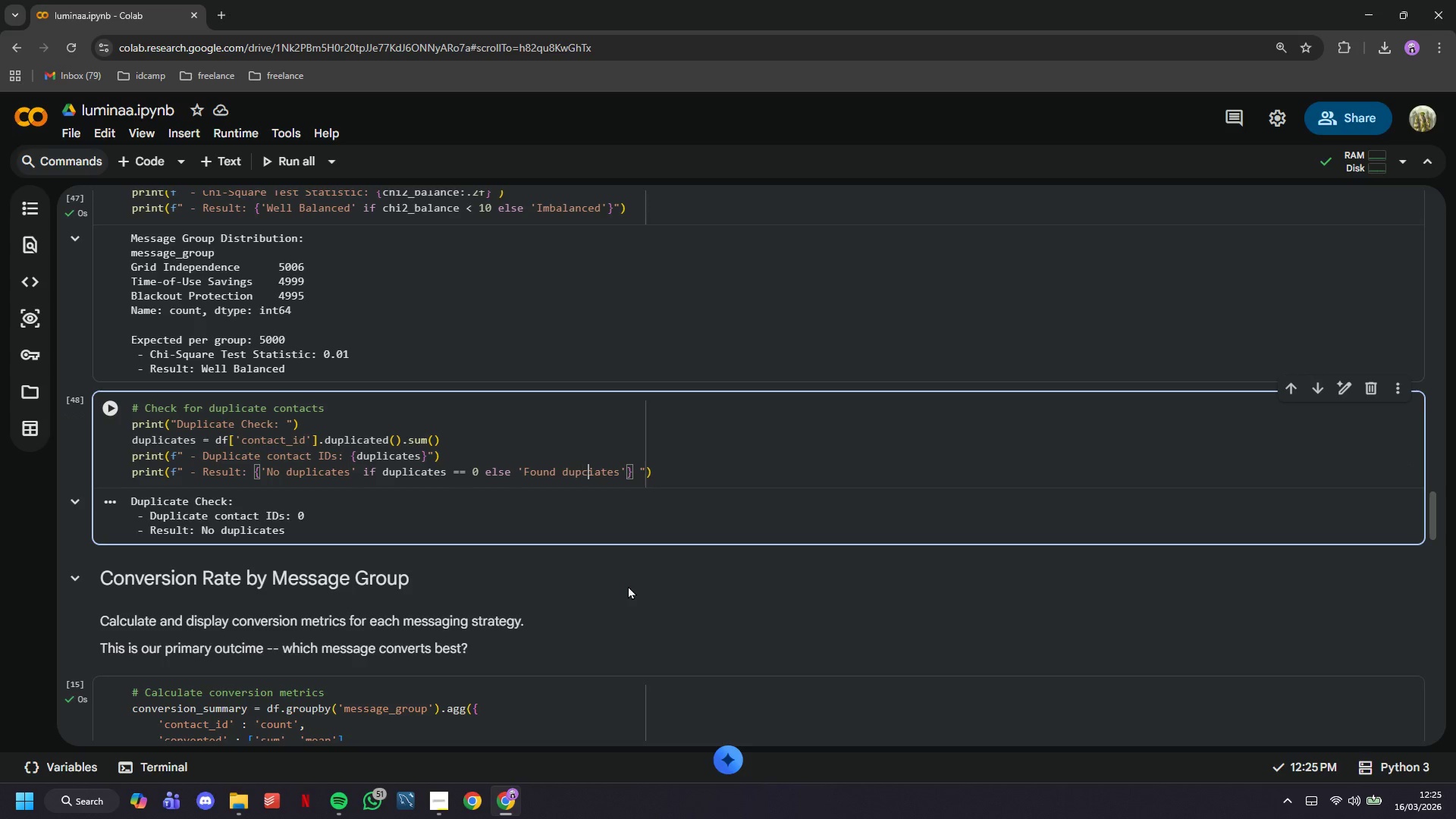 
key(ArrowRight)
 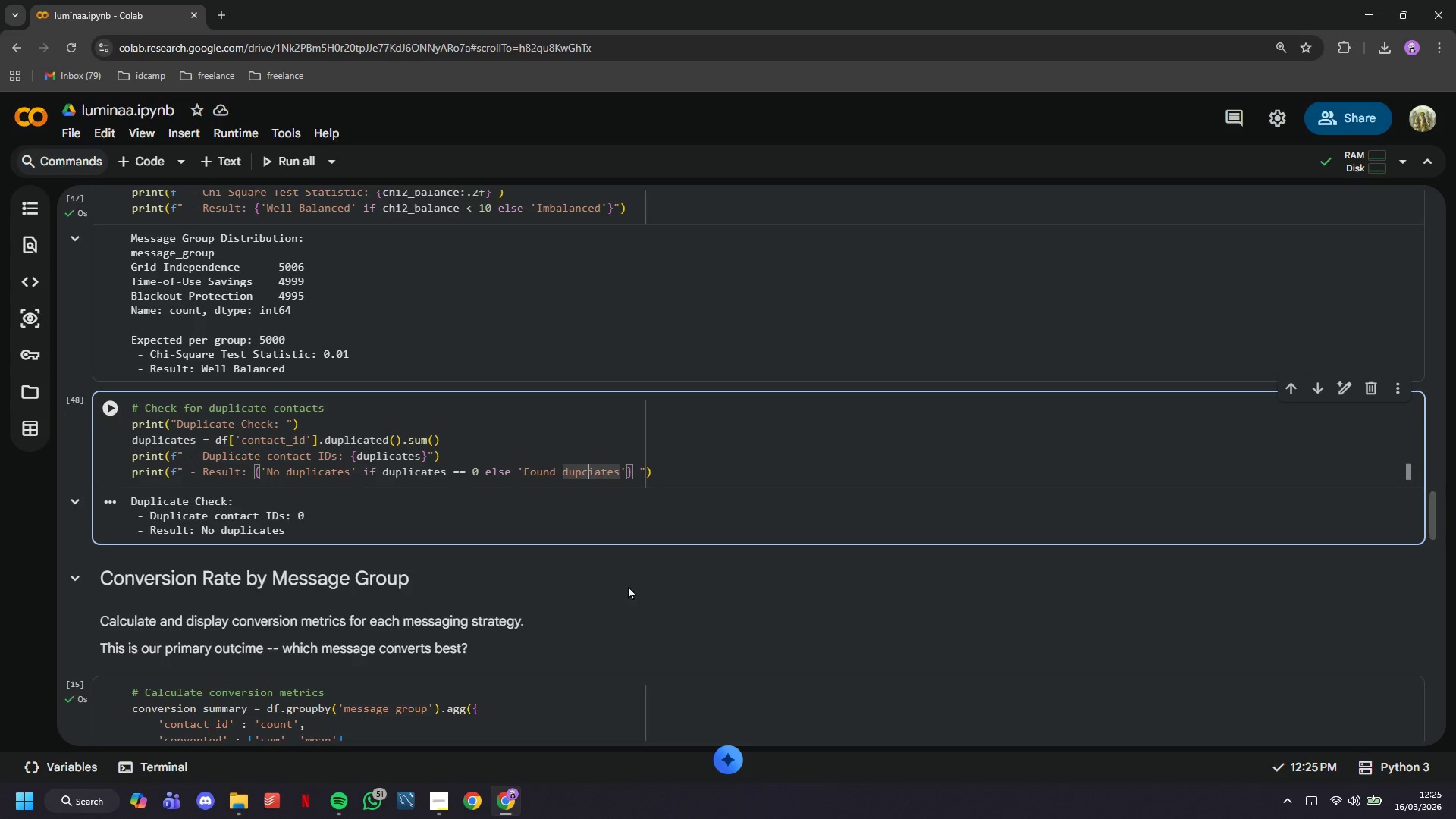 
key(ArrowDown)
 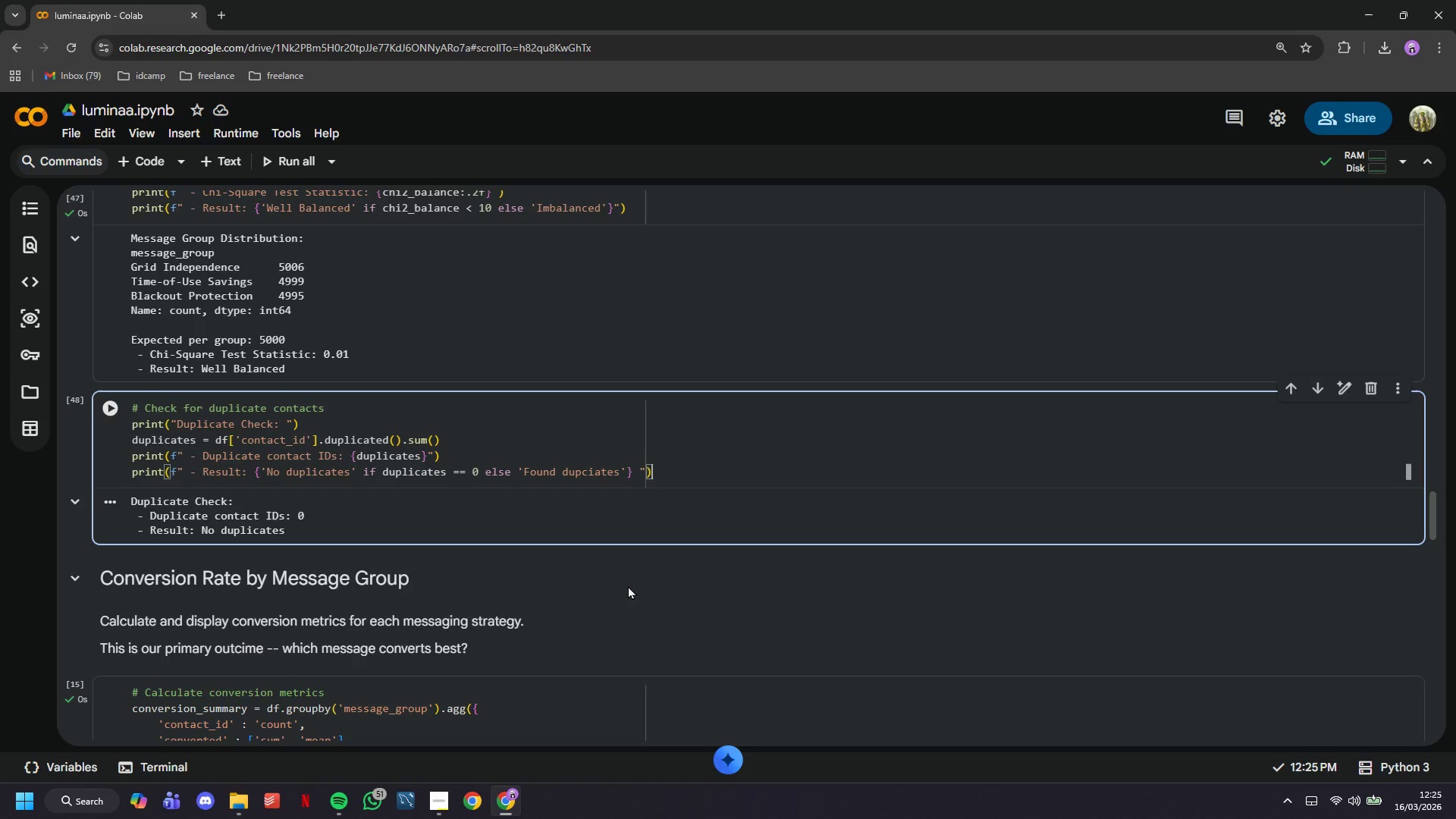 
hold_key(key=ArrowLeft, duration=0.83)
 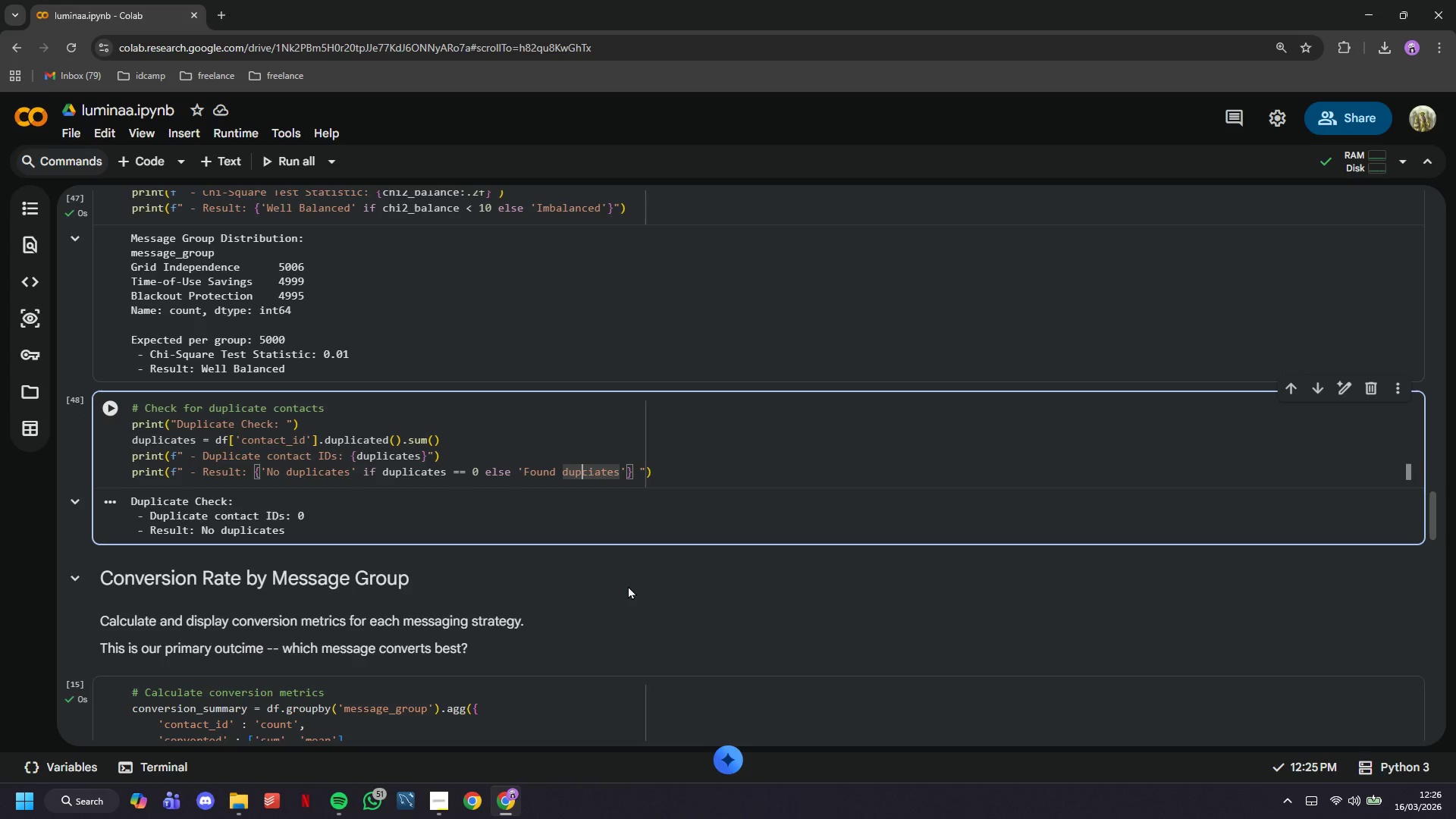 
key(ArrowRight)
 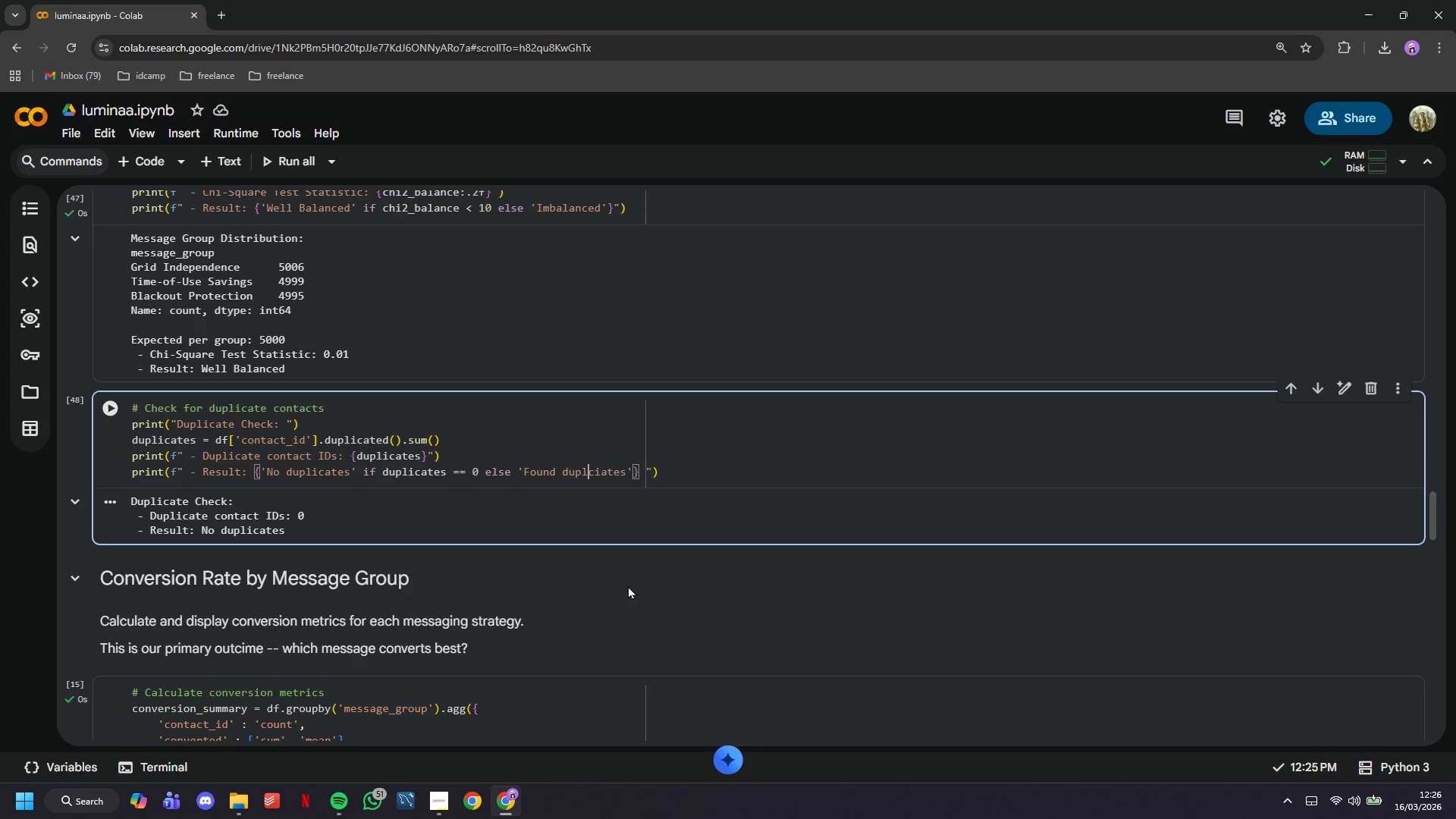 
type(li)
 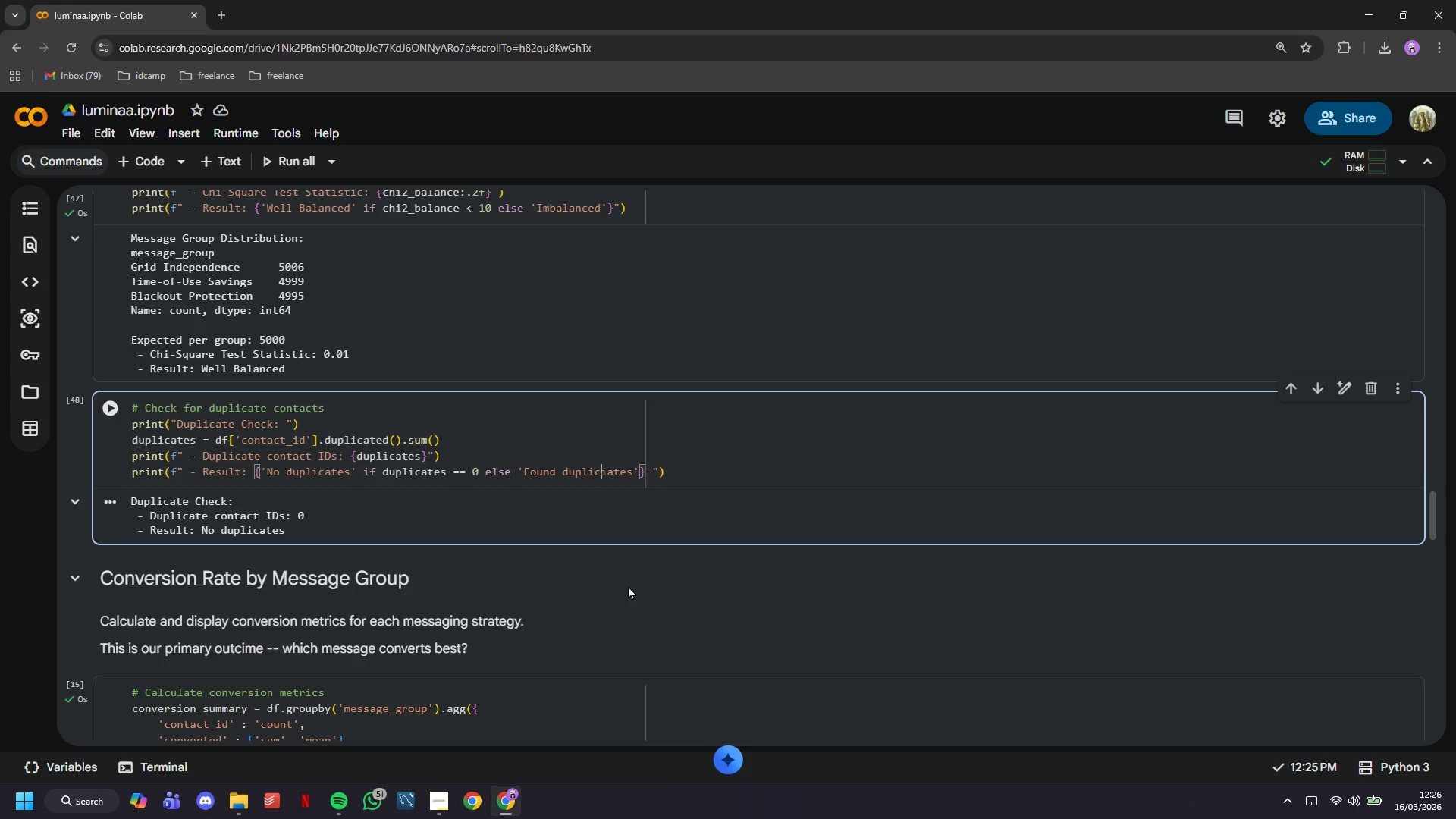 
key(ArrowRight)
 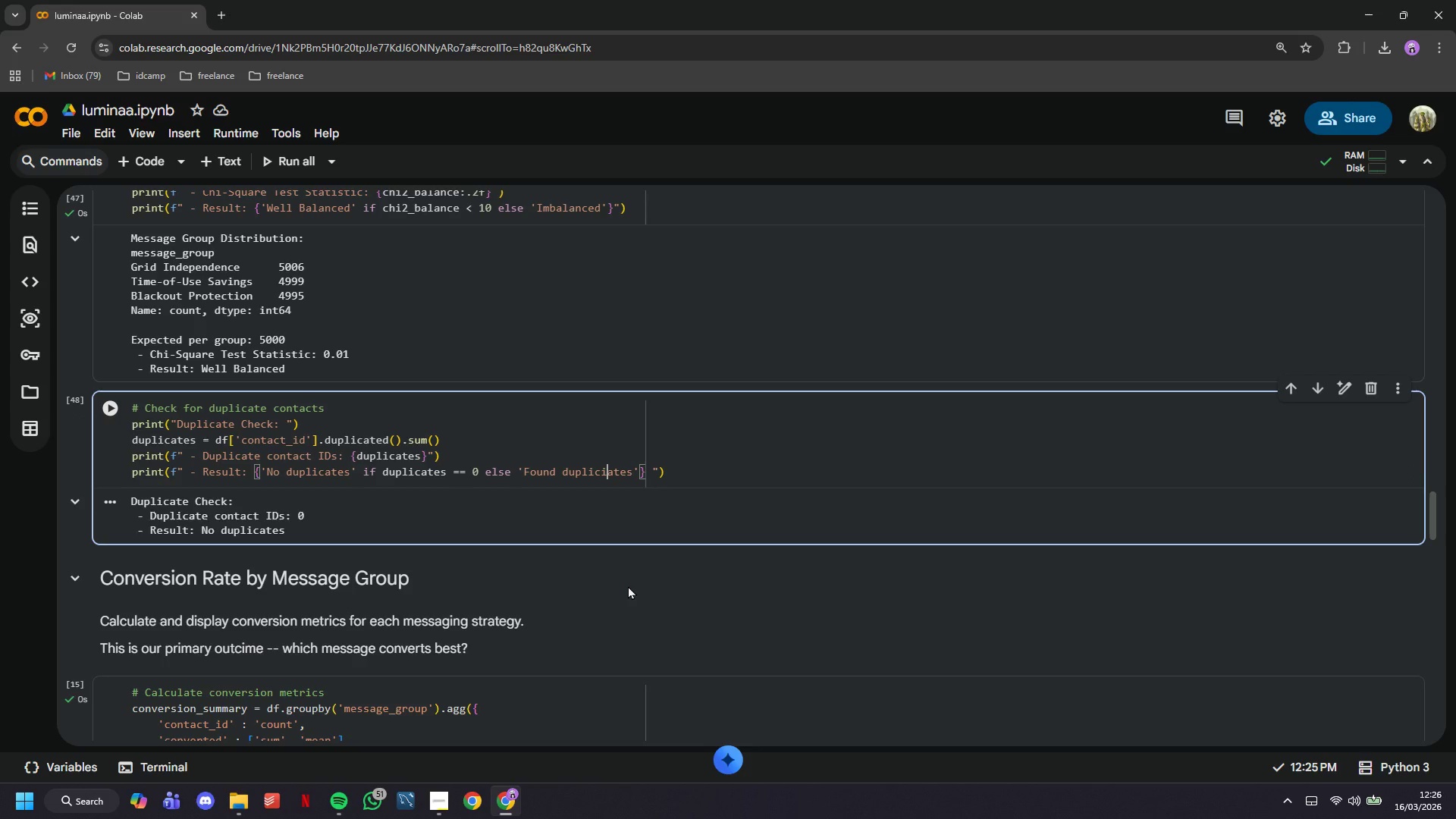 
key(ArrowRight)
 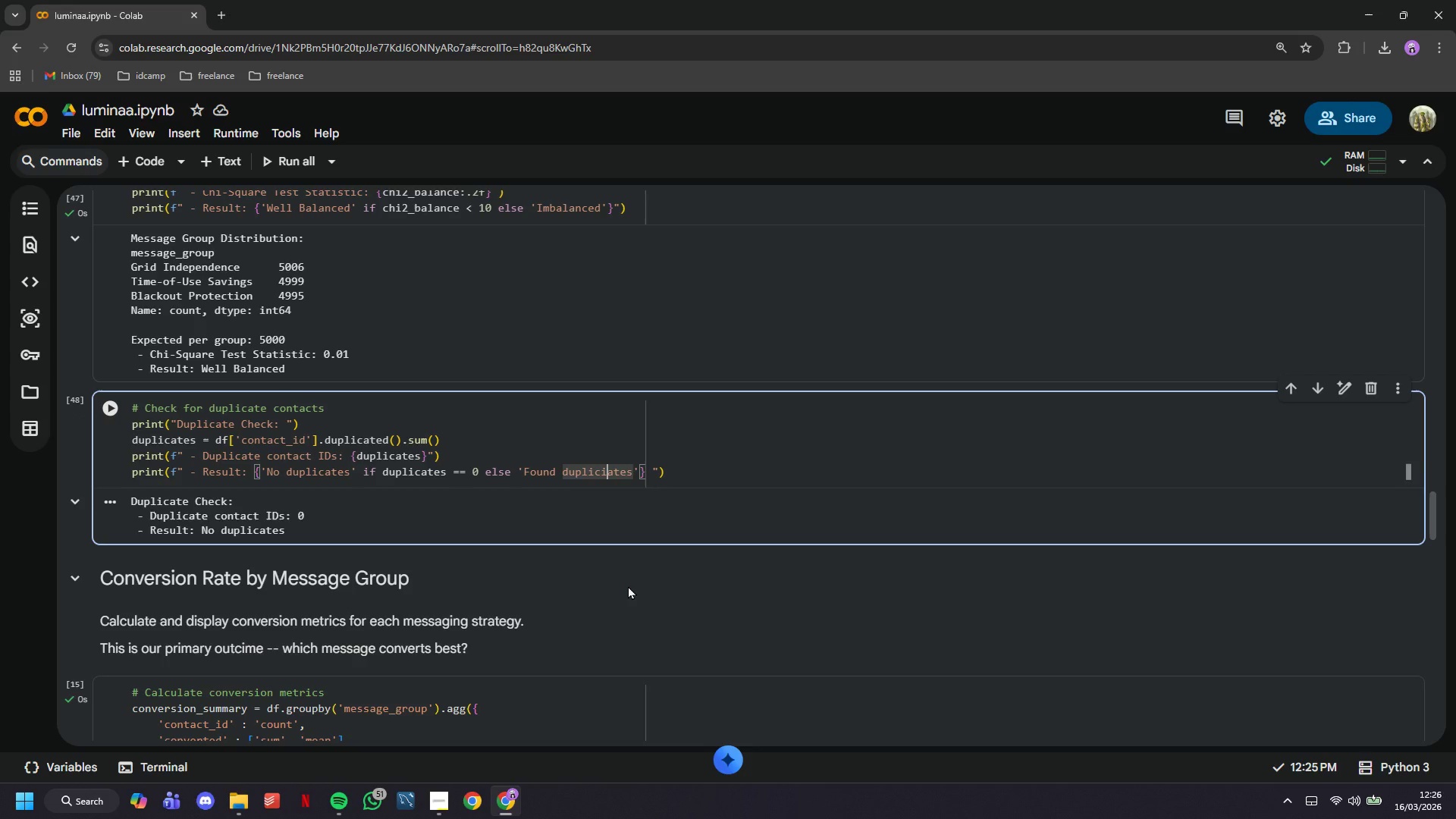 
key(Backspace)
 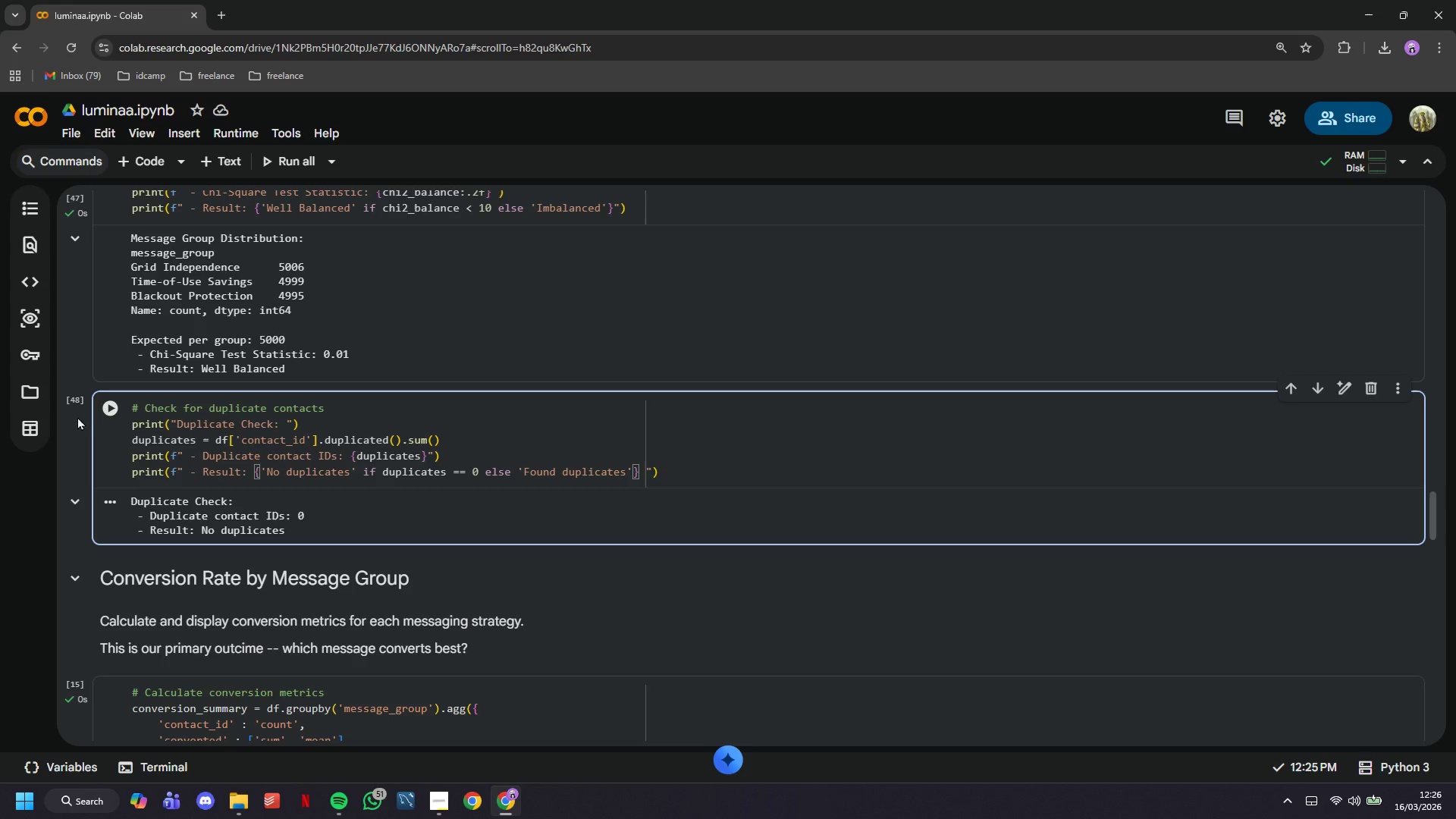 
left_click([126, 406])
 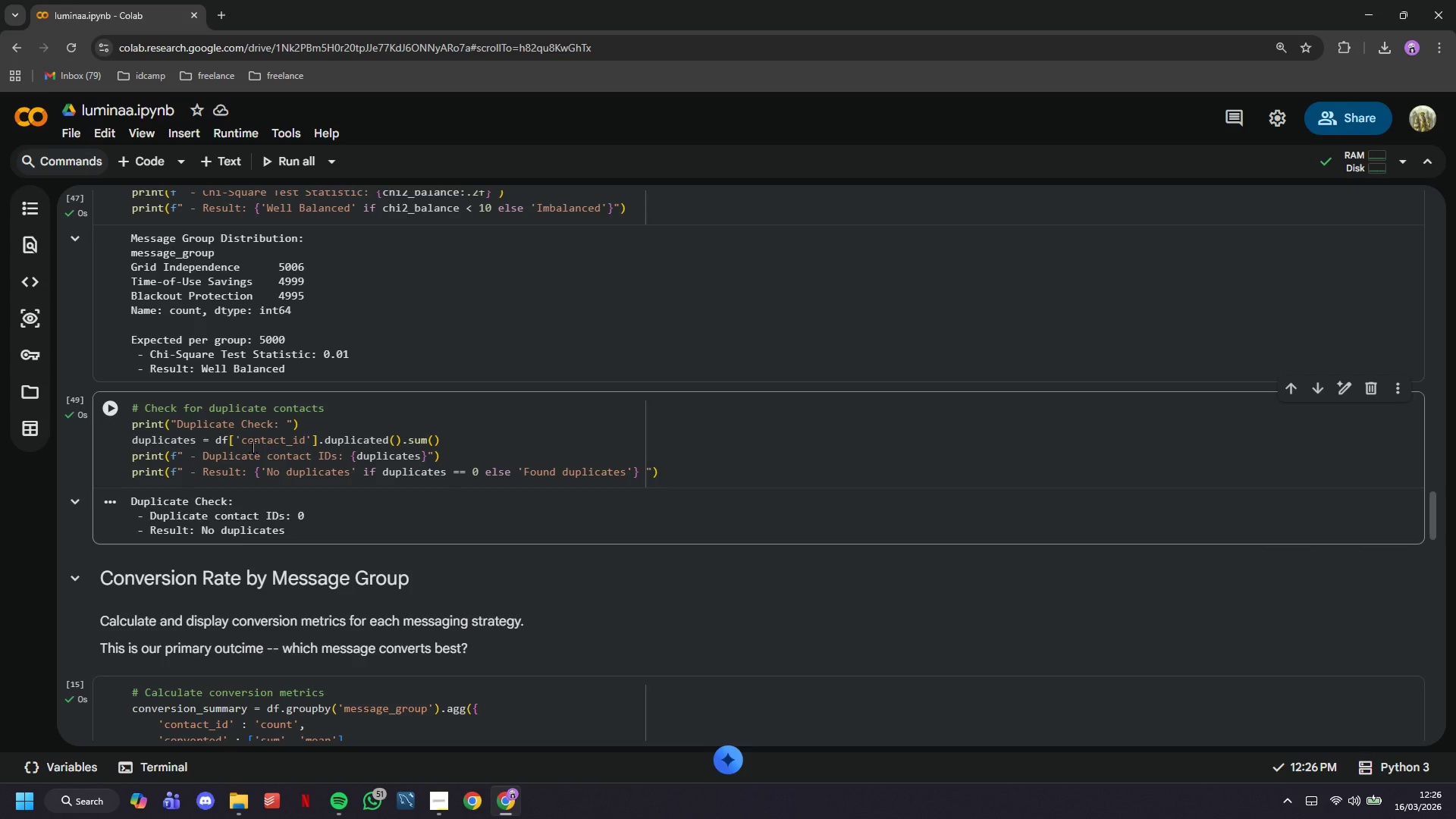 
scroll: coordinate [255, 447], scroll_direction: down, amount: 2.0
 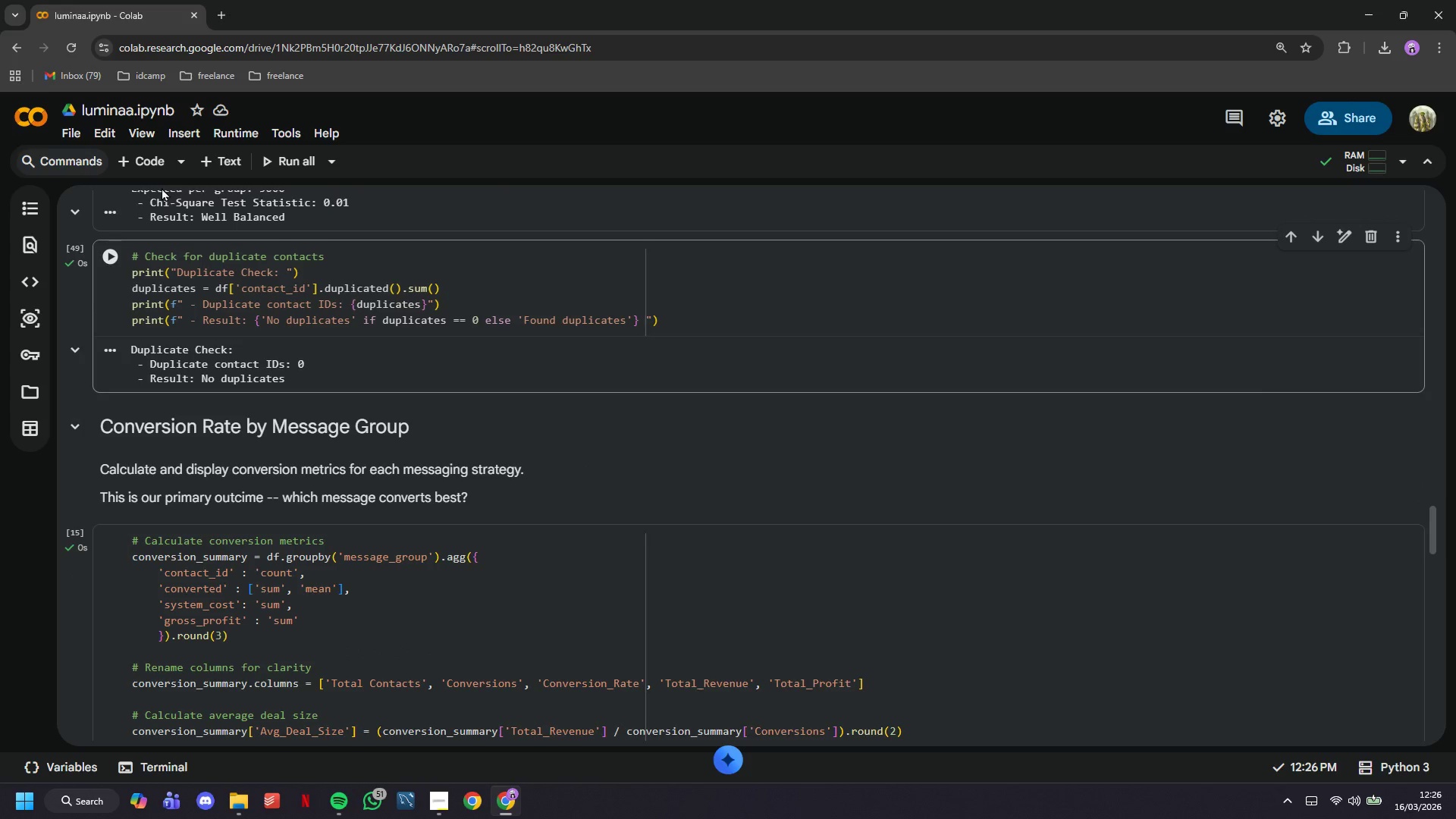 
left_click([156, 177])
 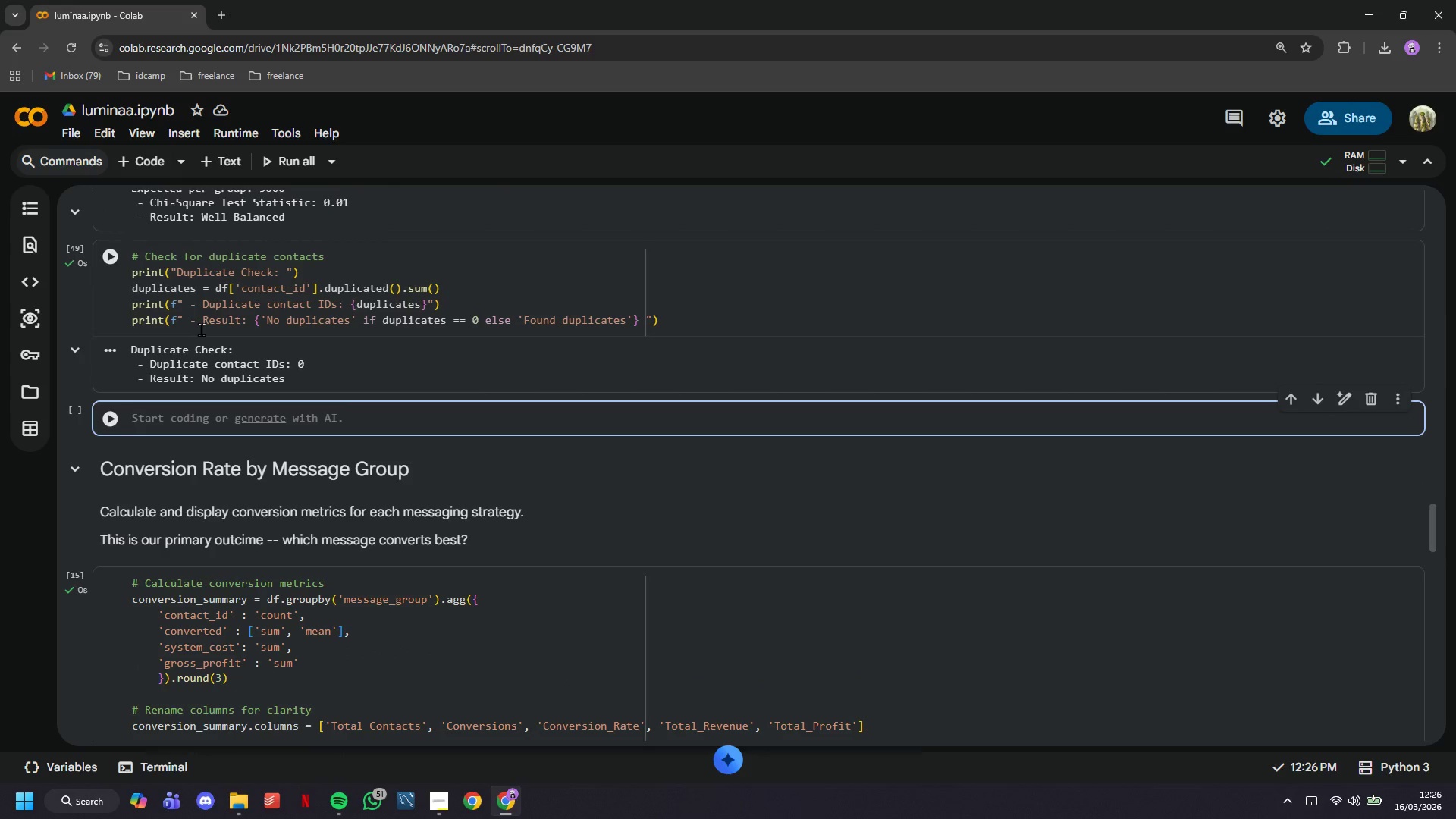 
type(# Outlier detection for key numeric variables)
 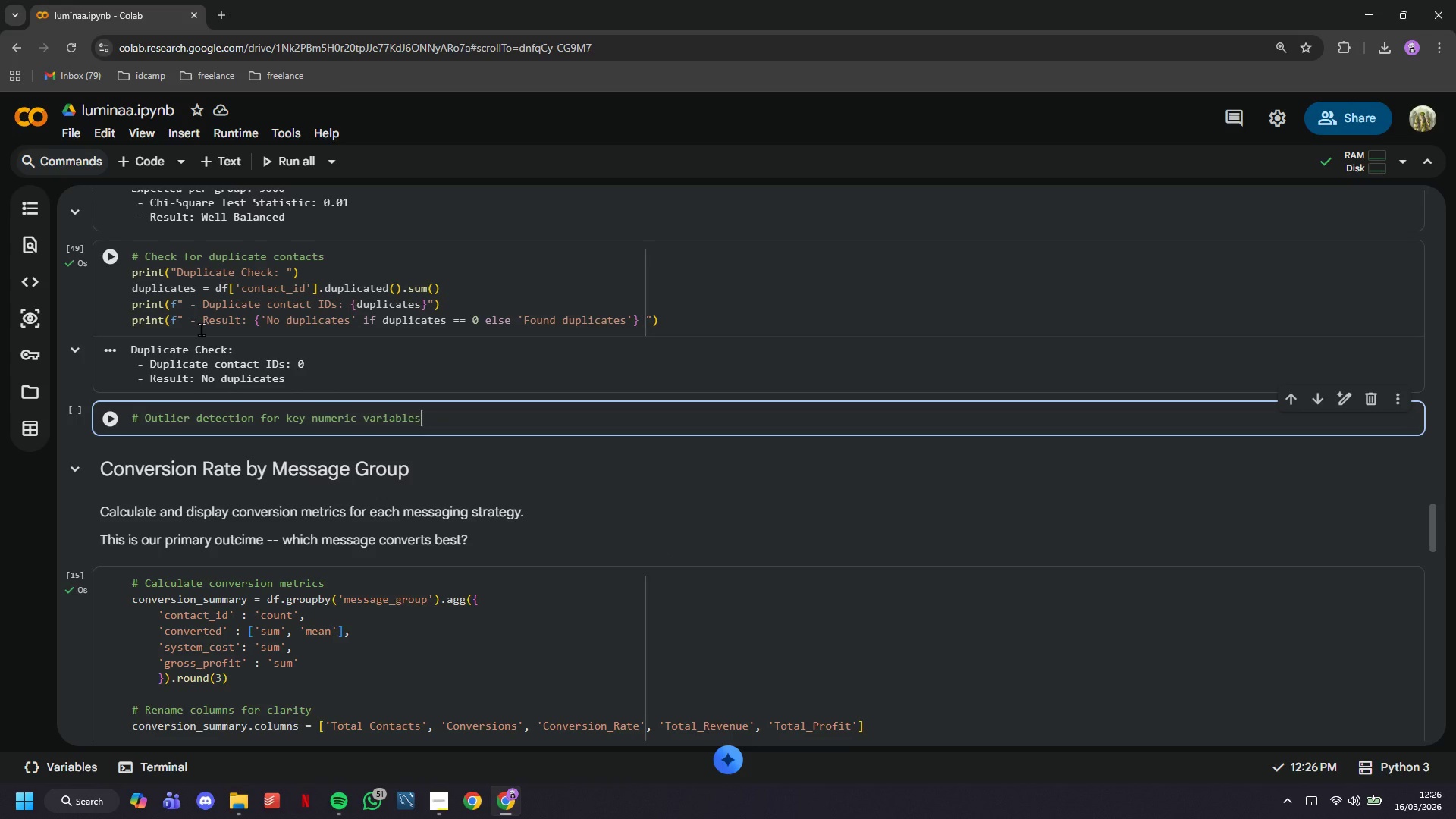 
key(Enter)
 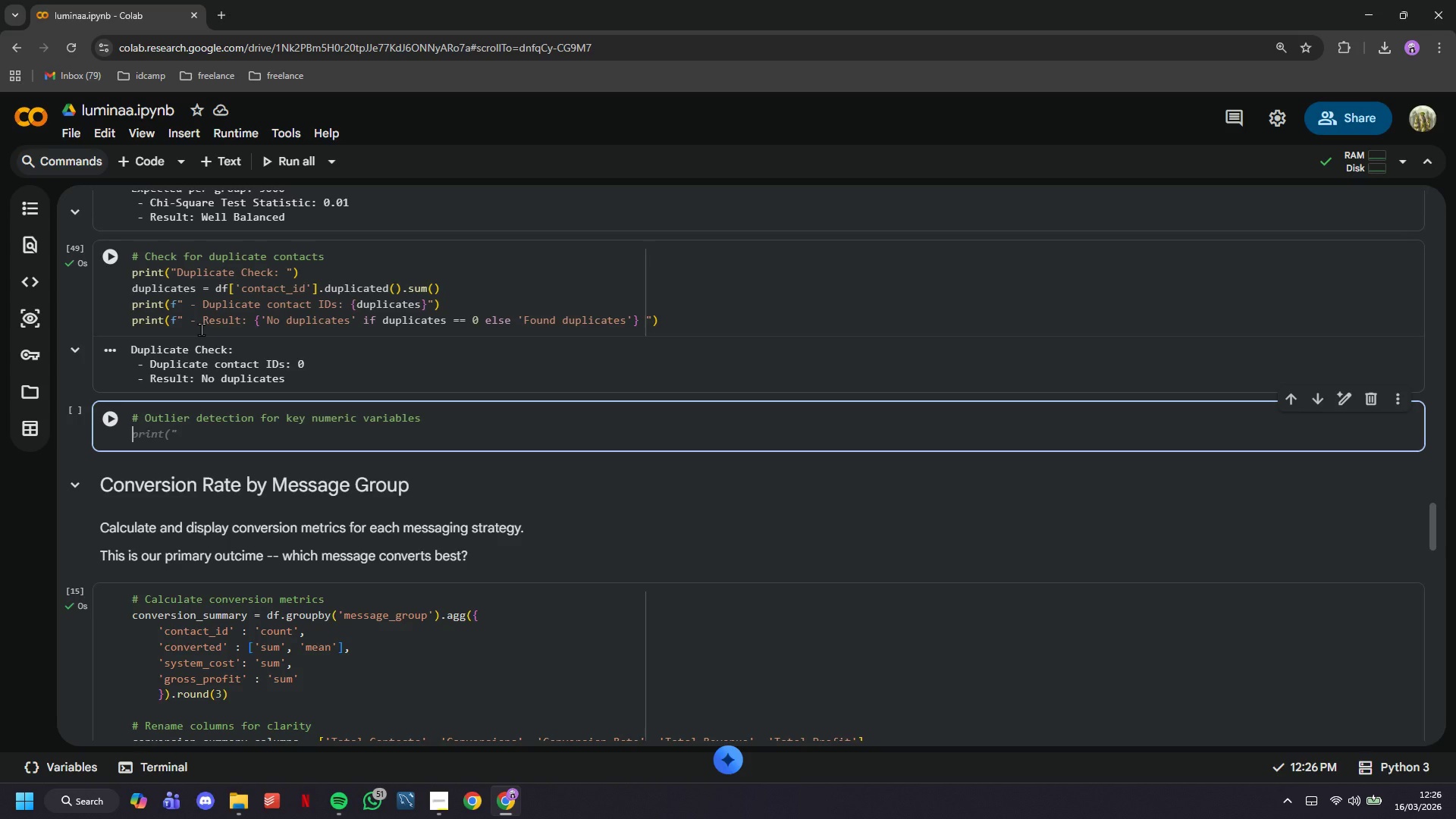 
type(print("Outlier Dee)
key(Backspace)
type(tectu)
key(Backspace)
type(ion (Key Variables)
 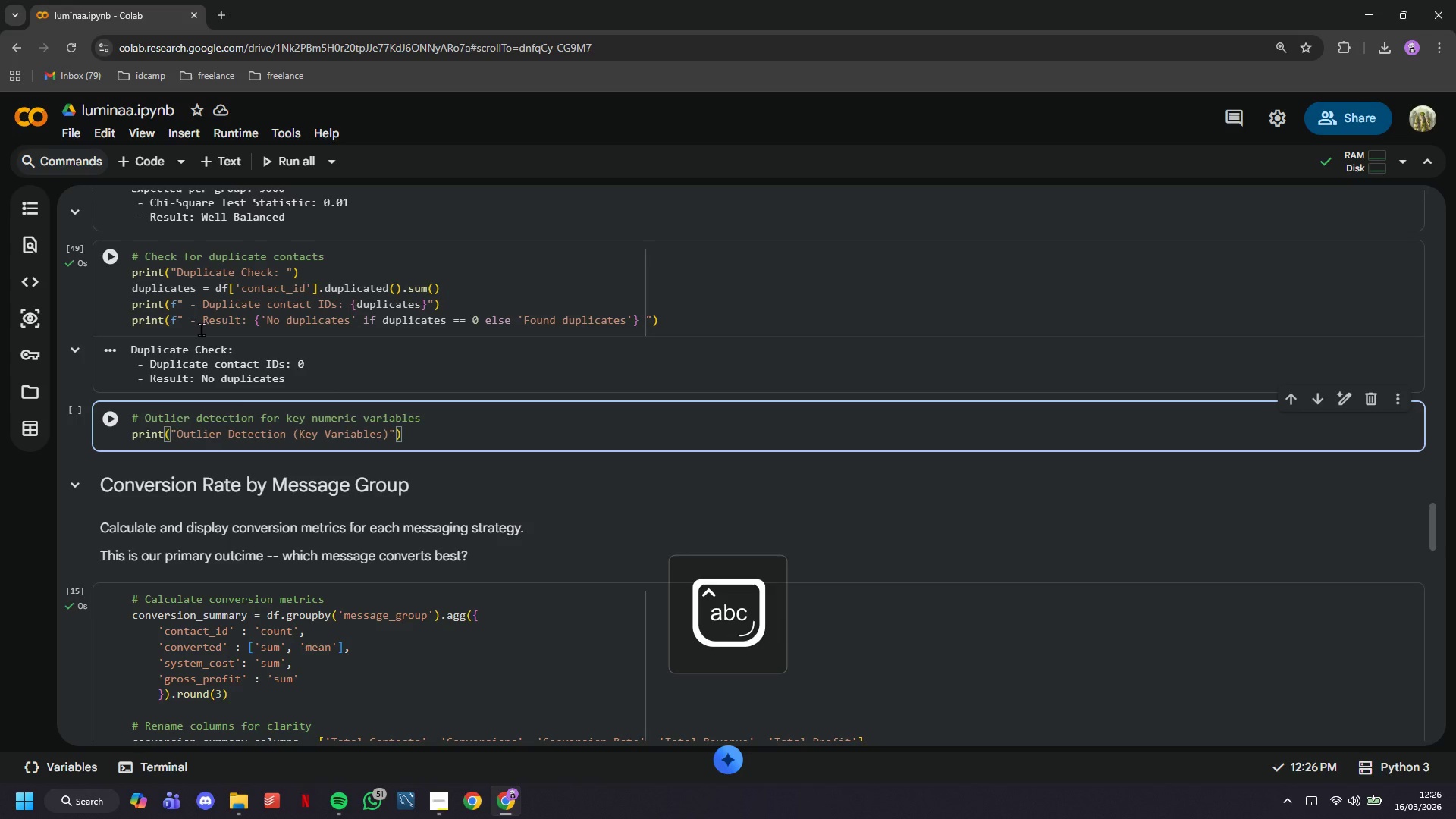 
wait(29.84)
 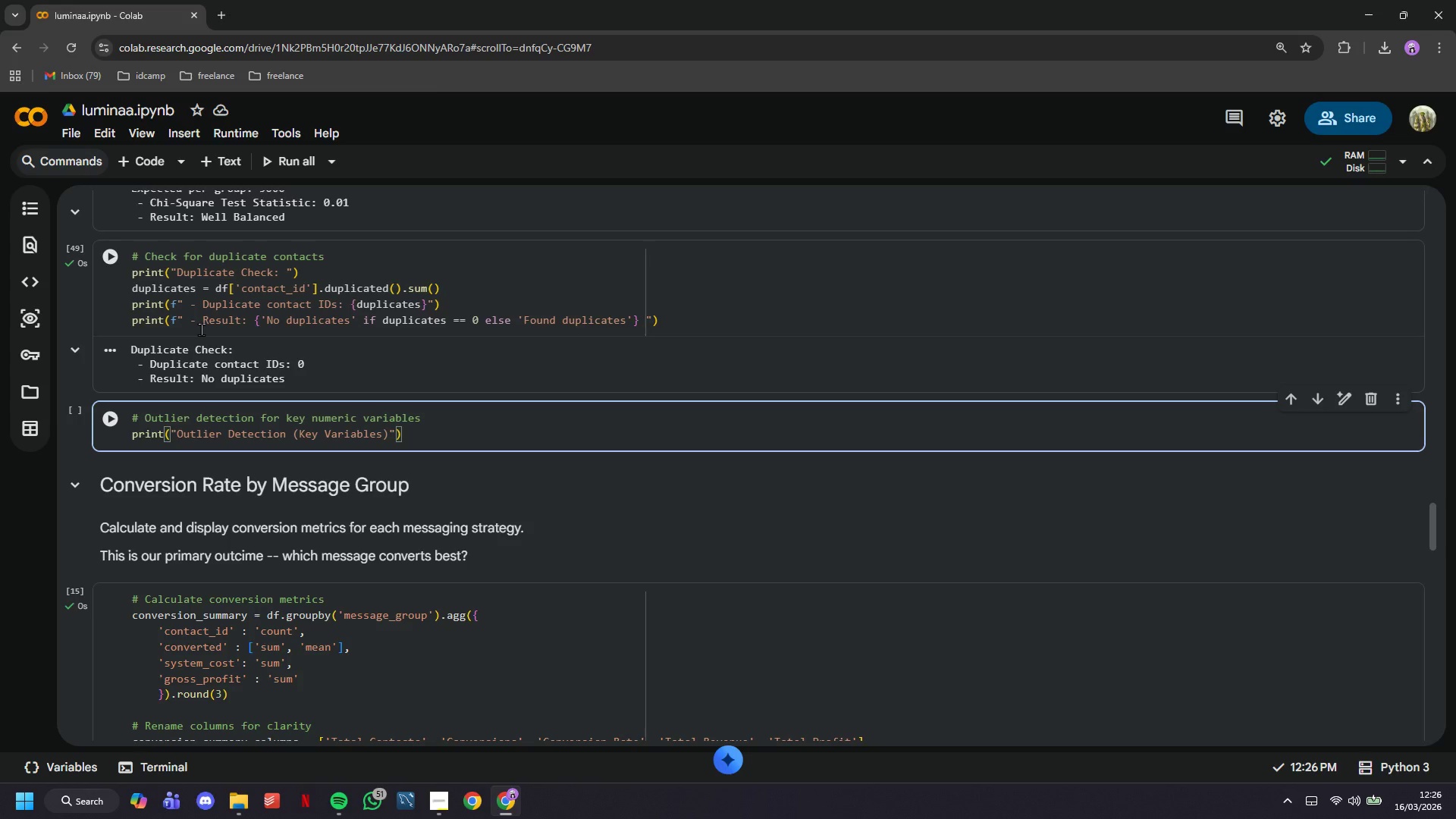 
key(ArrowRight)
 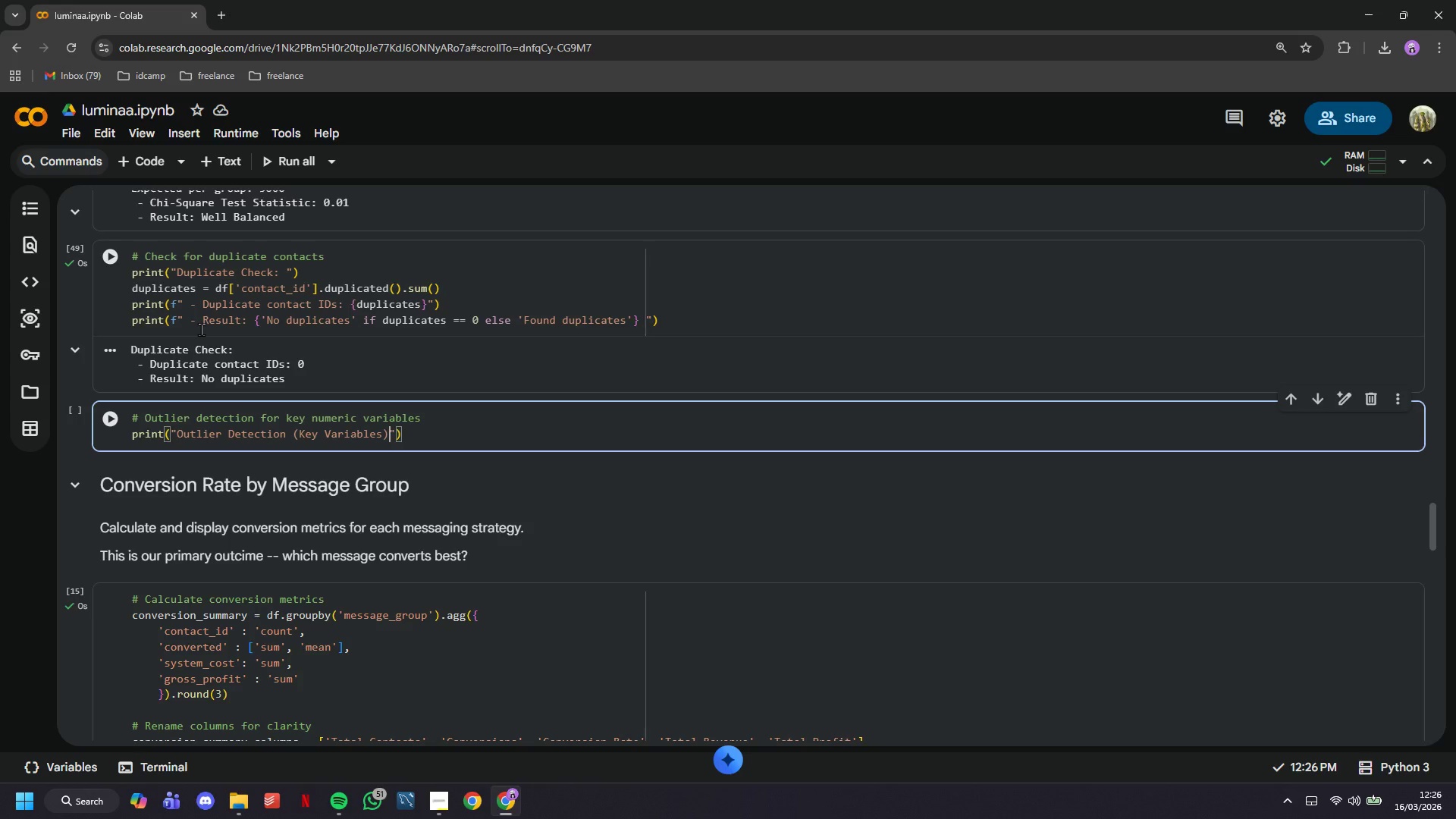 
key(Shift+ShiftLeft)
 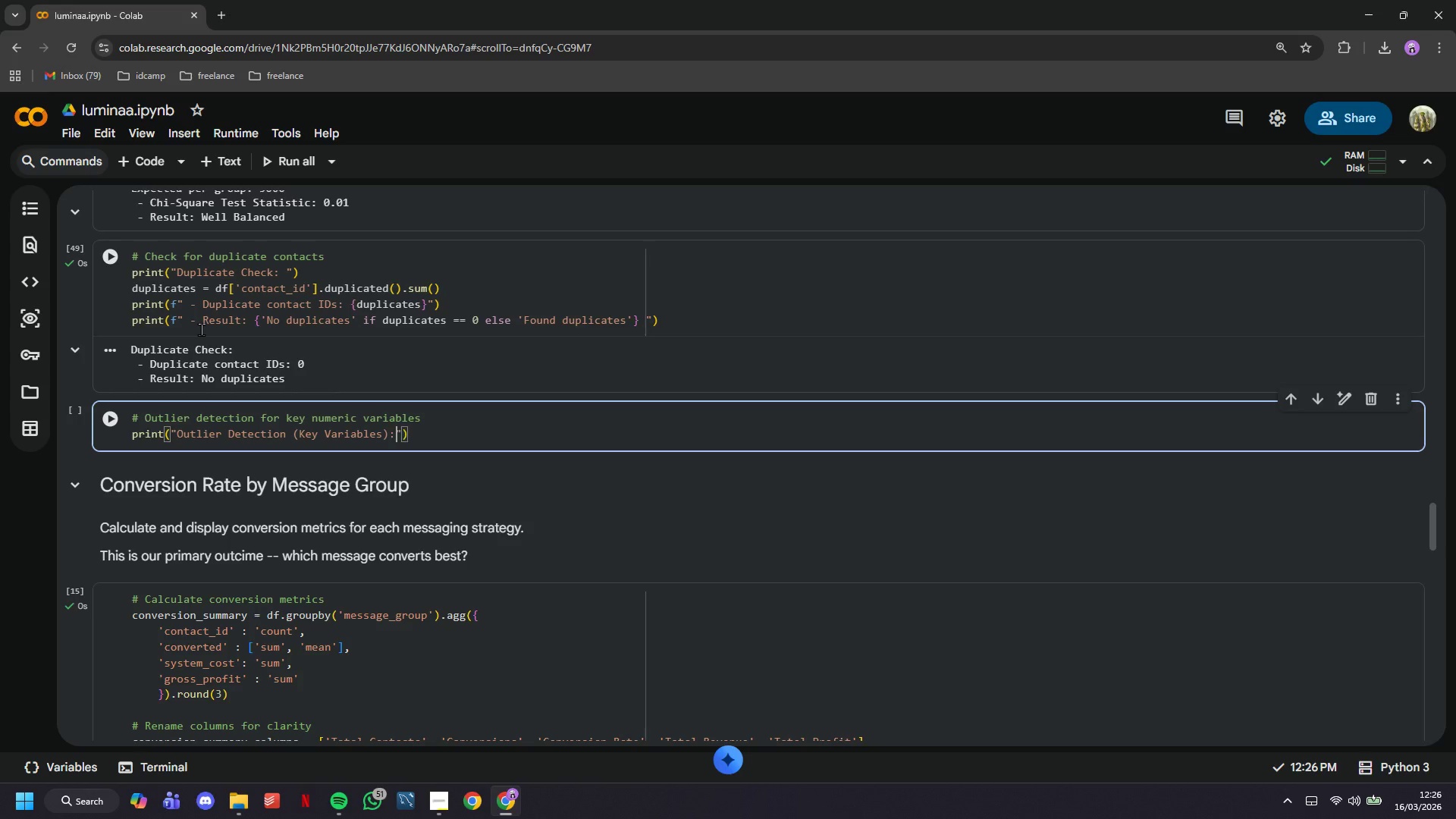 
key(Shift+Semicolon)
 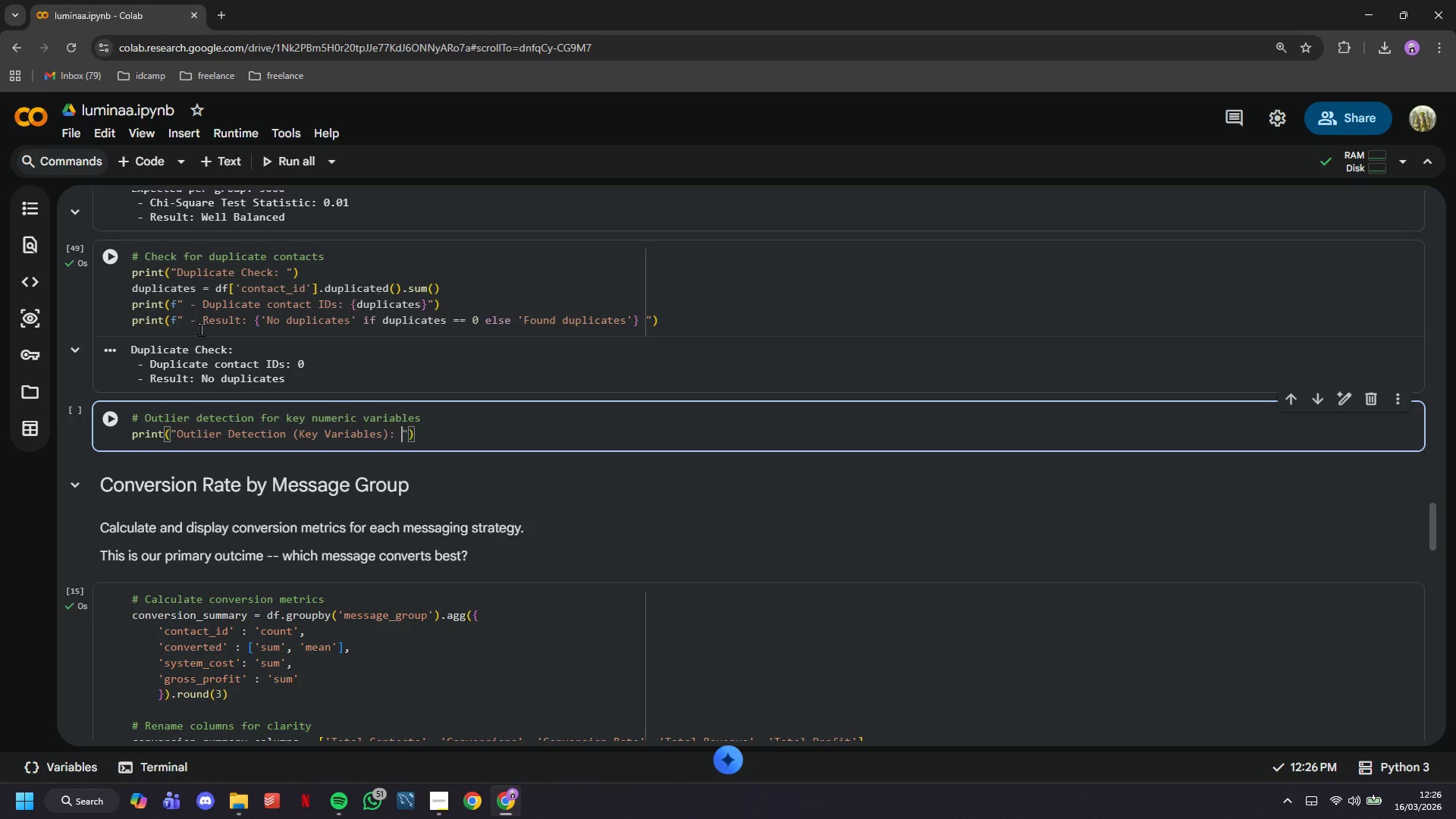 
key(Space)
 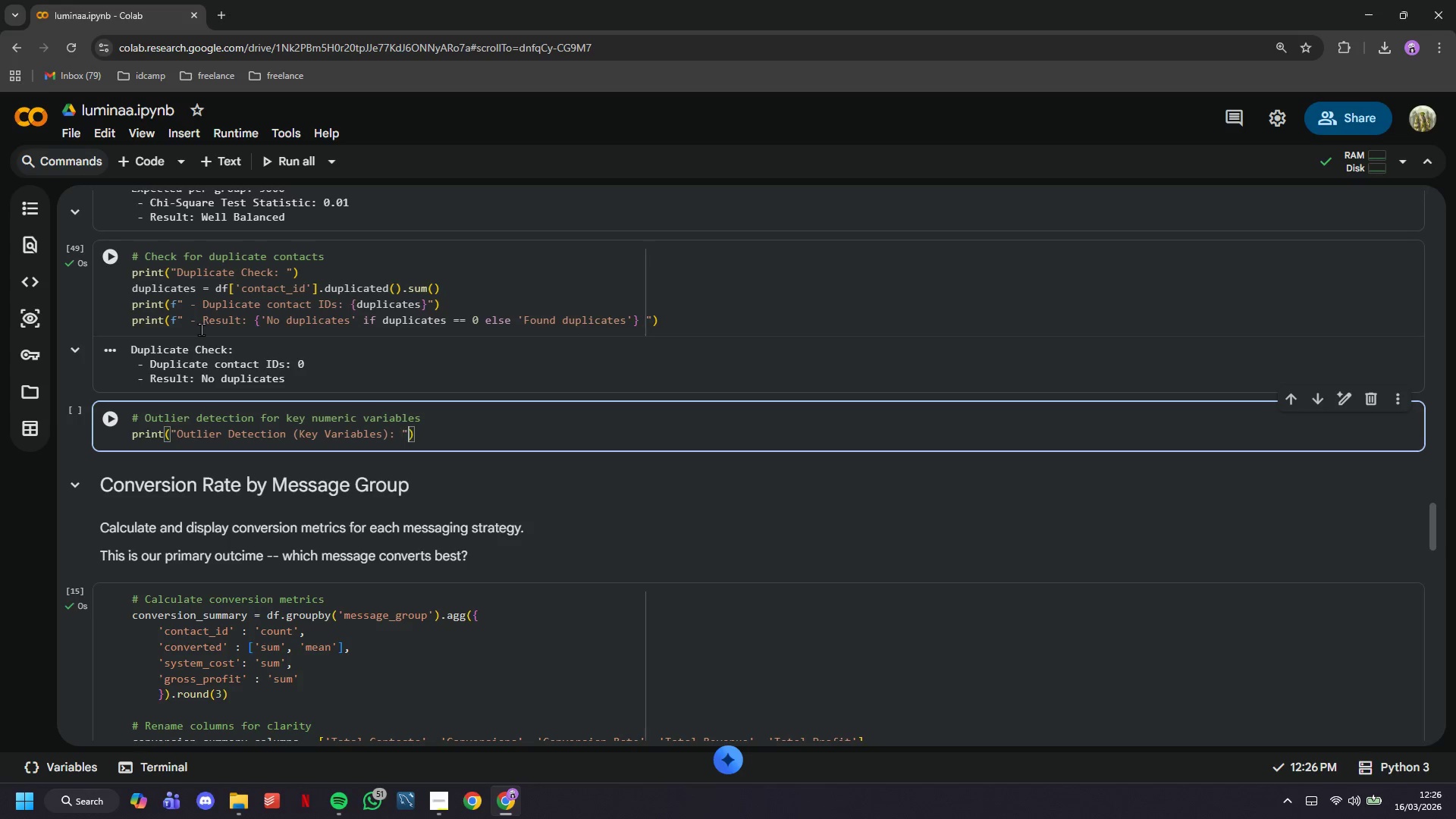 
key(ArrowRight)
 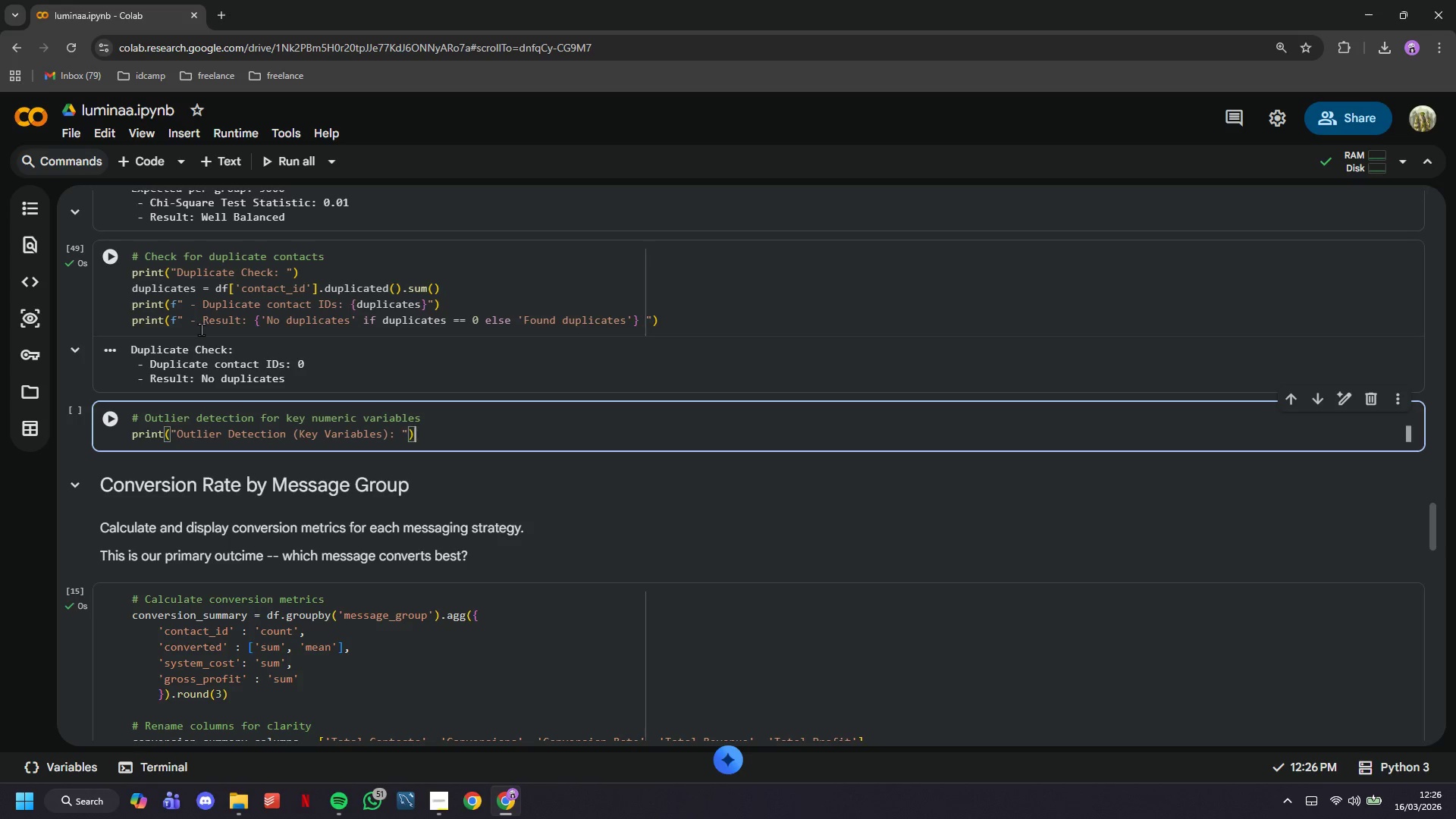 
key(ArrowRight)
 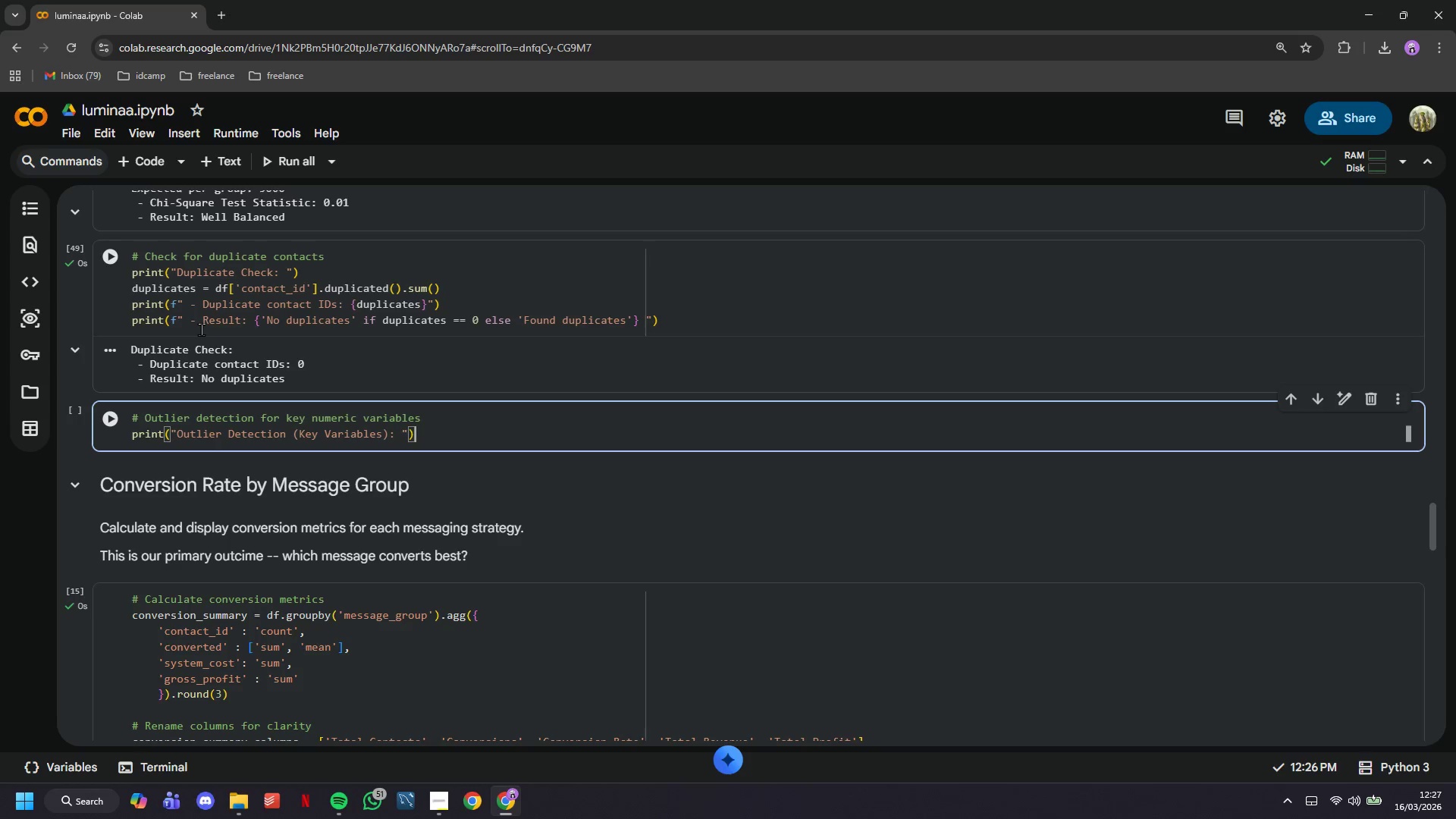 
key(Enter)
 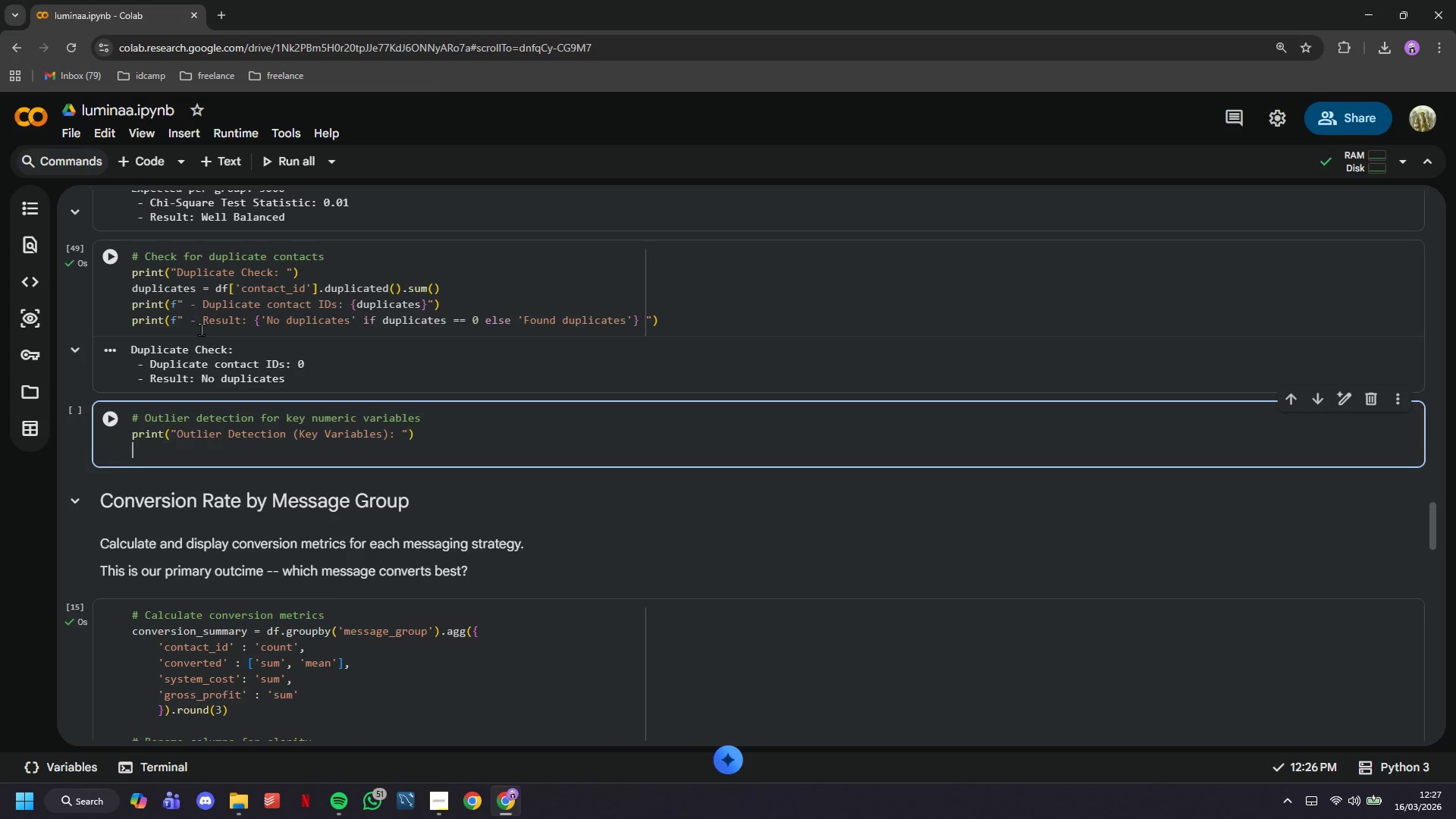 
key(Enter)
 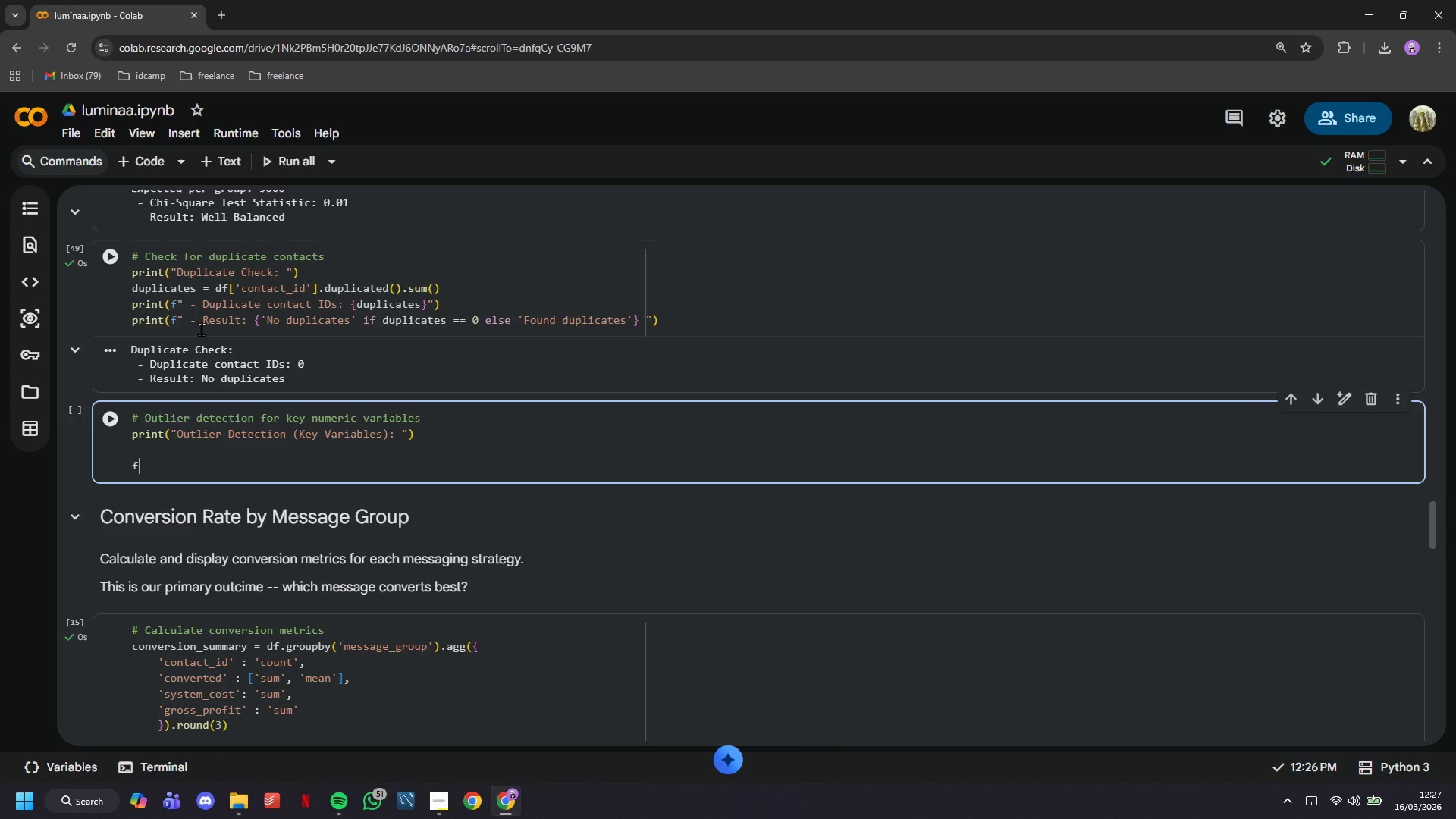 
type(for col in ['age)
 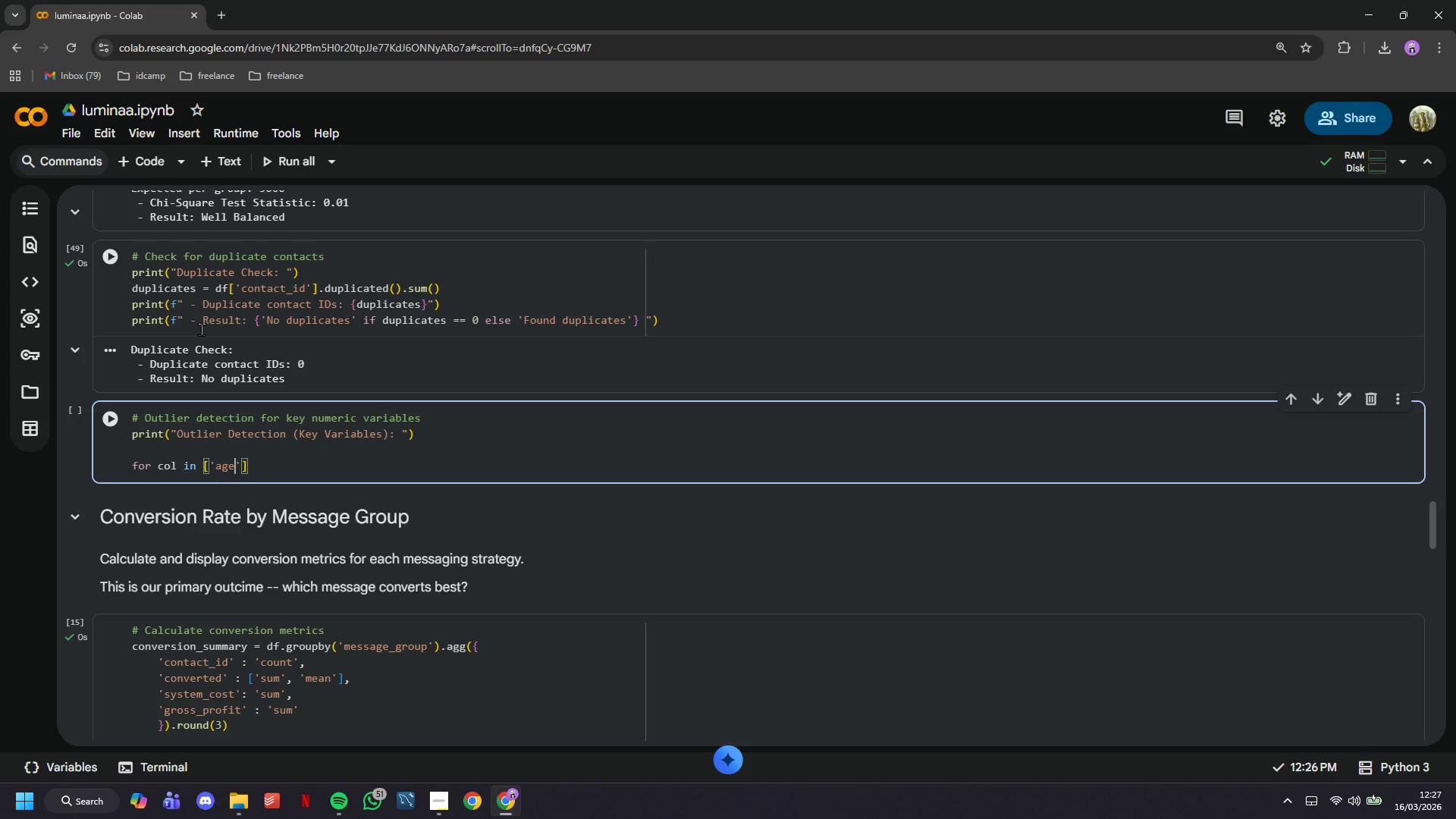 
key(ArrowRight)
 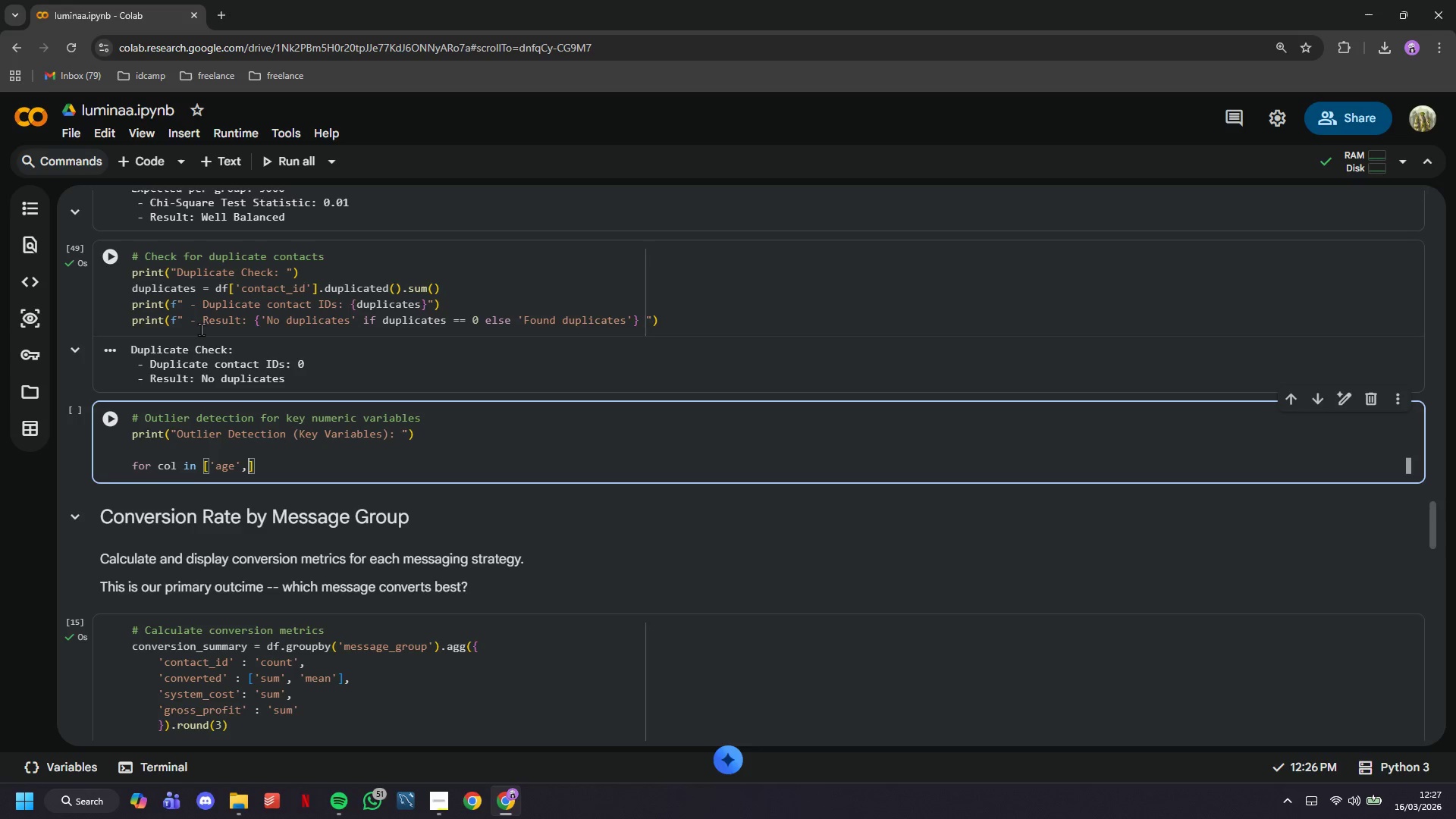 
type(, 'annual_income)
 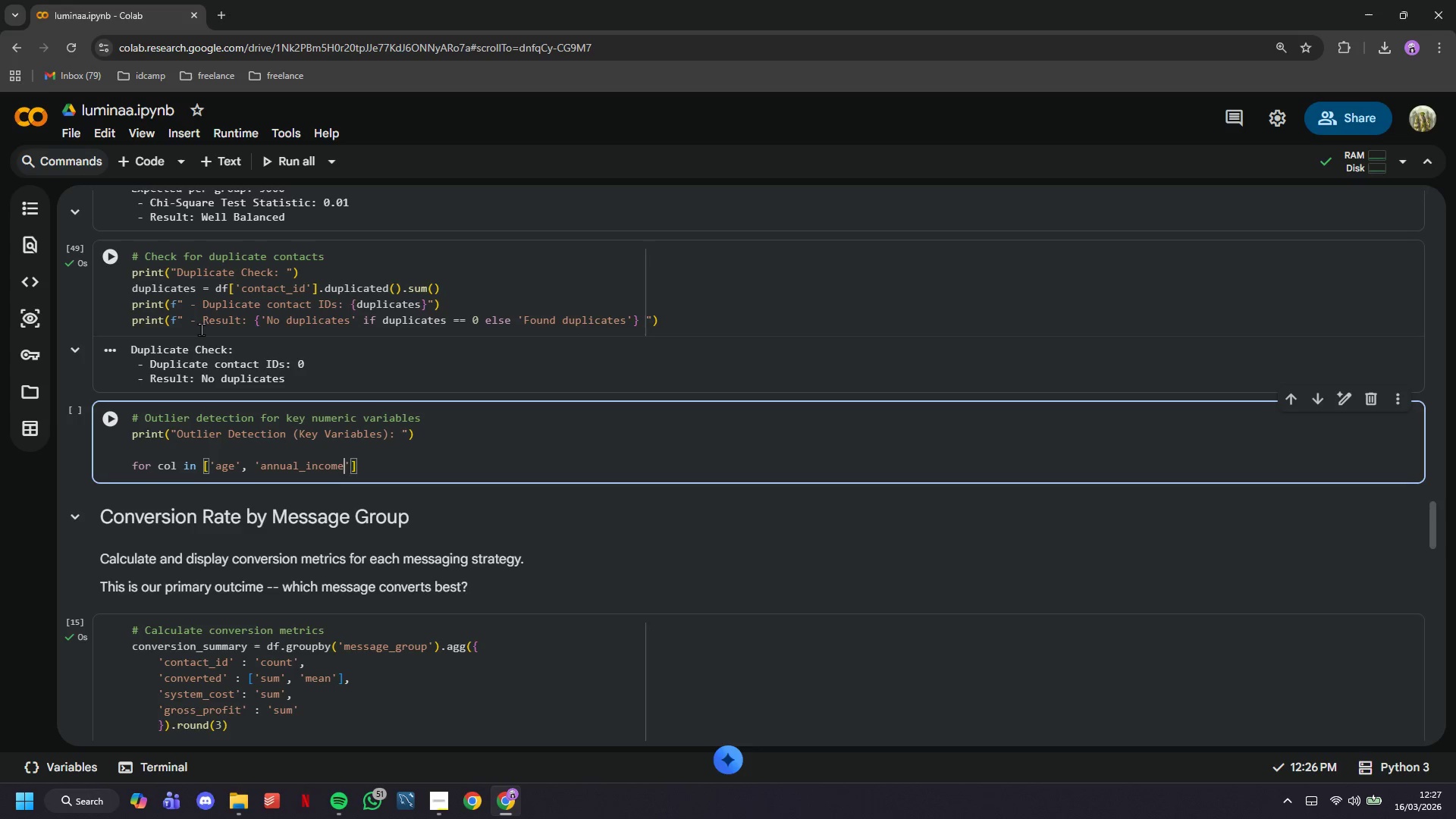 
key(ArrowRight)
 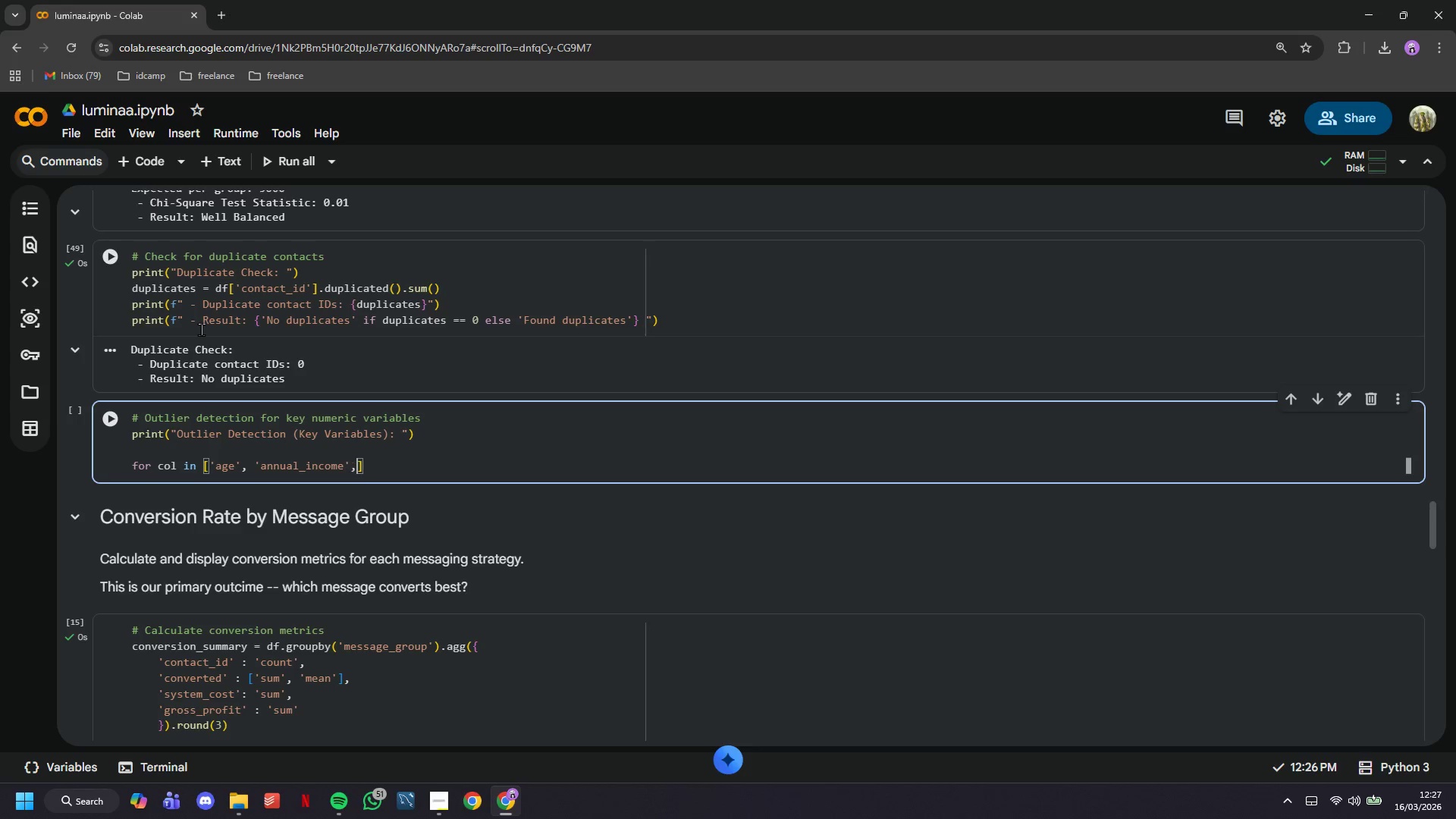 
type(, 'home_value)
 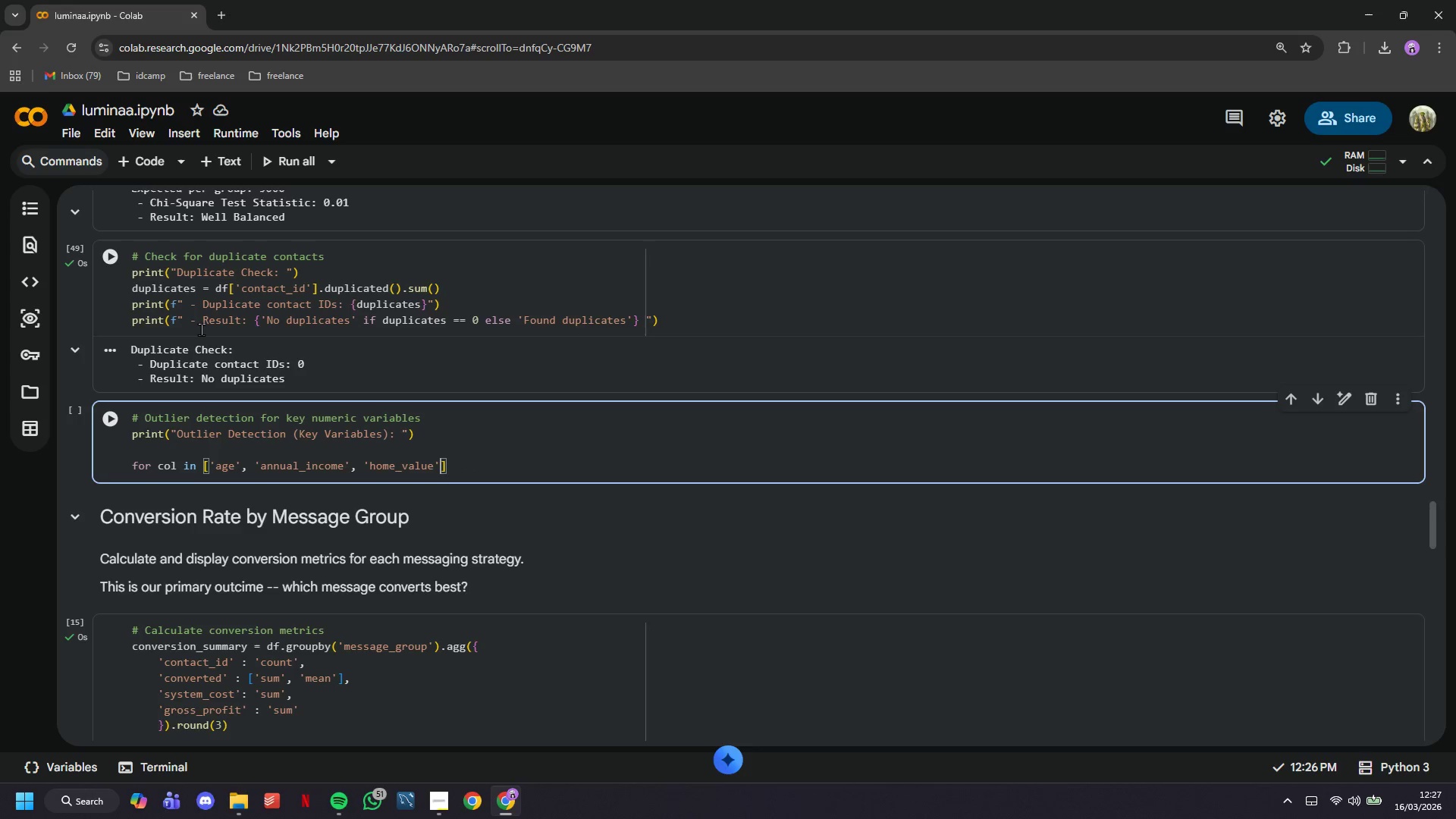 
key(ArrowRight)
 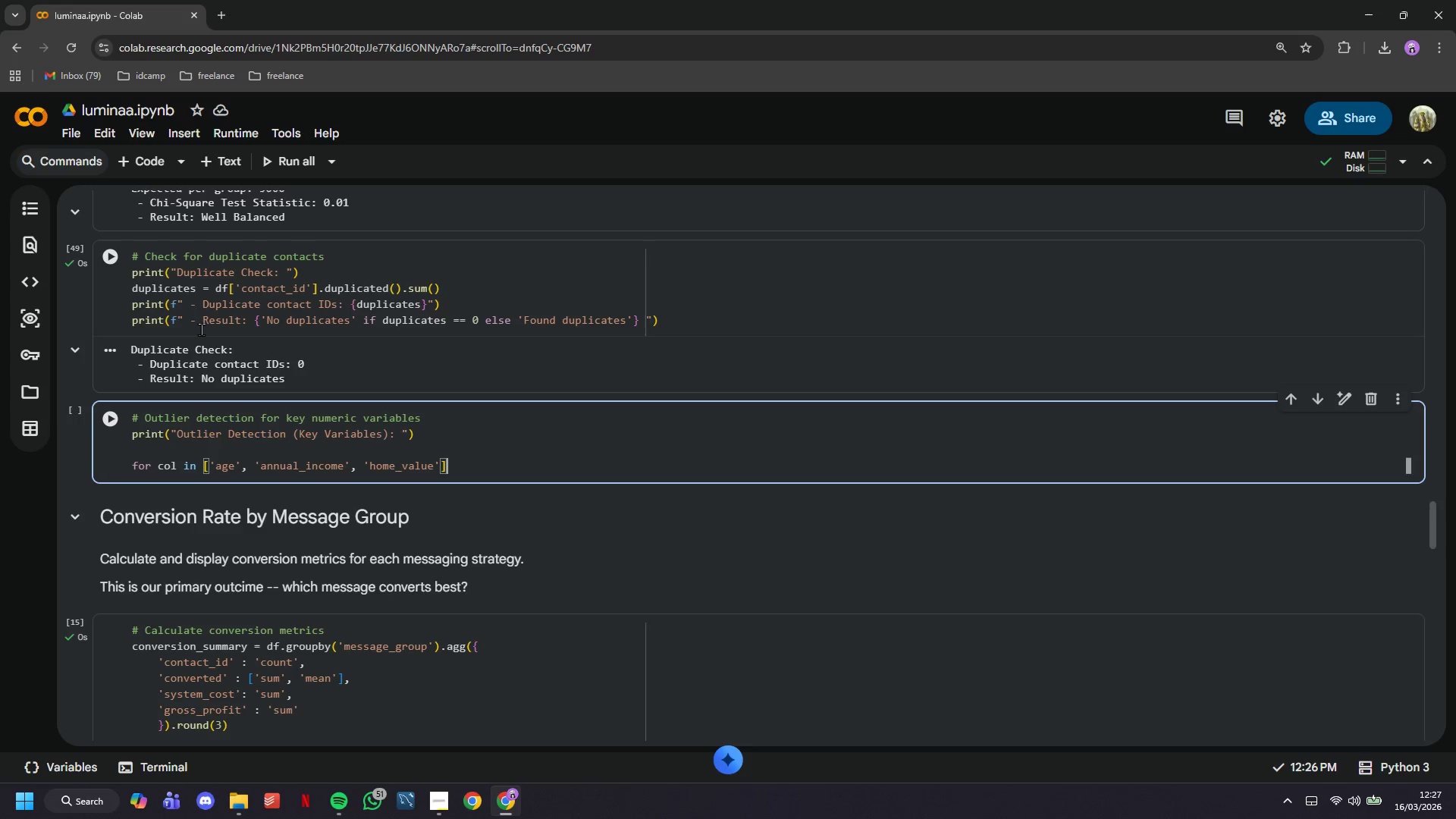 
key(ArrowRight)
 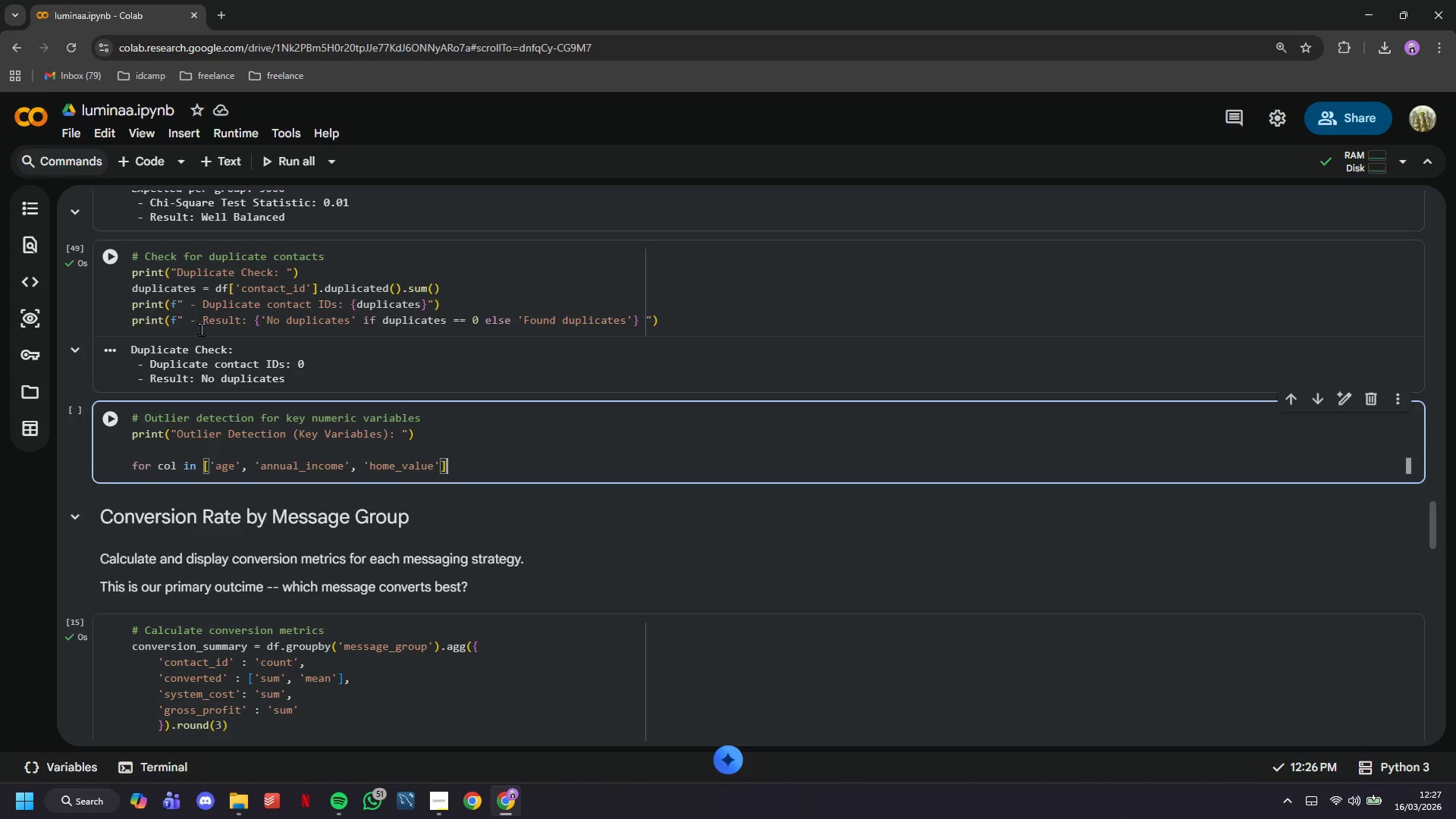 
key(Shift+Semicolon)
 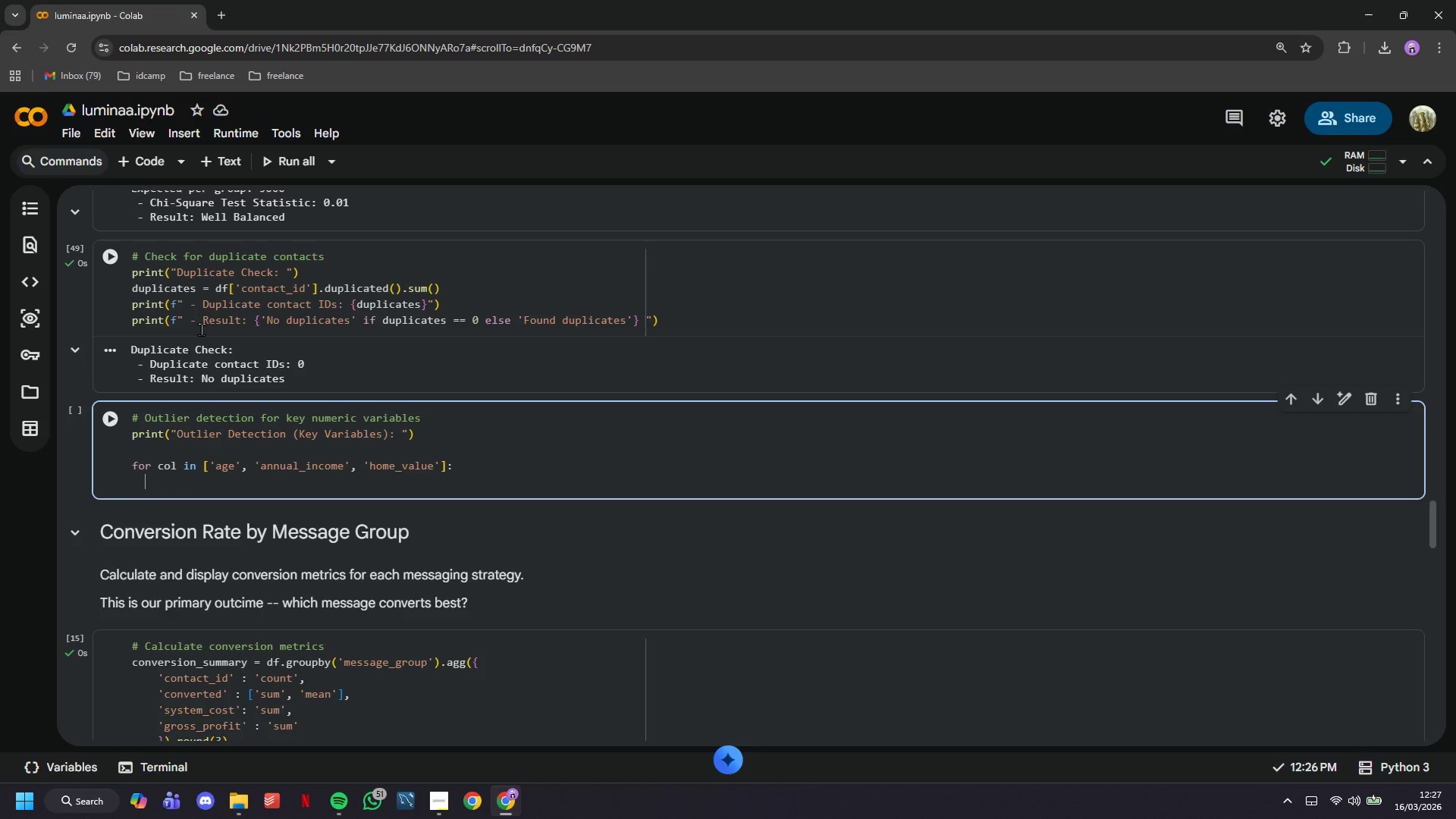 
key(Enter)
 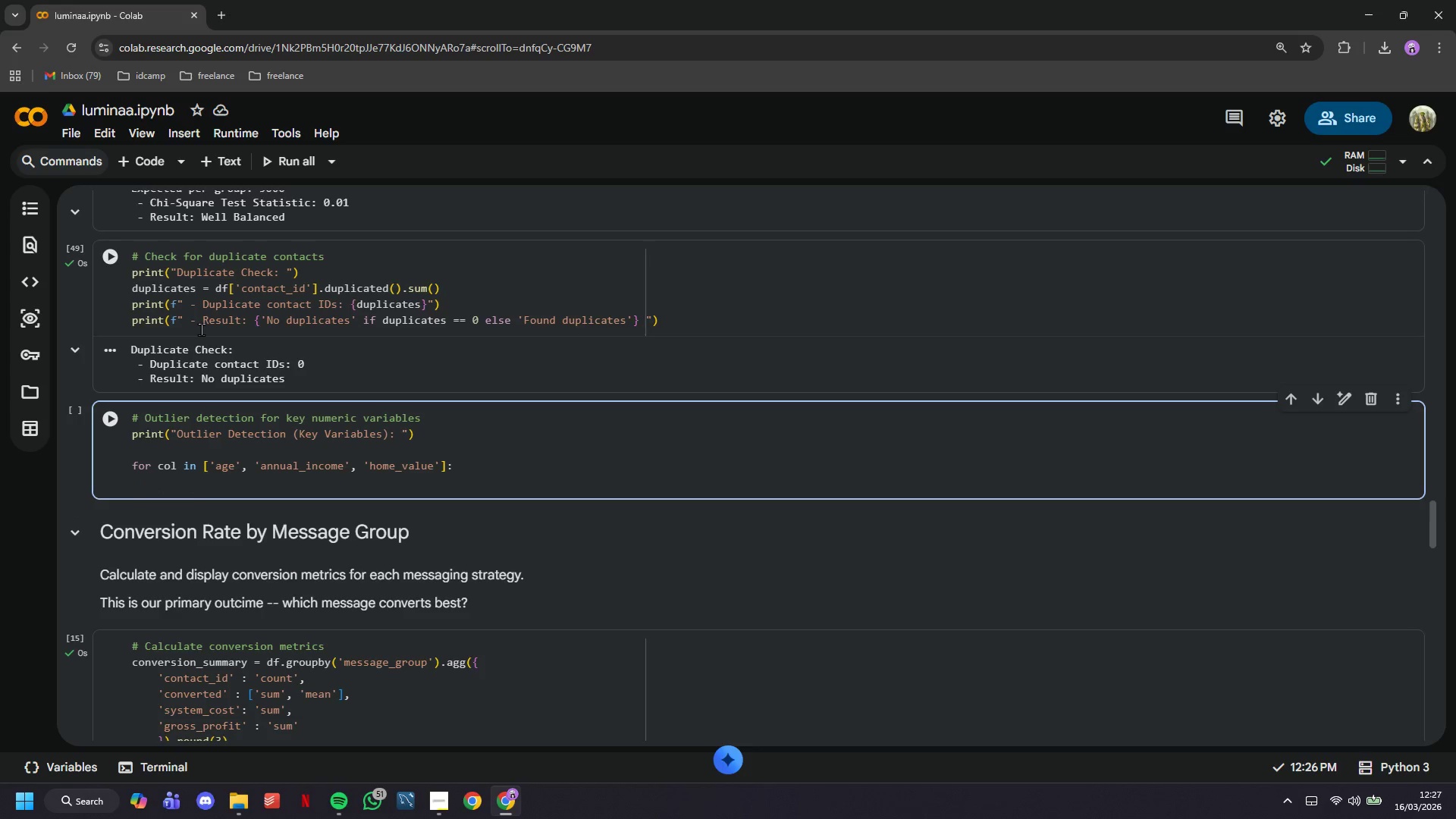 
type(Q1 = df[col)
 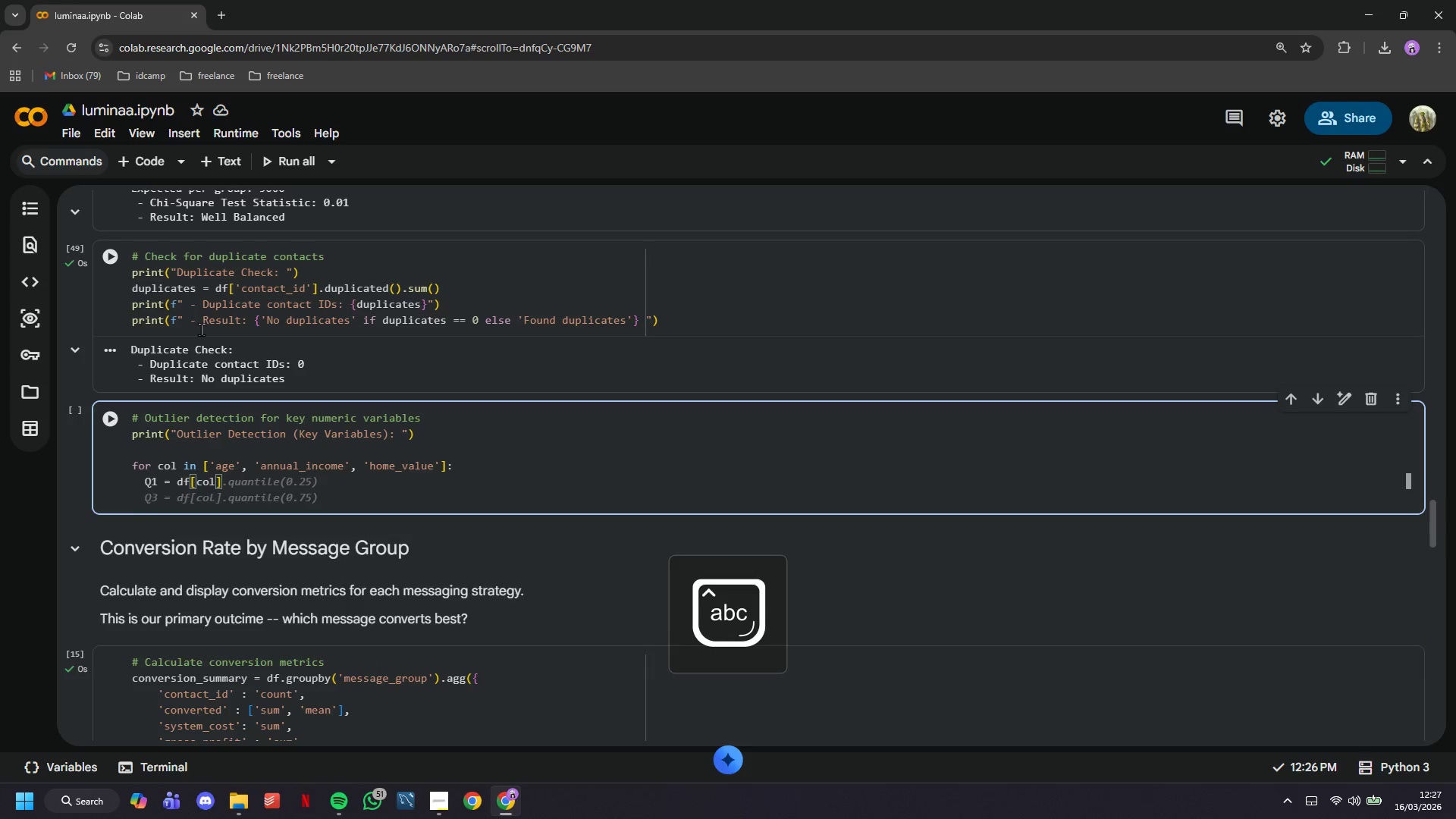 
key(ArrowRight)
 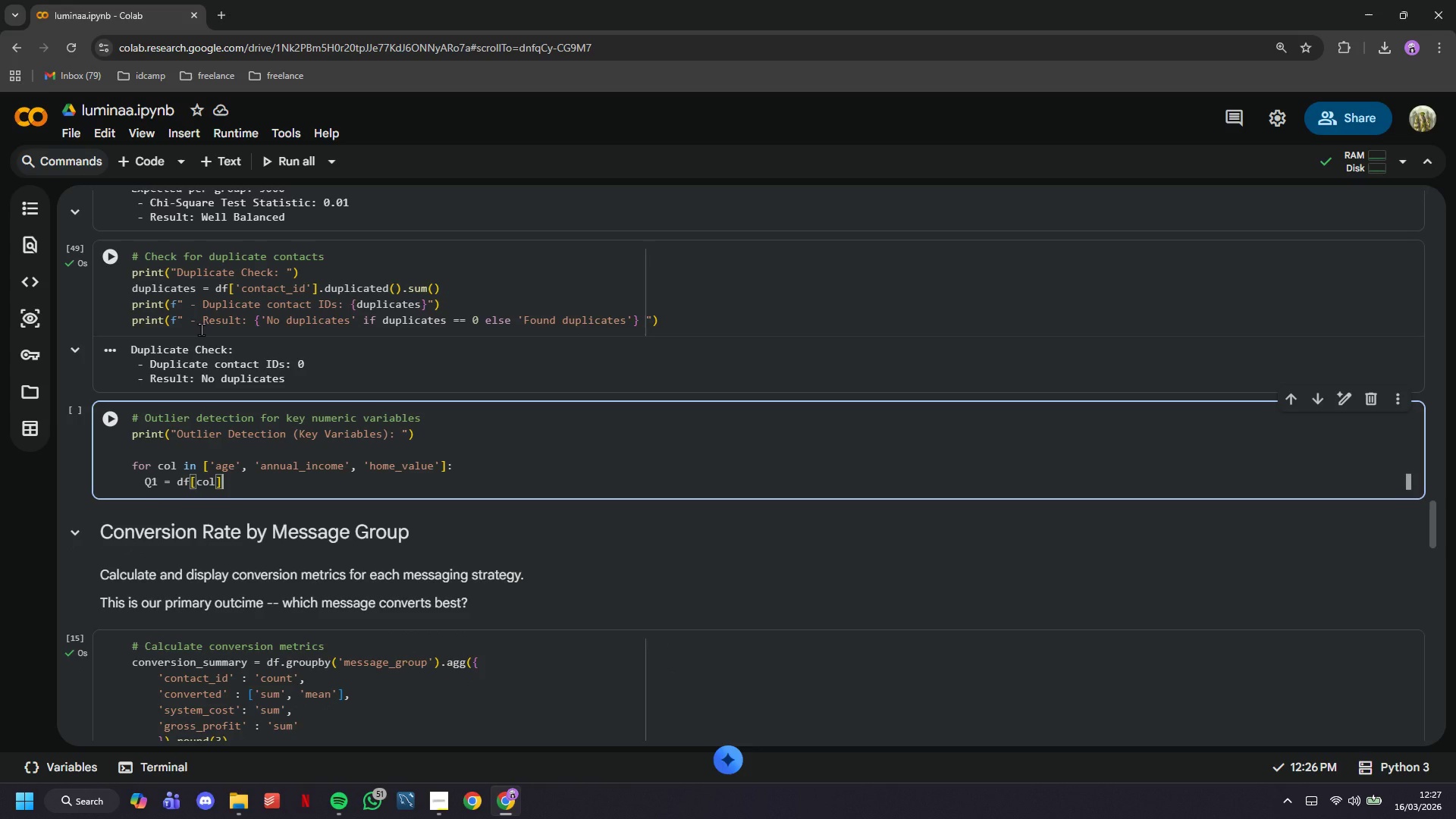 
type(.quan)
key(Tab)
type((0.25)
 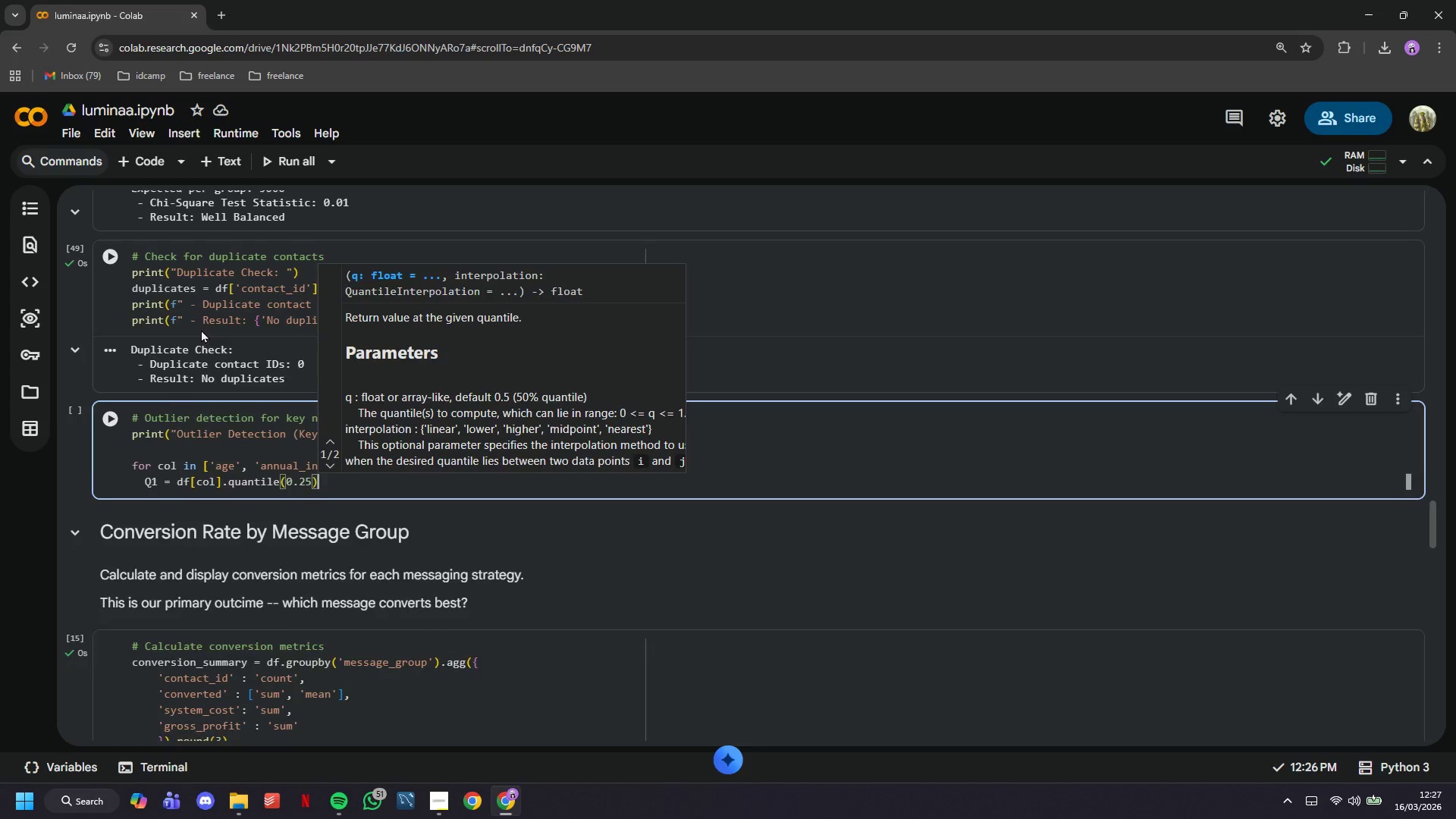 
 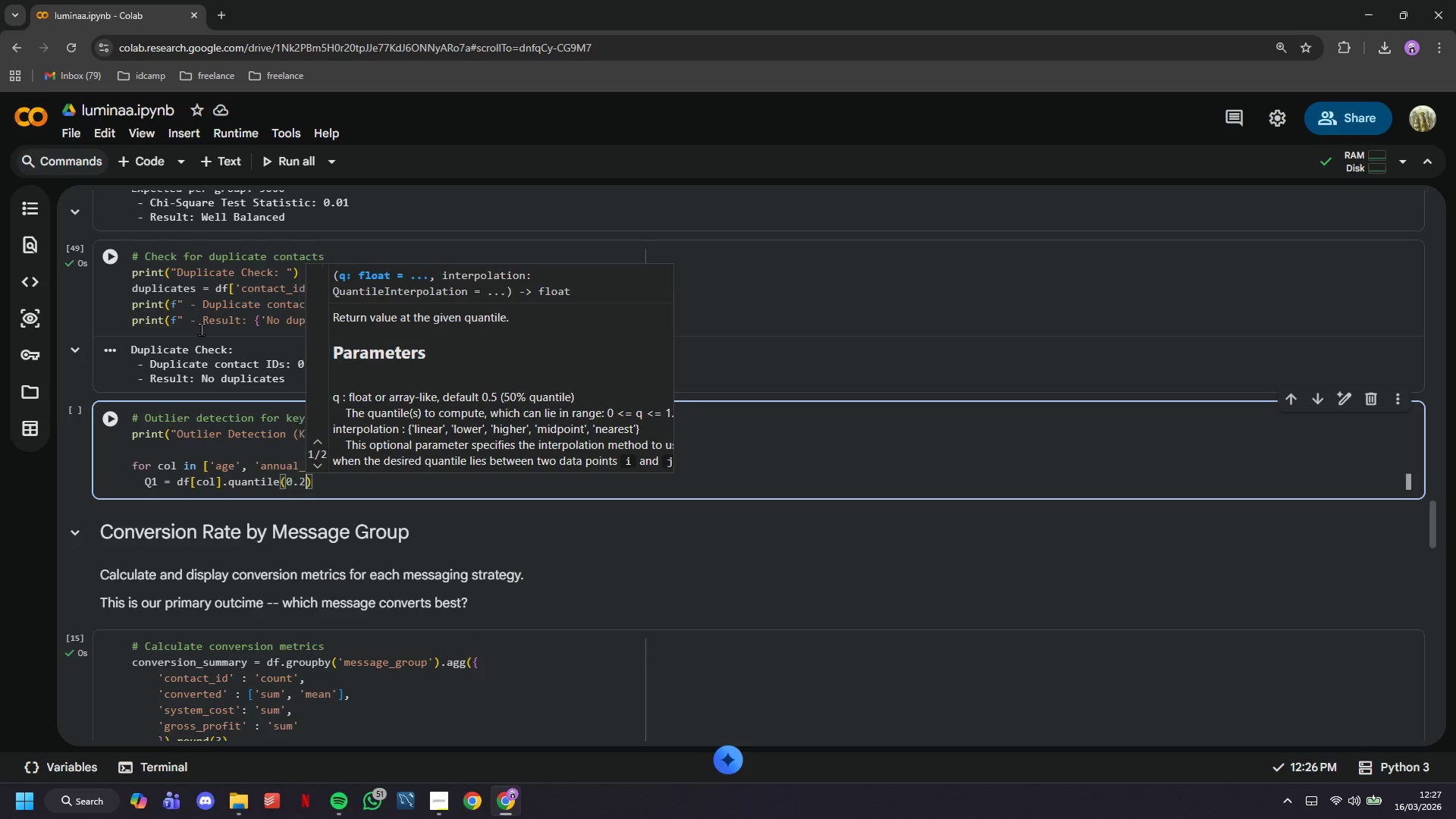 
key(ArrowRight)
 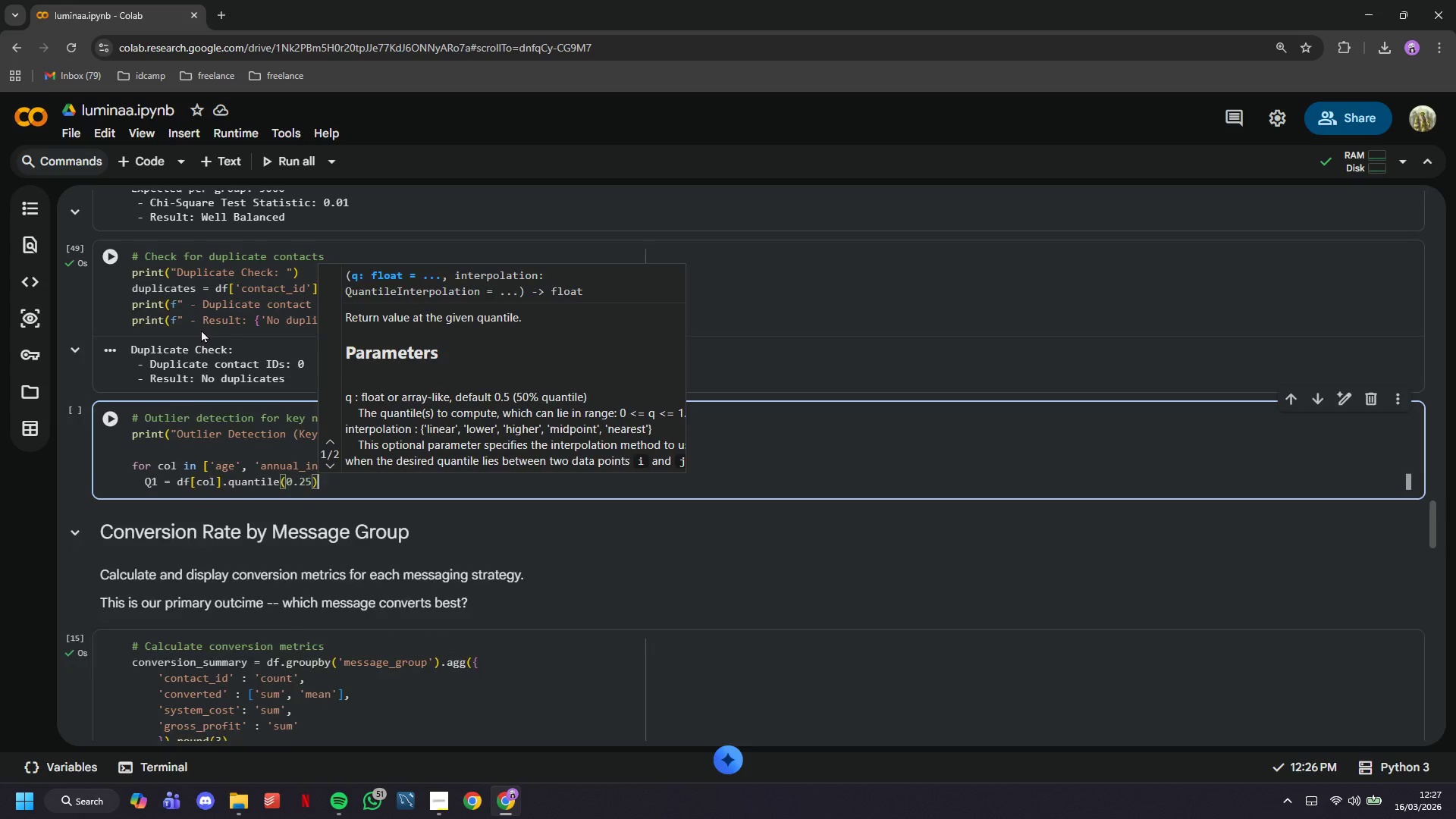 
key(Enter)
 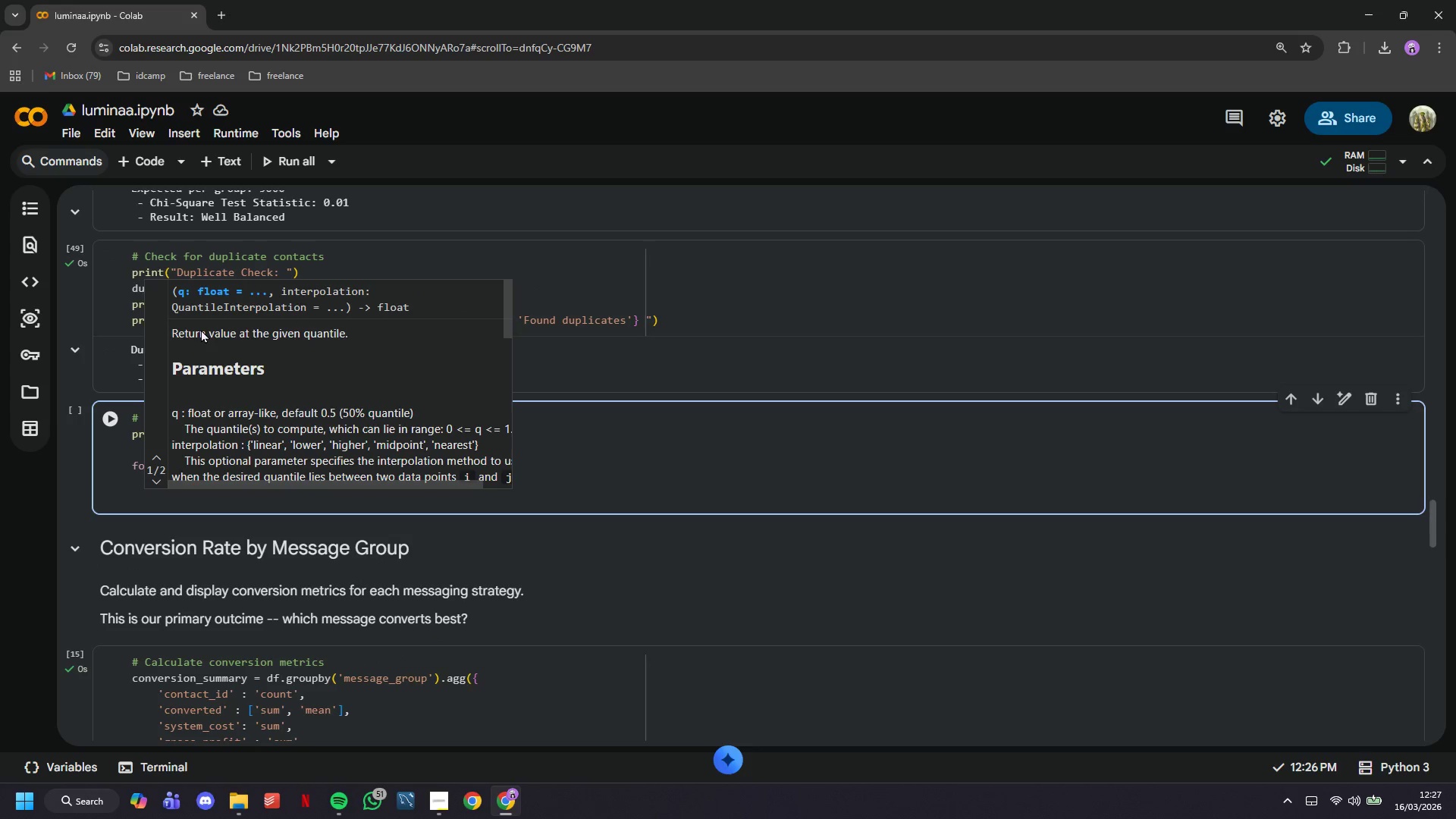 
type(Q3 = df[col)
 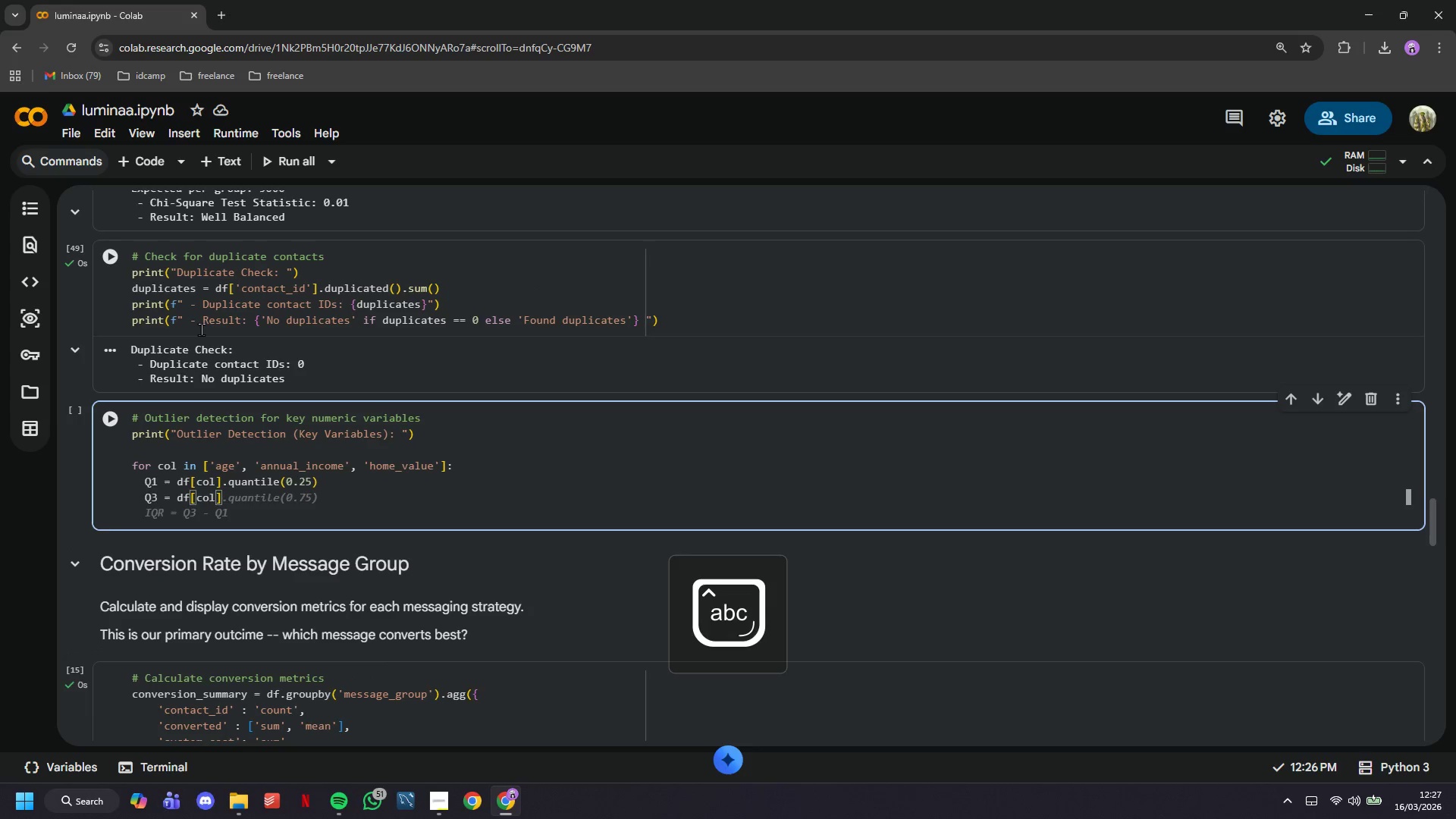 
key(ArrowRight)
 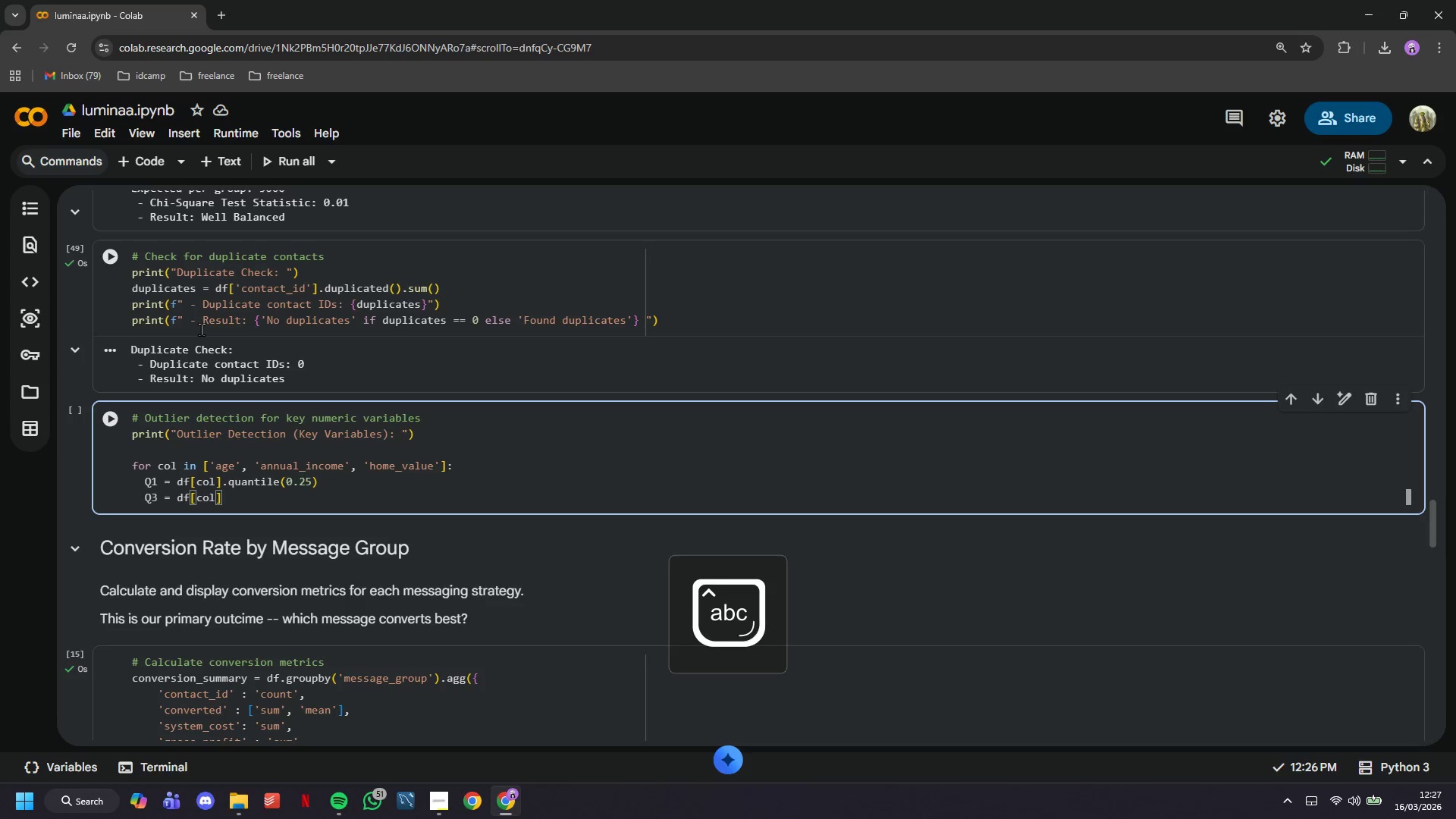 
type(.quantile(0.75)
 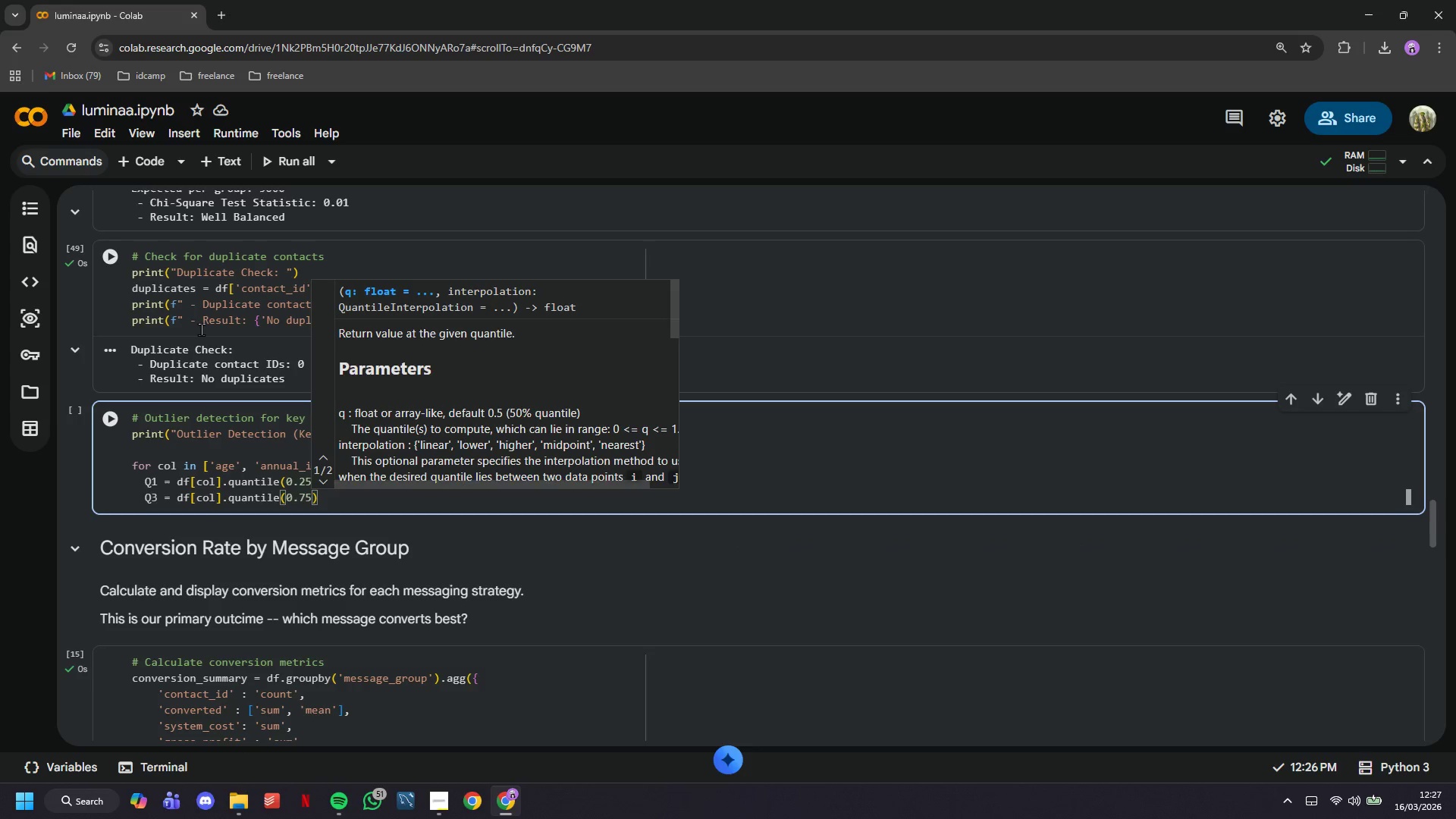 
key(ArrowRight)
 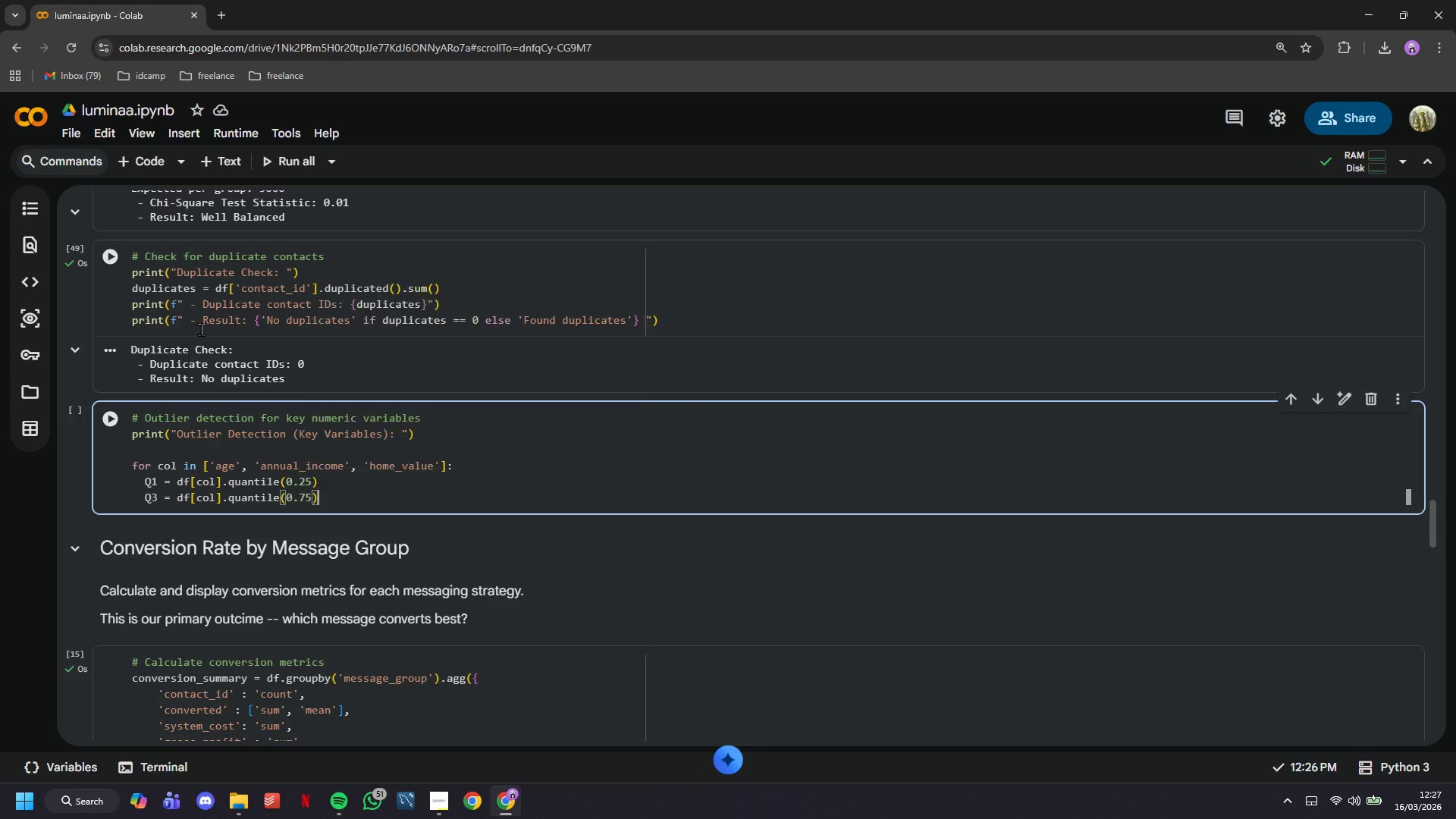 
key(Enter)
 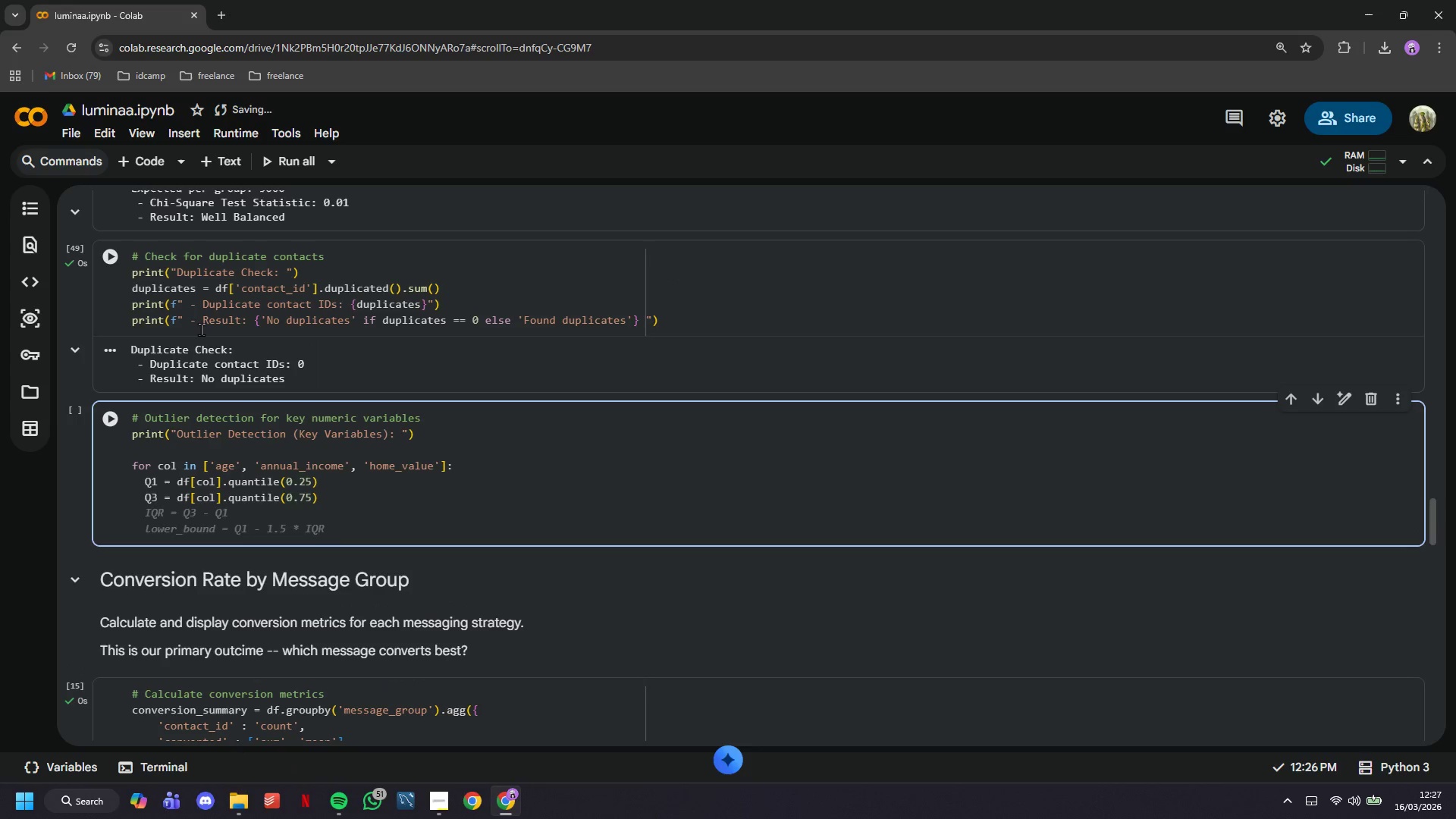 
key(Enter)
 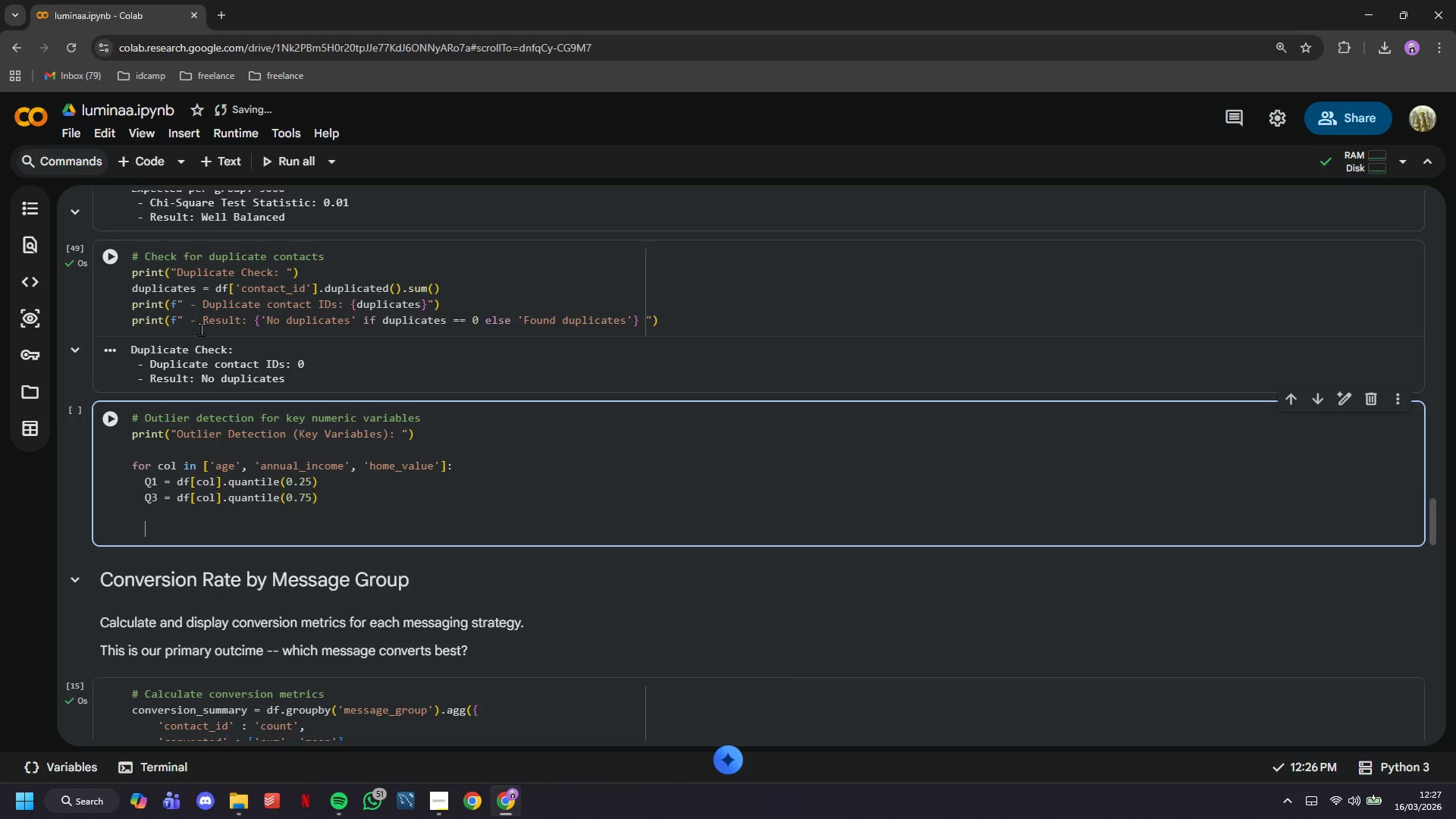 
key(CapsLock)
 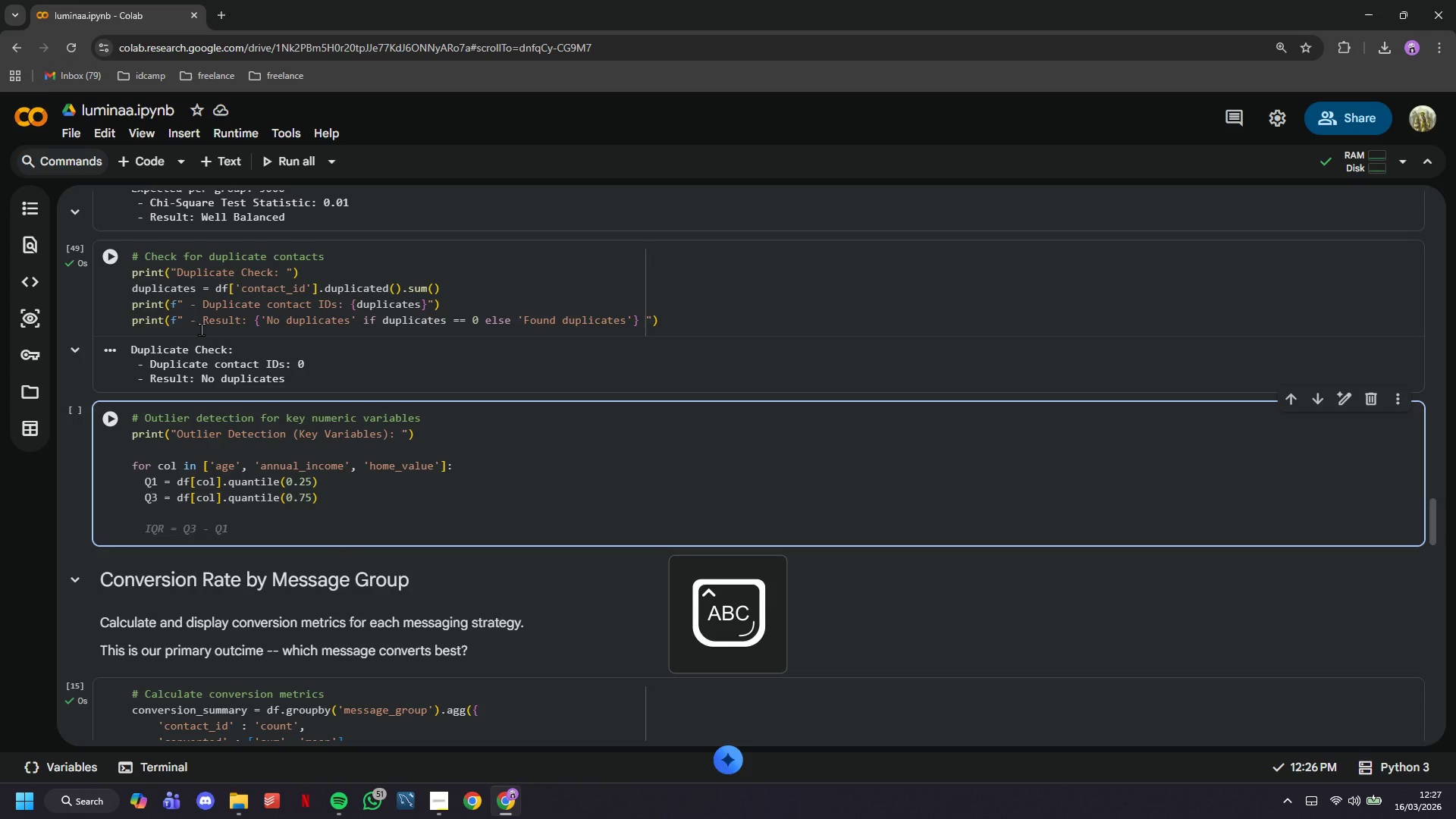 
key(I)
 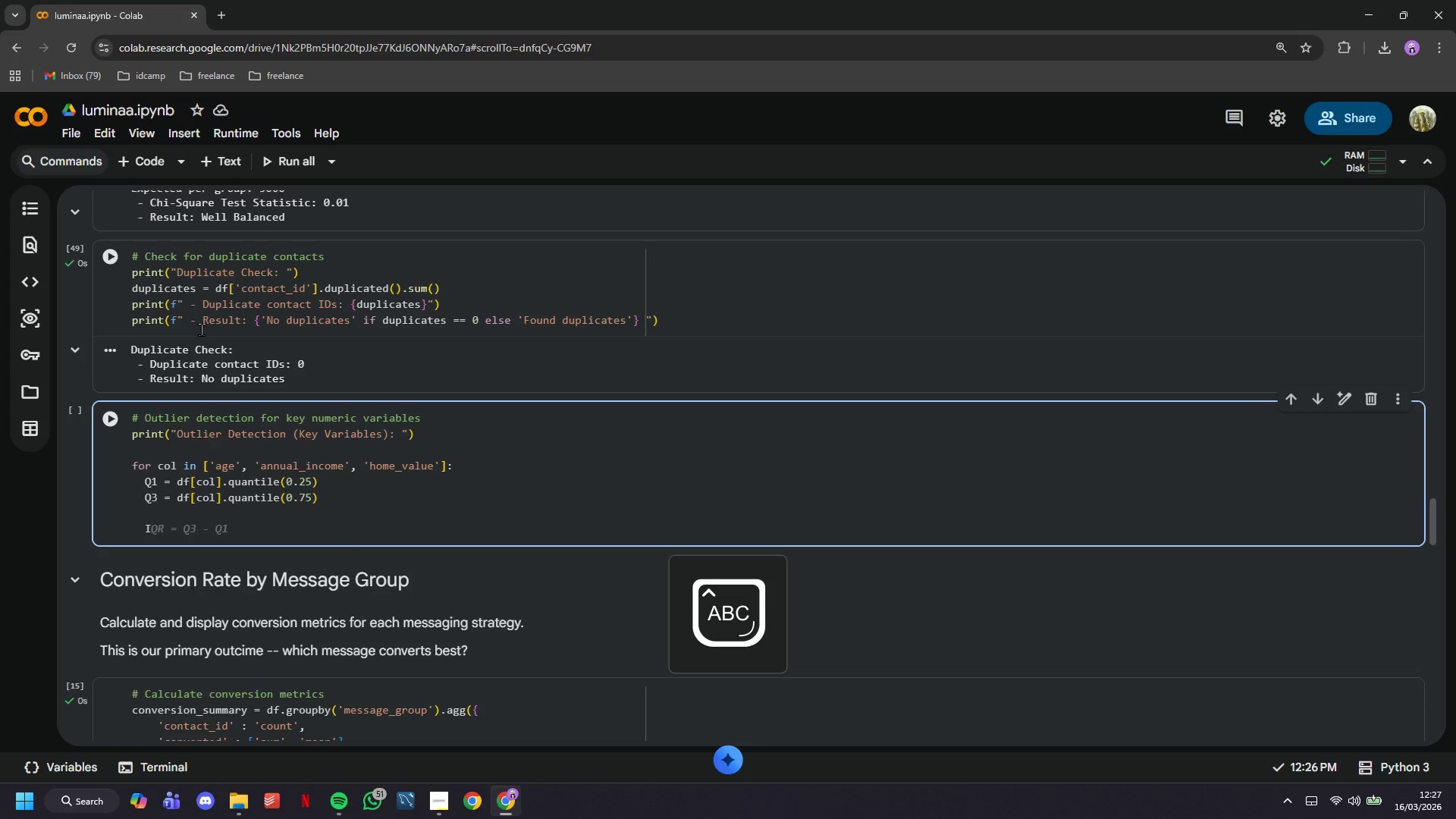 
key(Backspace)
 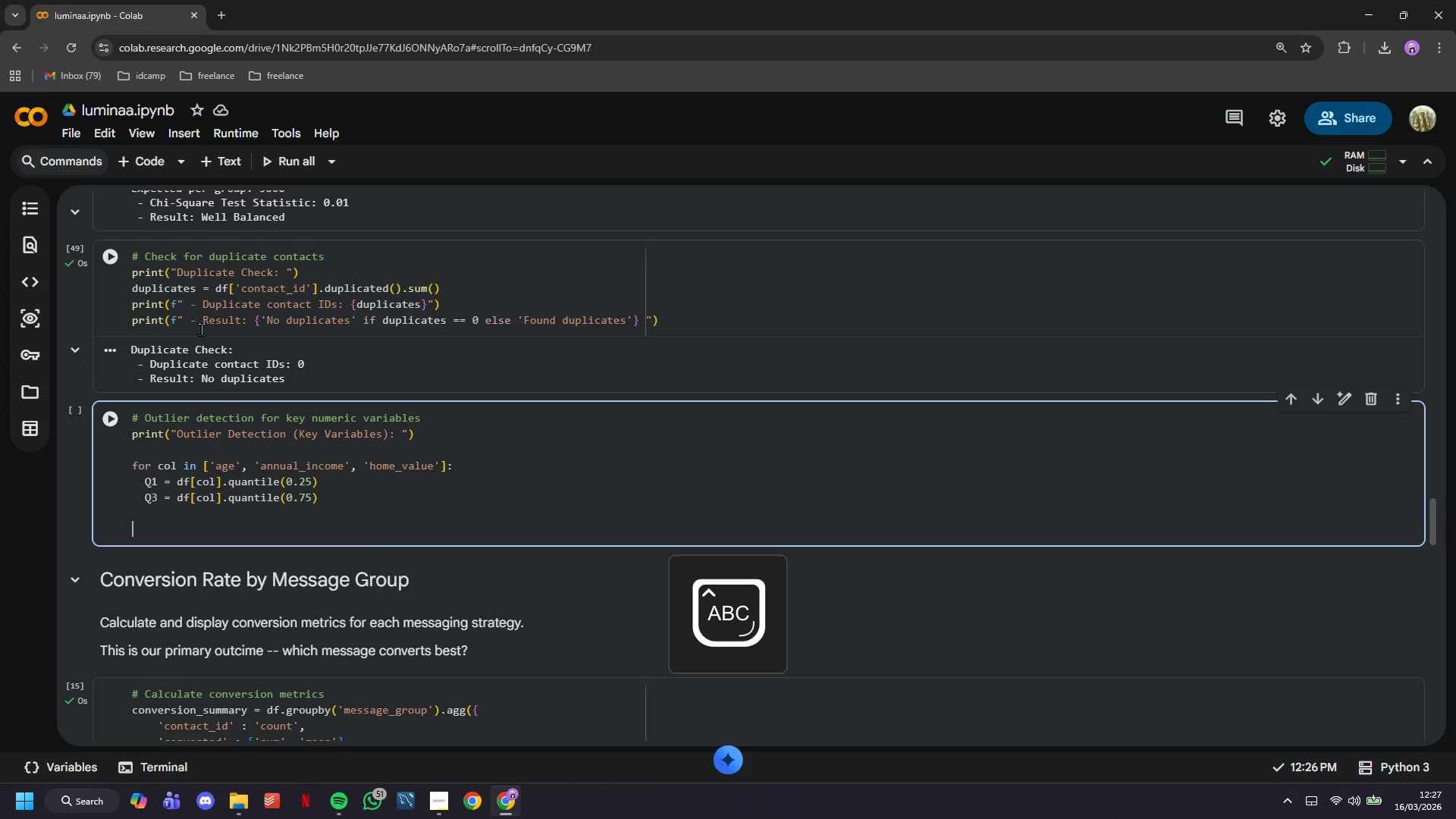 
key(Backspace)
 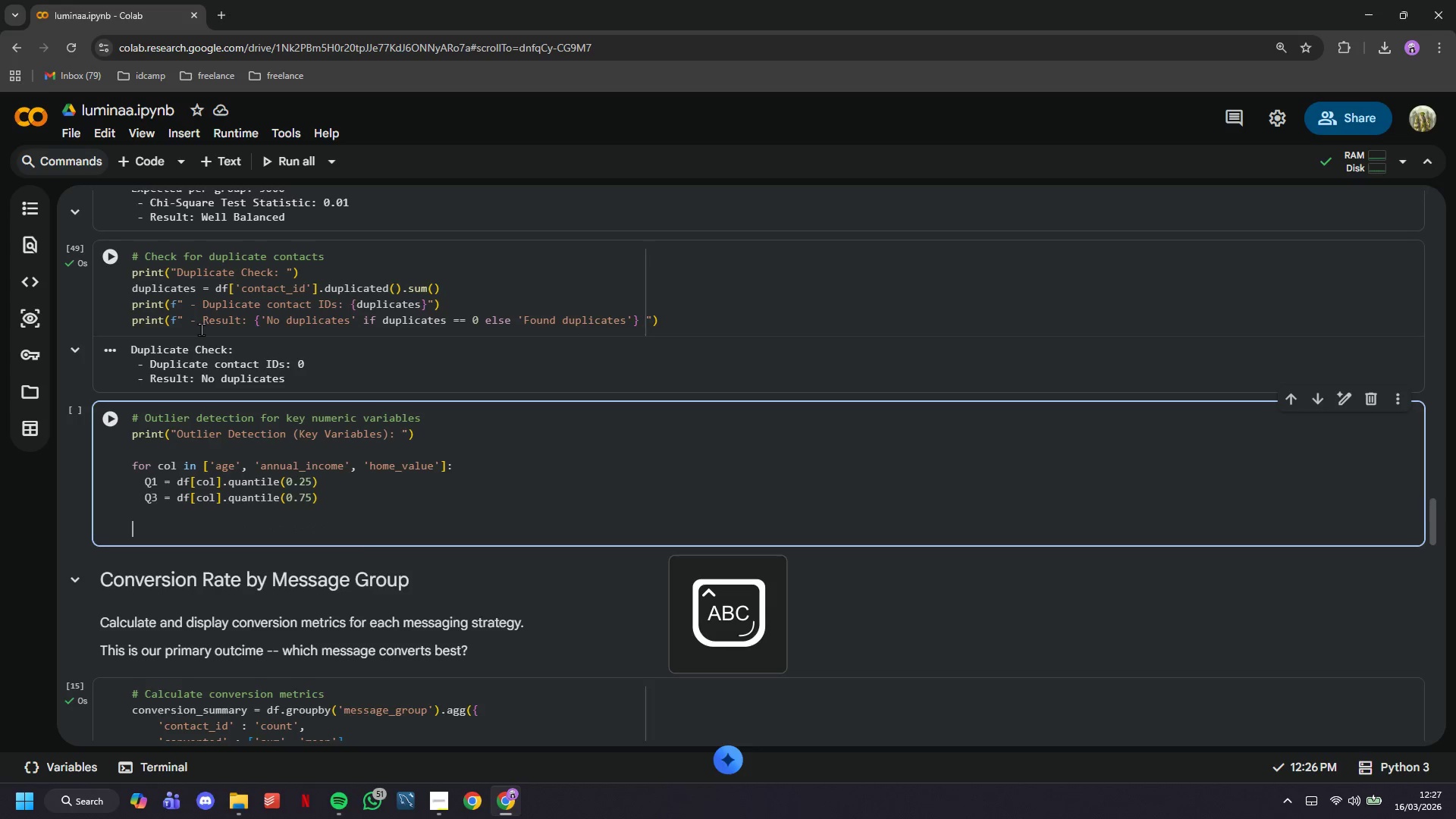 
key(Backspace)
 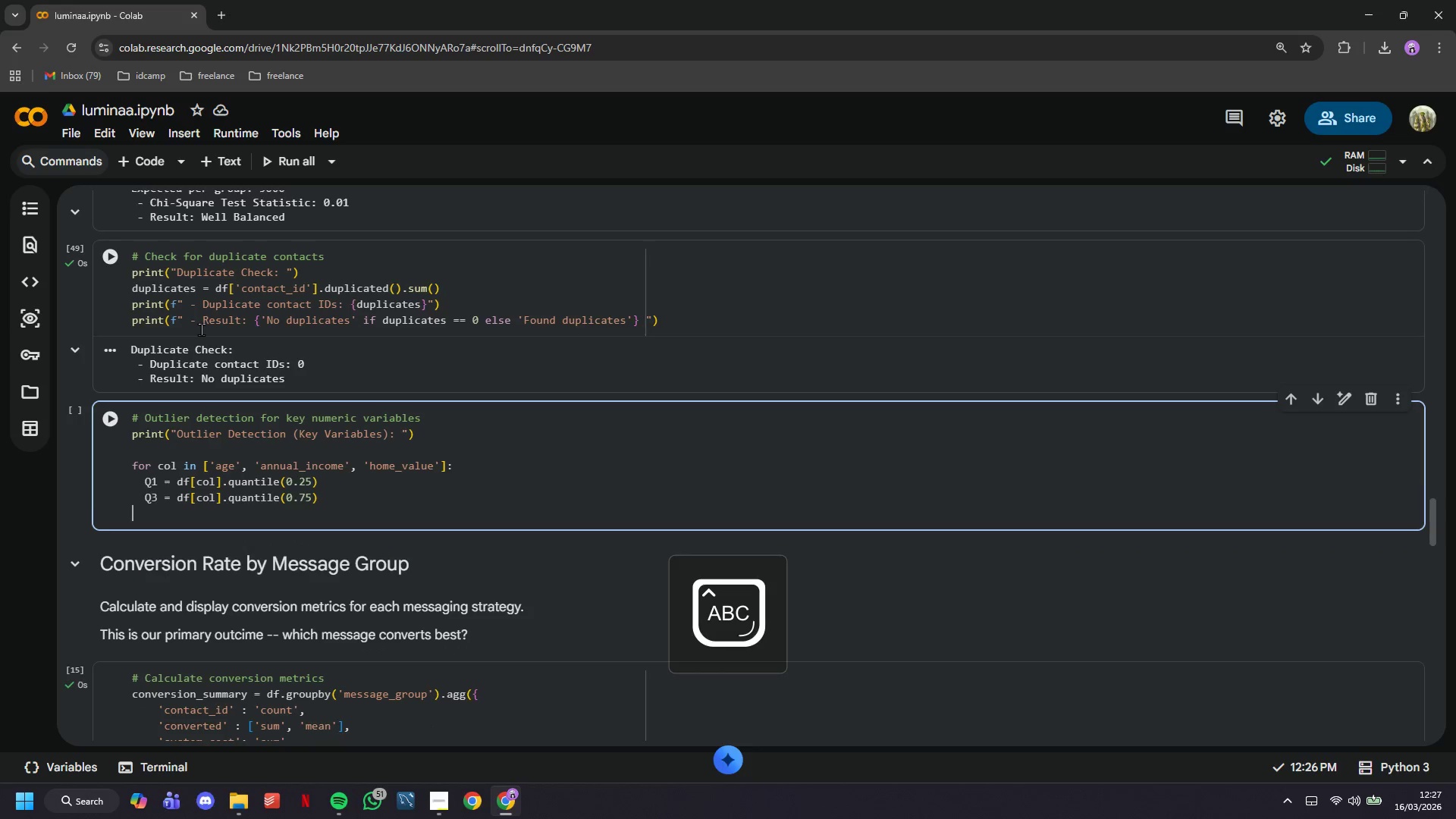 
key(Backspace)
 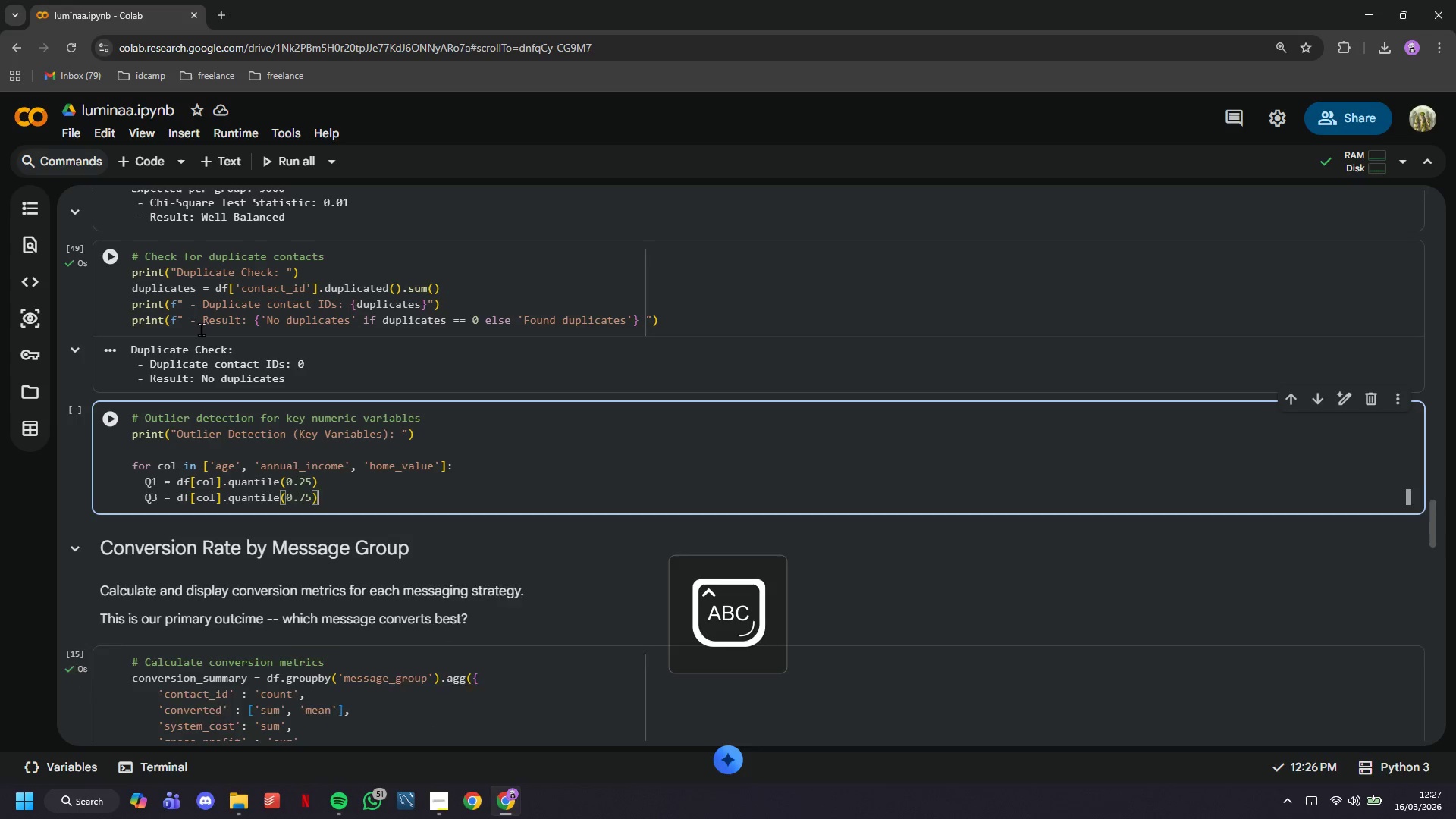 
key(Enter)
 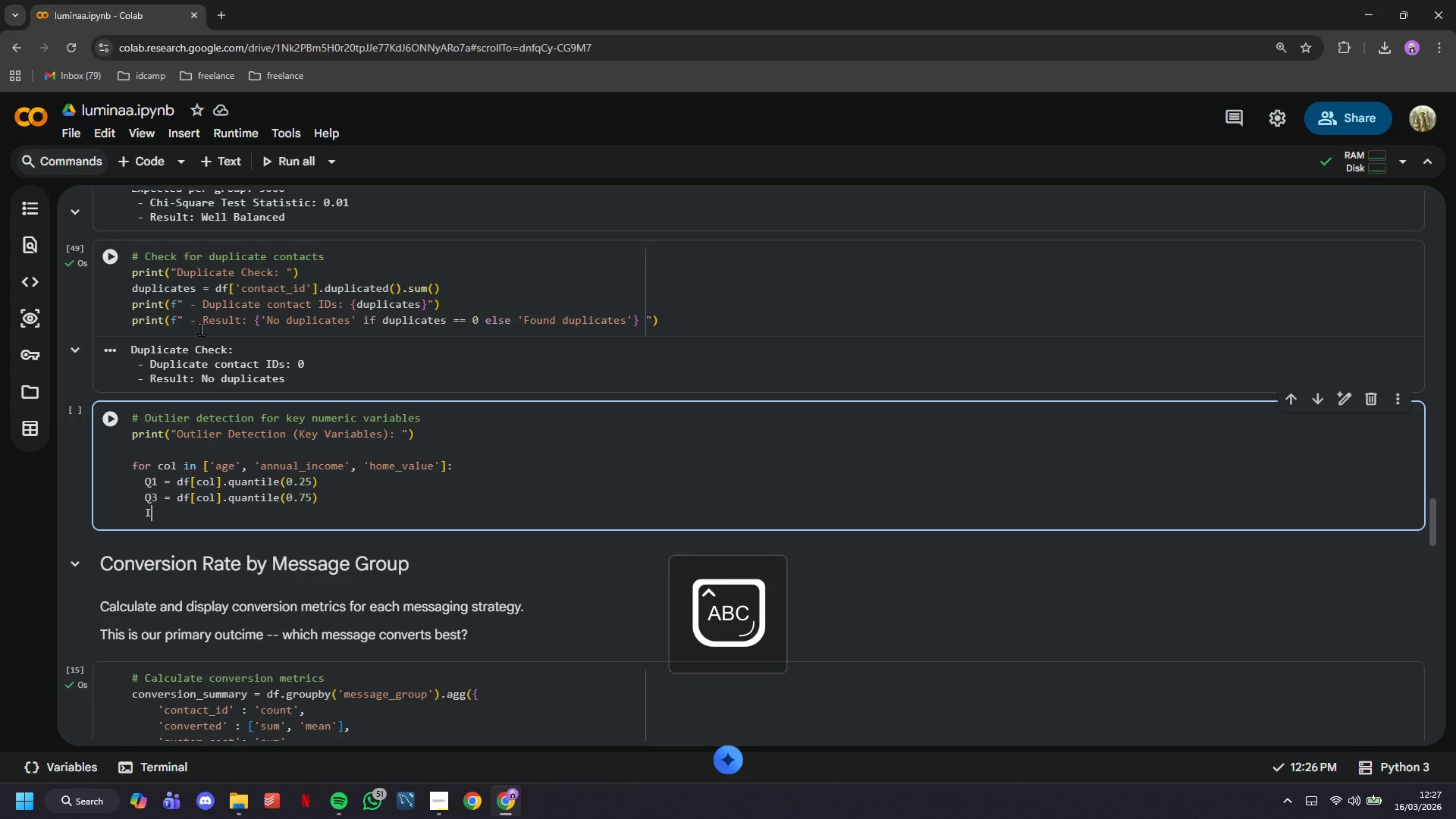 
type(IQR = Q3 - Q1)
 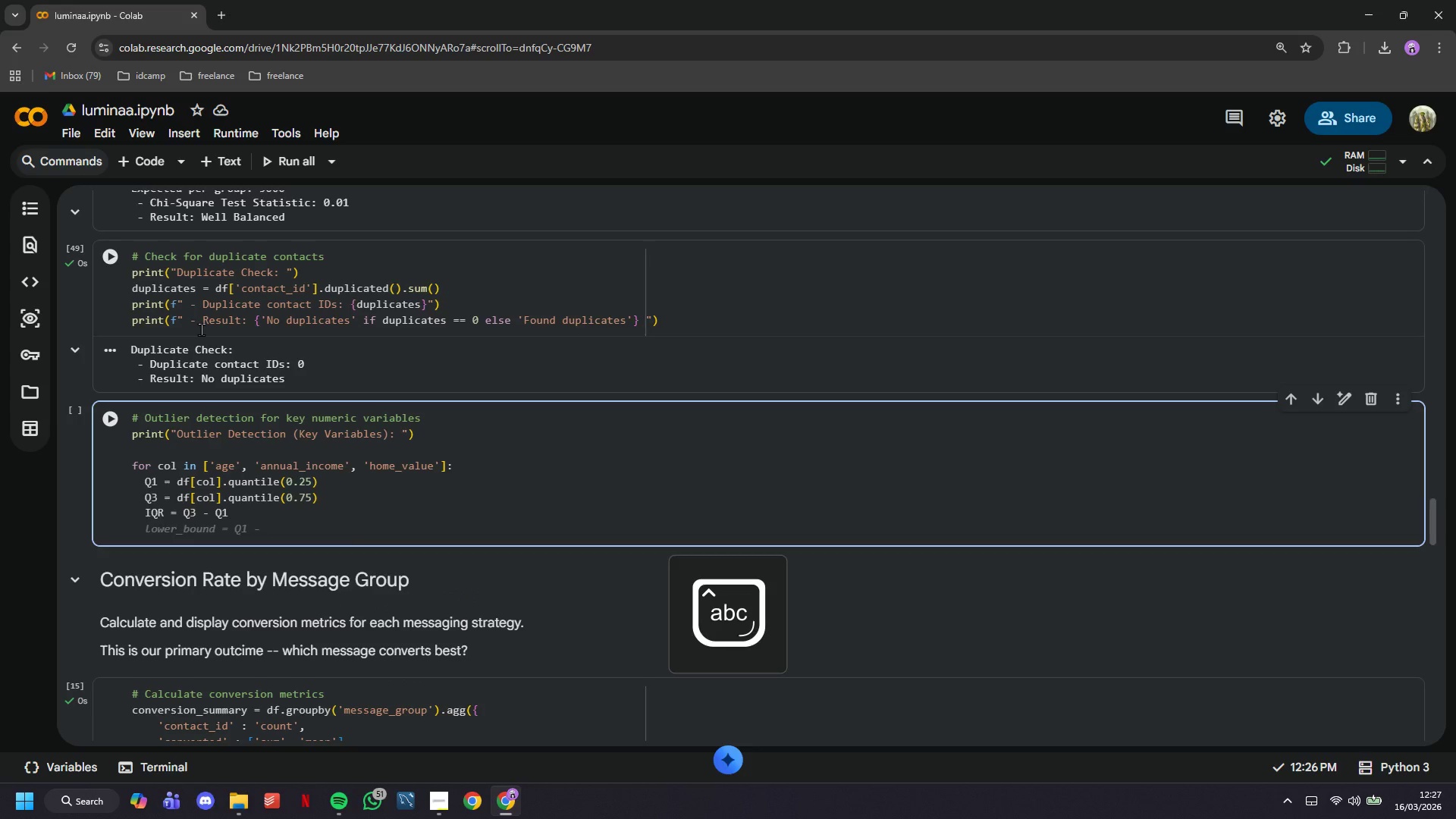 
key(Enter)
 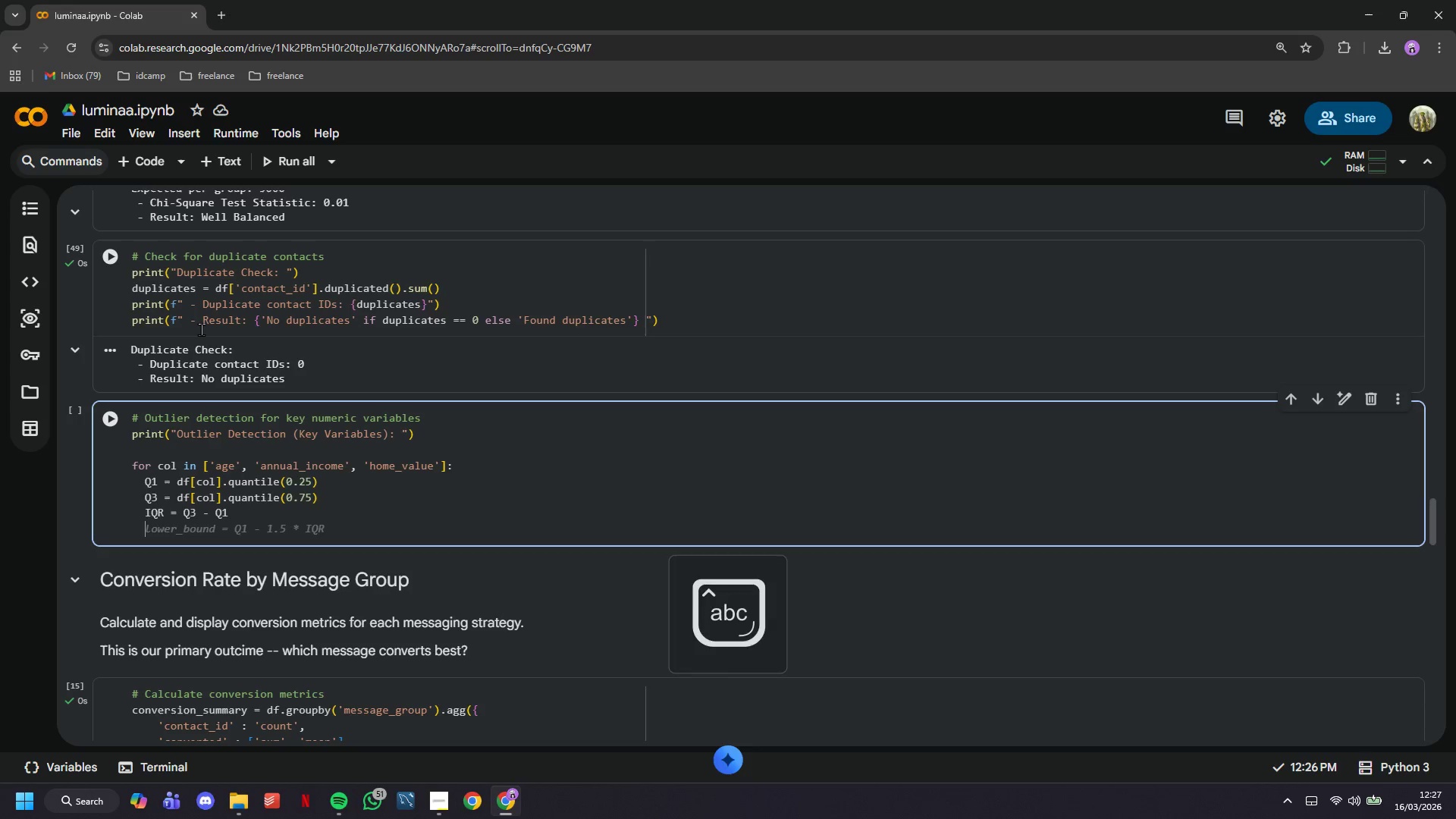 
type(k)
key(Backspace)
type(lower_bound = Q1 - 1.5 * IQR)
 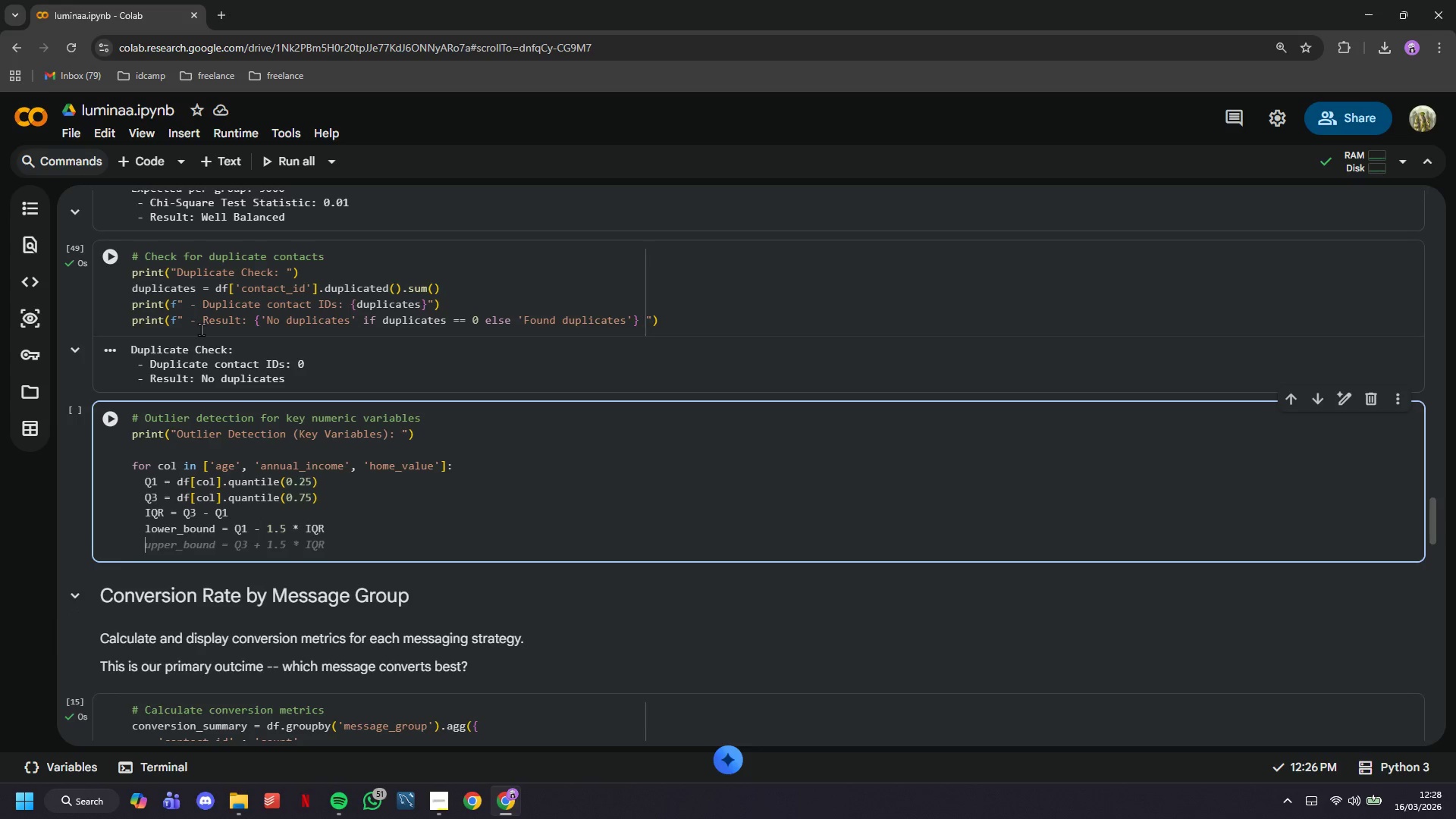 
 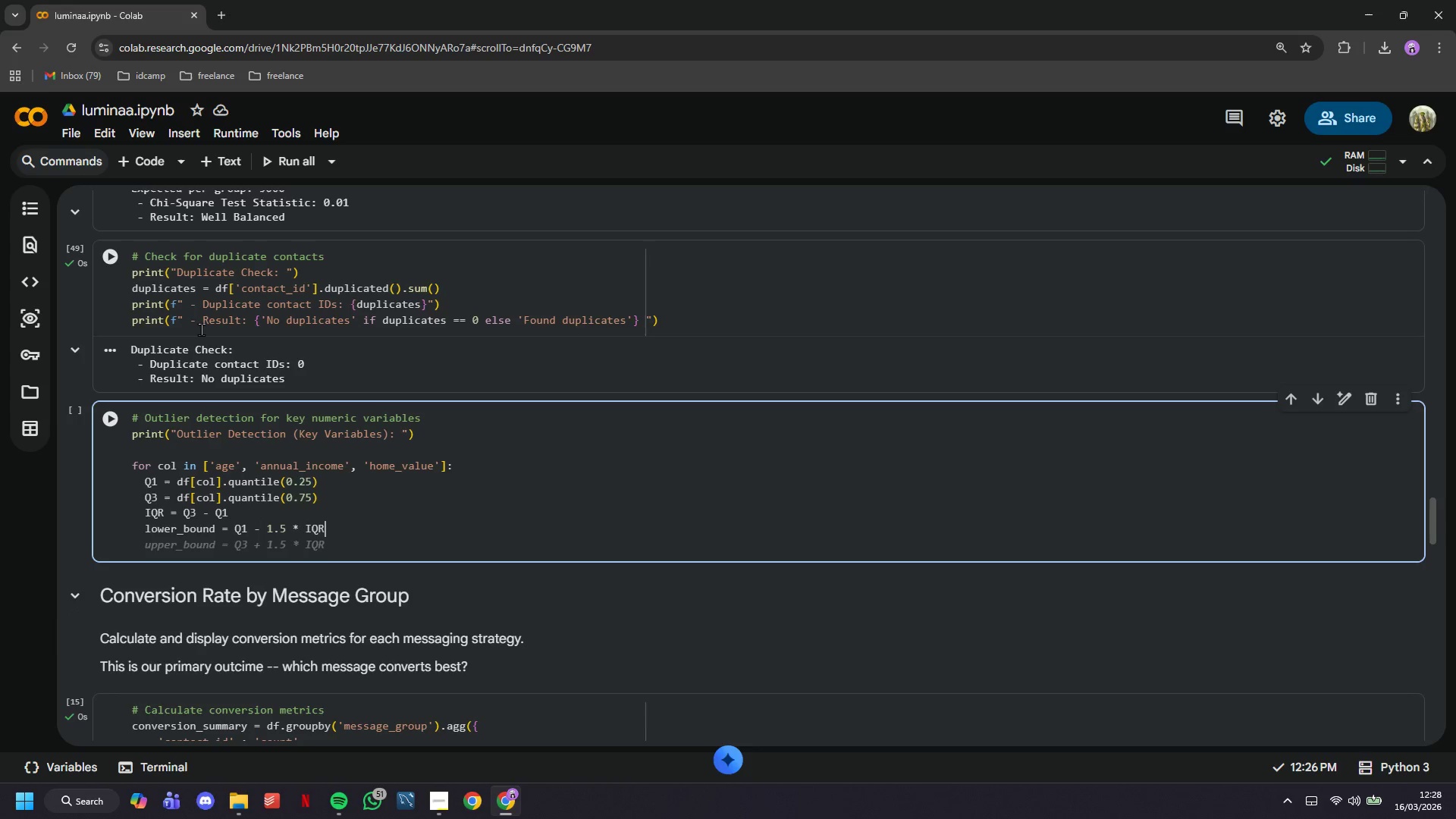 
key(Enter)
 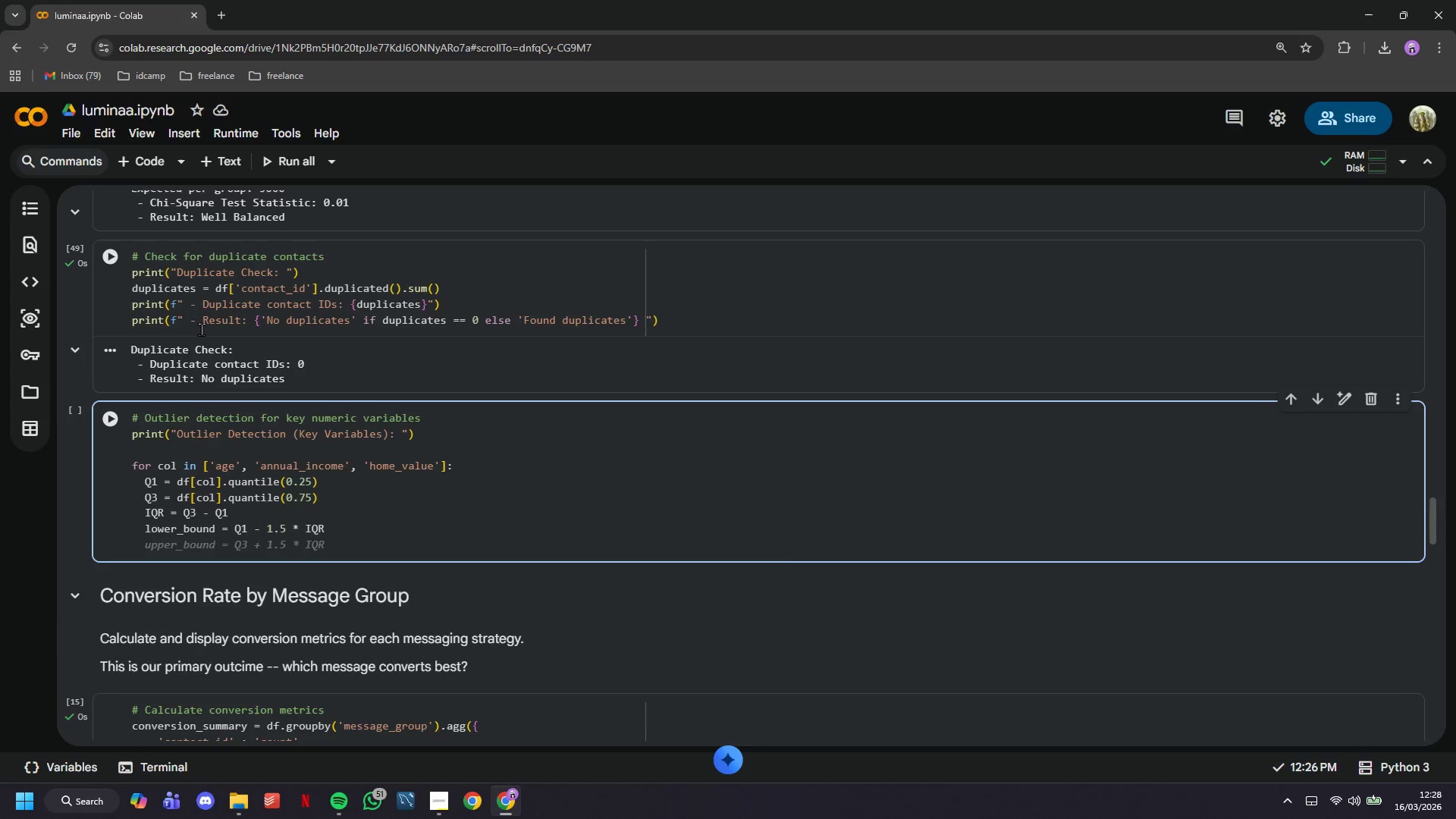 
type(upper_bp)
key(Backspace)
type(ound = Q3 + 1.5 * IQR)
 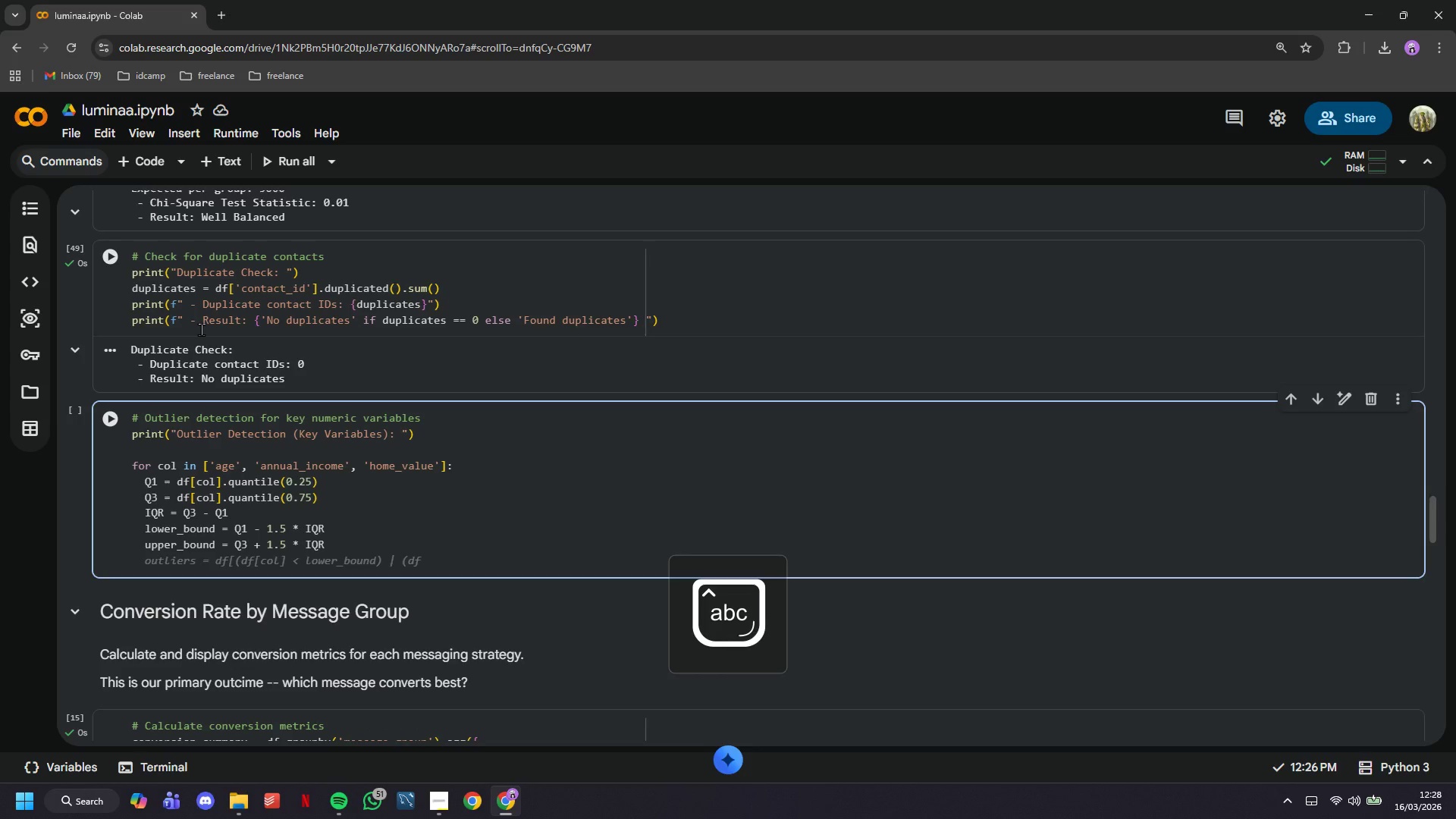 
 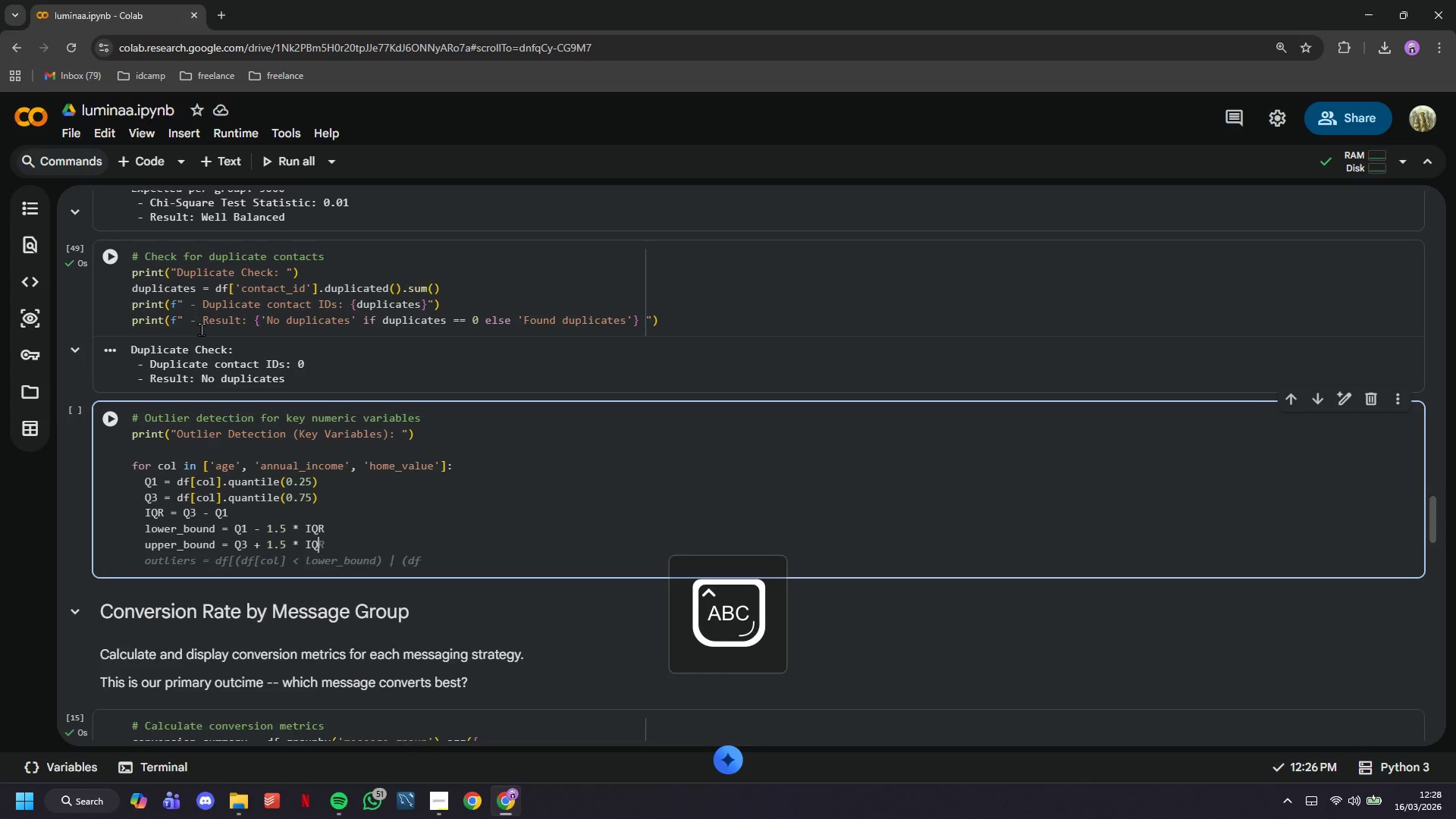 
key(ArrowRight)
 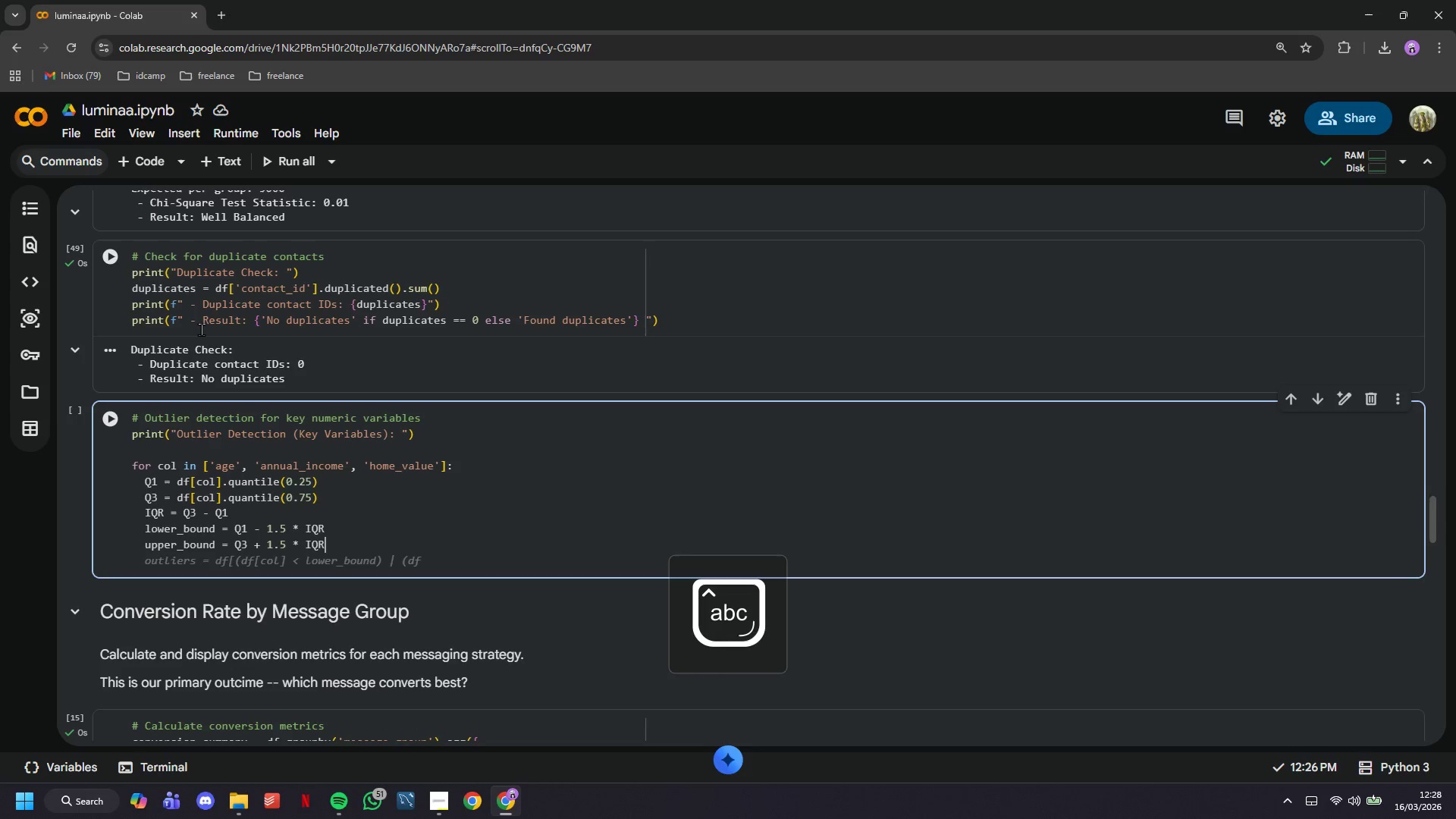 
key(Enter)
 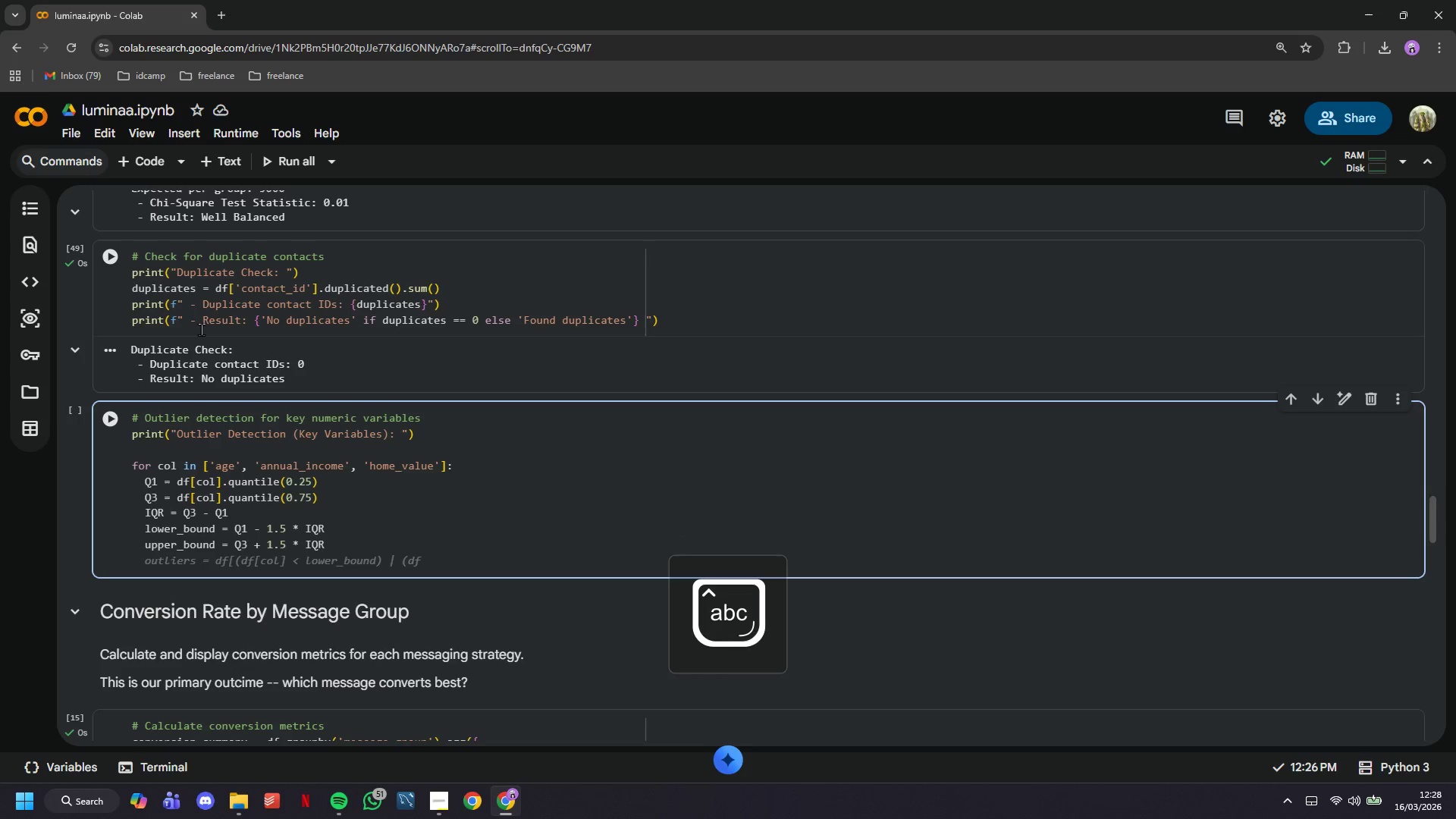 
key(Enter)
 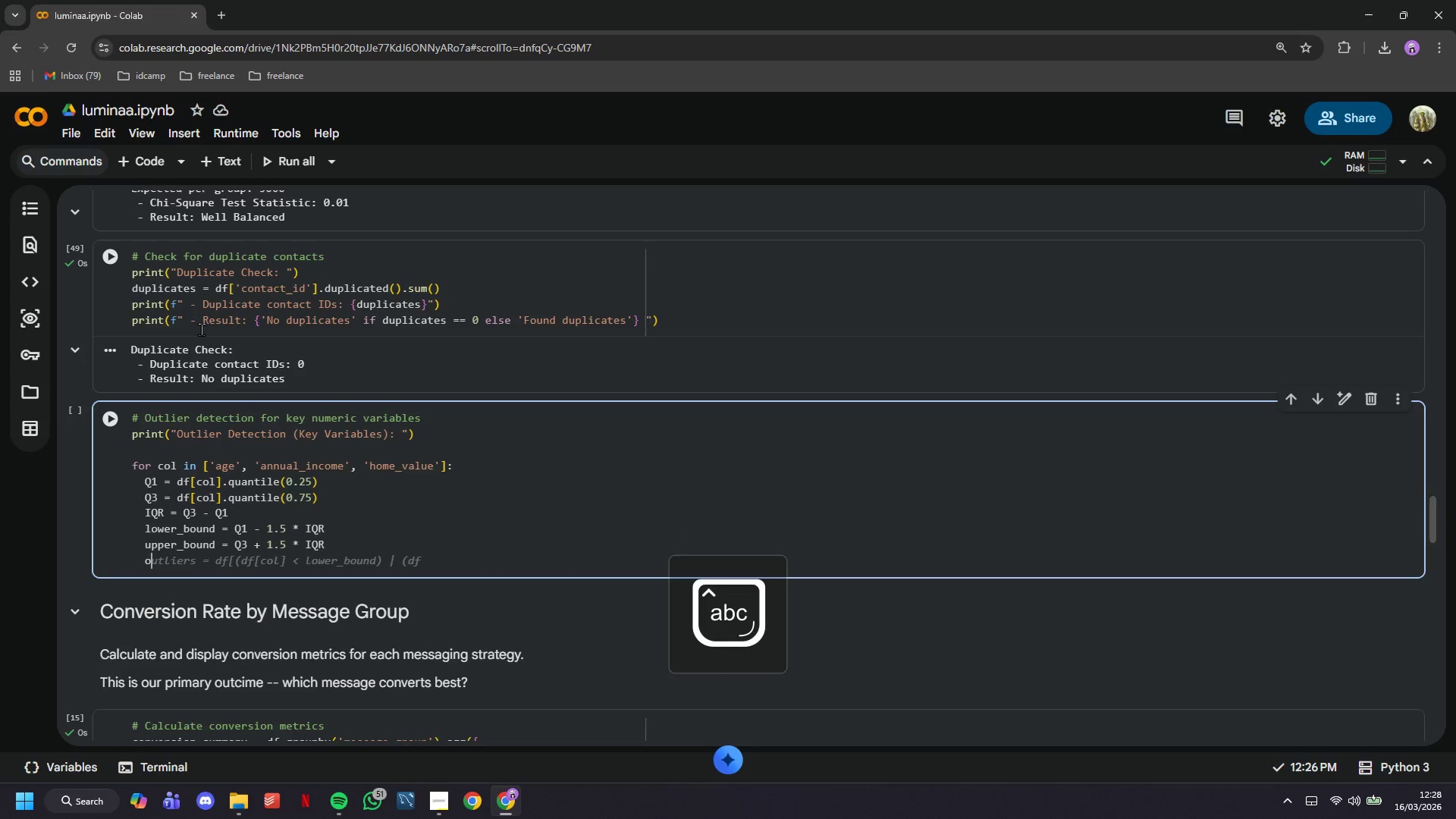 
type(outliers = df[df[col)
 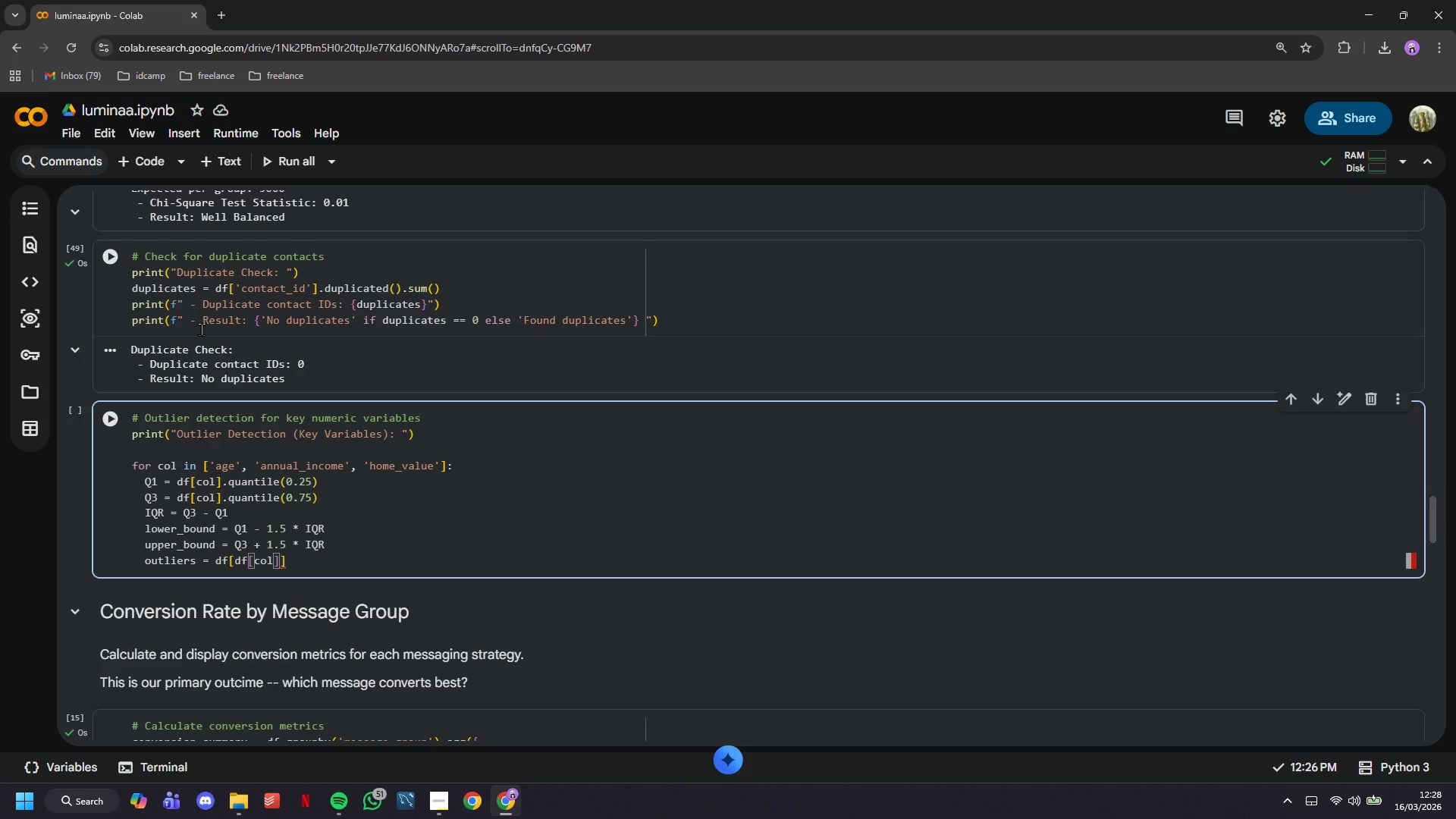 
key(ArrowRight)
 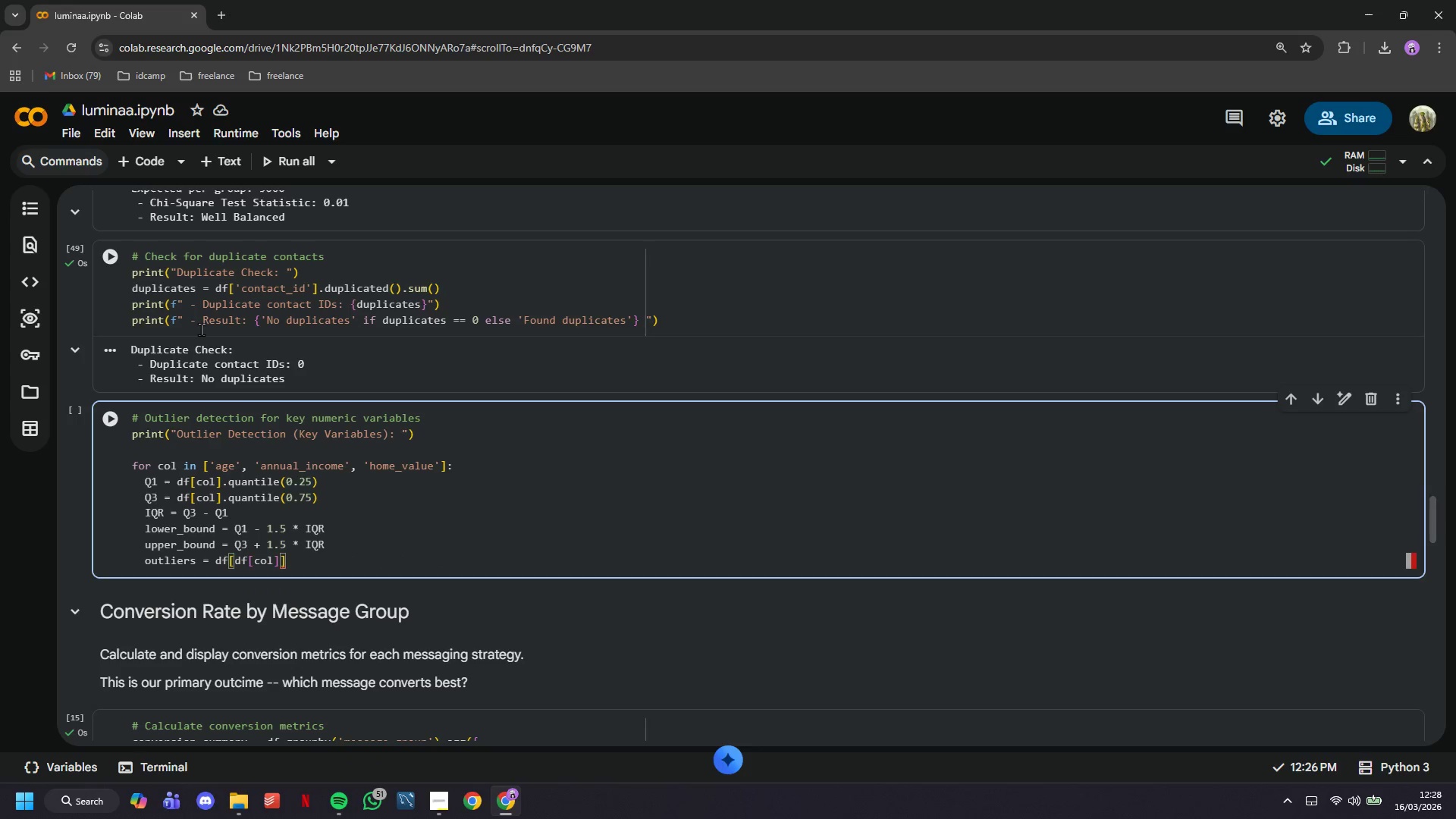 
type( < low)
 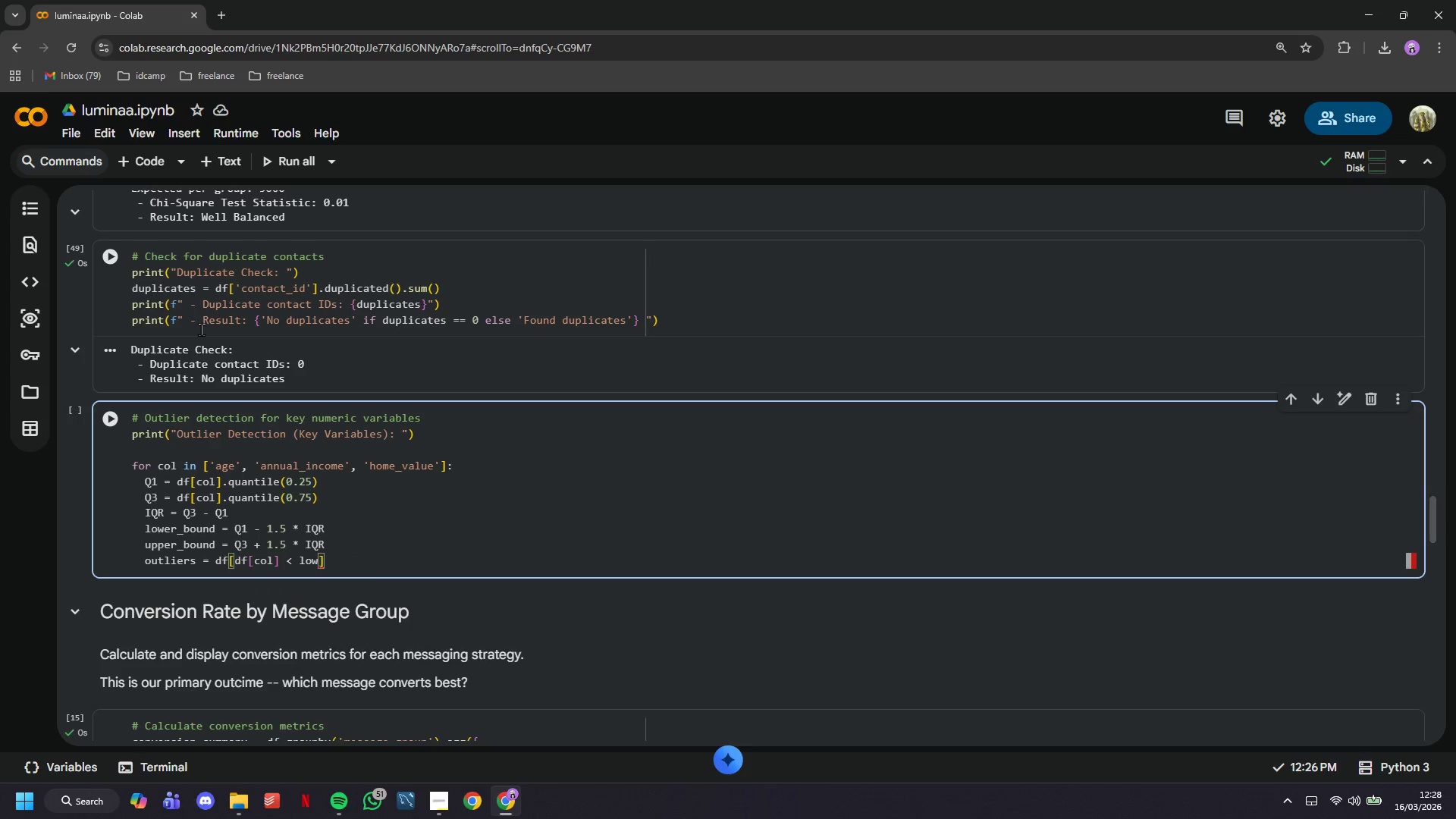 
hold_key(key=ArrowLeft, duration=0.89)
 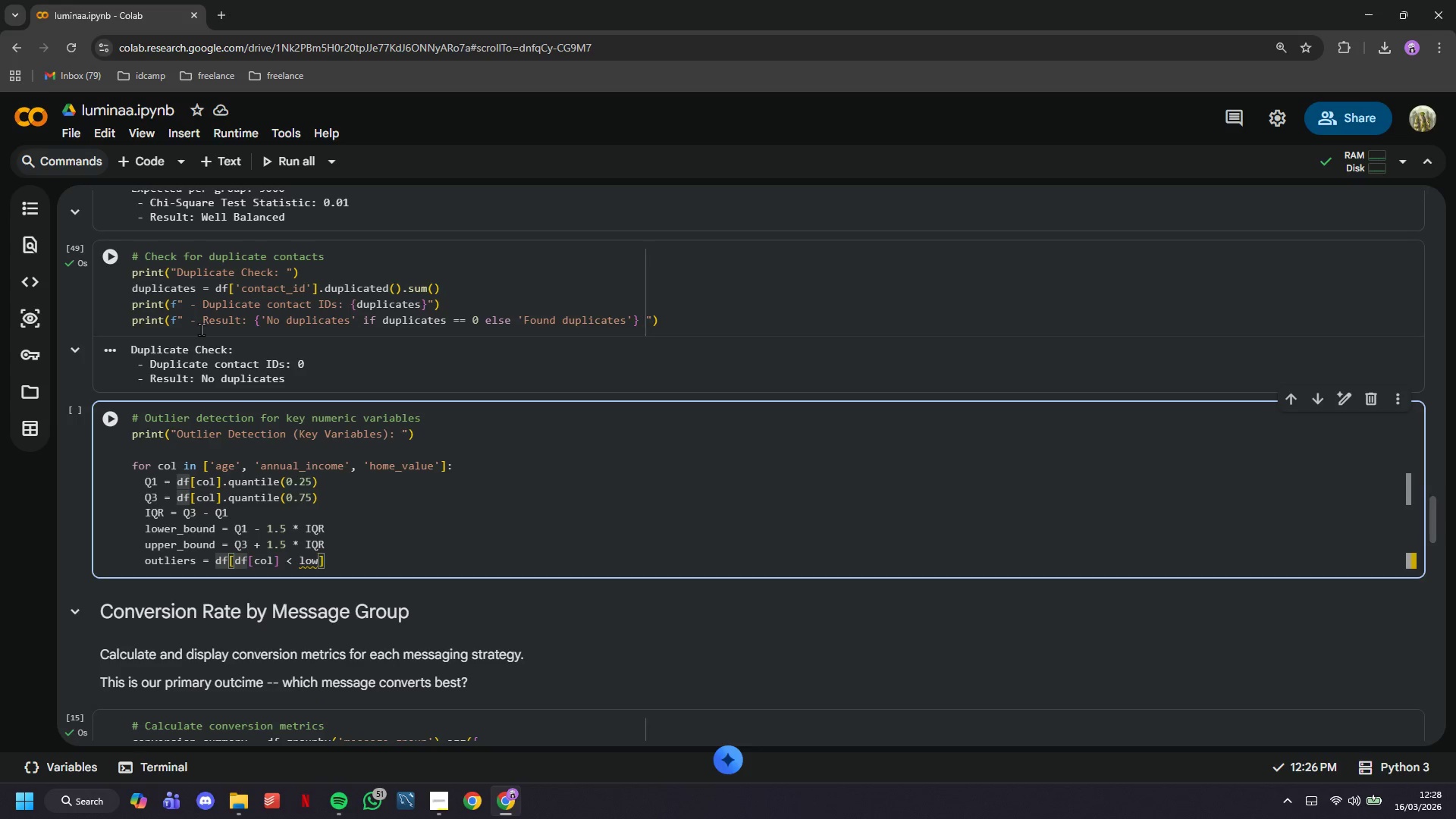 
key(ArrowRight)
 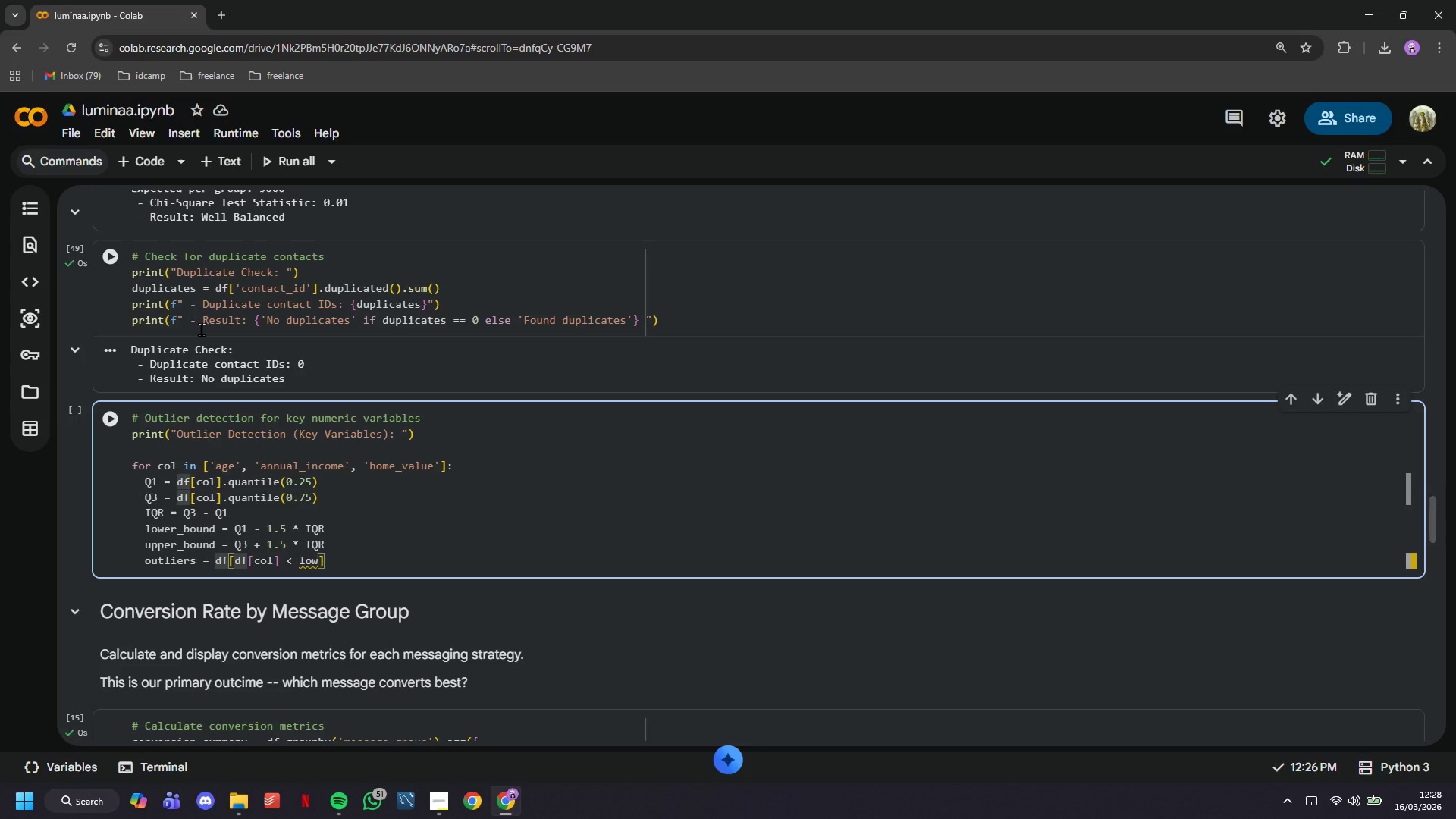 
key(Shift+9)
 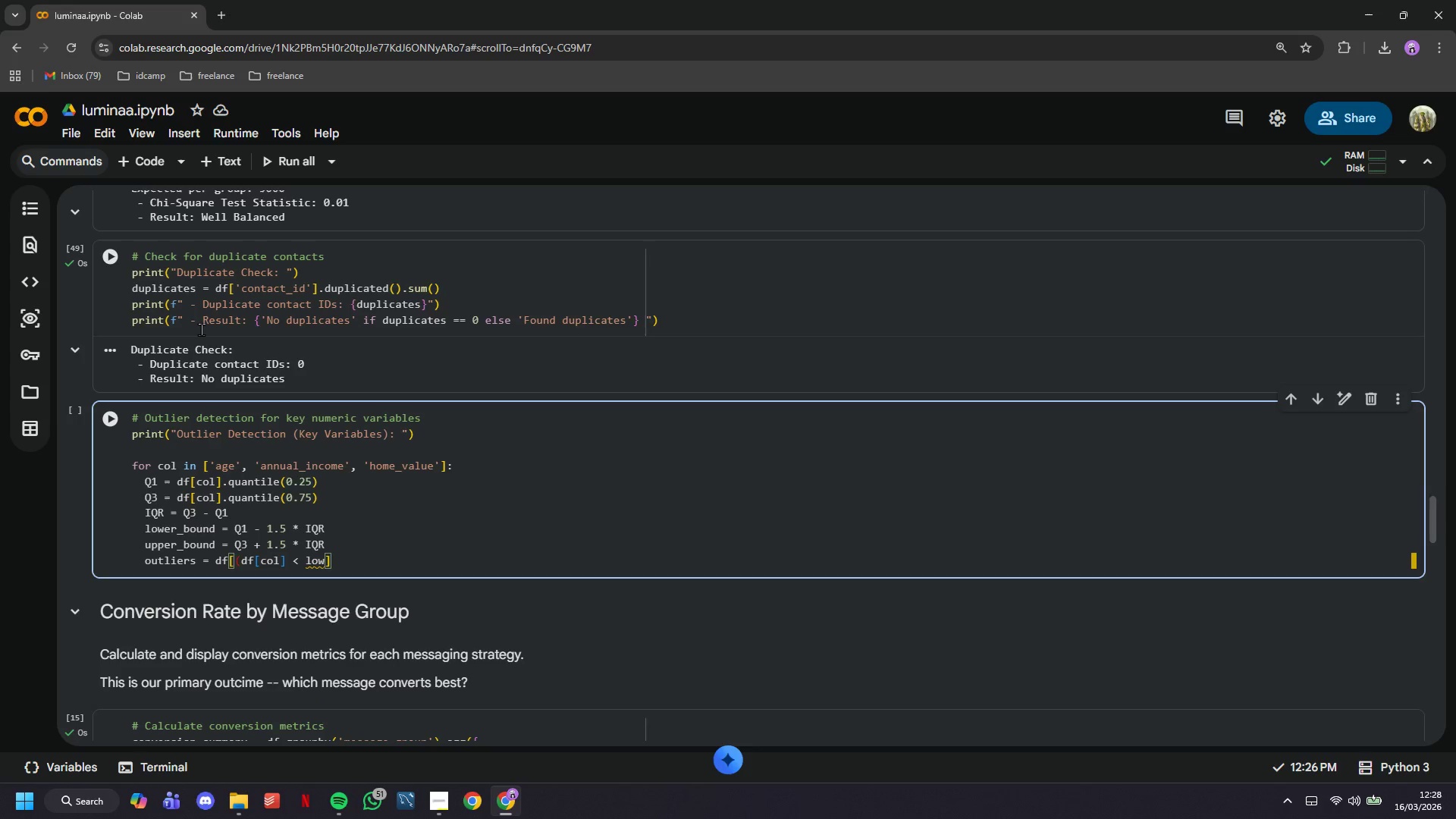 
hold_key(key=ArrowRight, duration=0.83)
 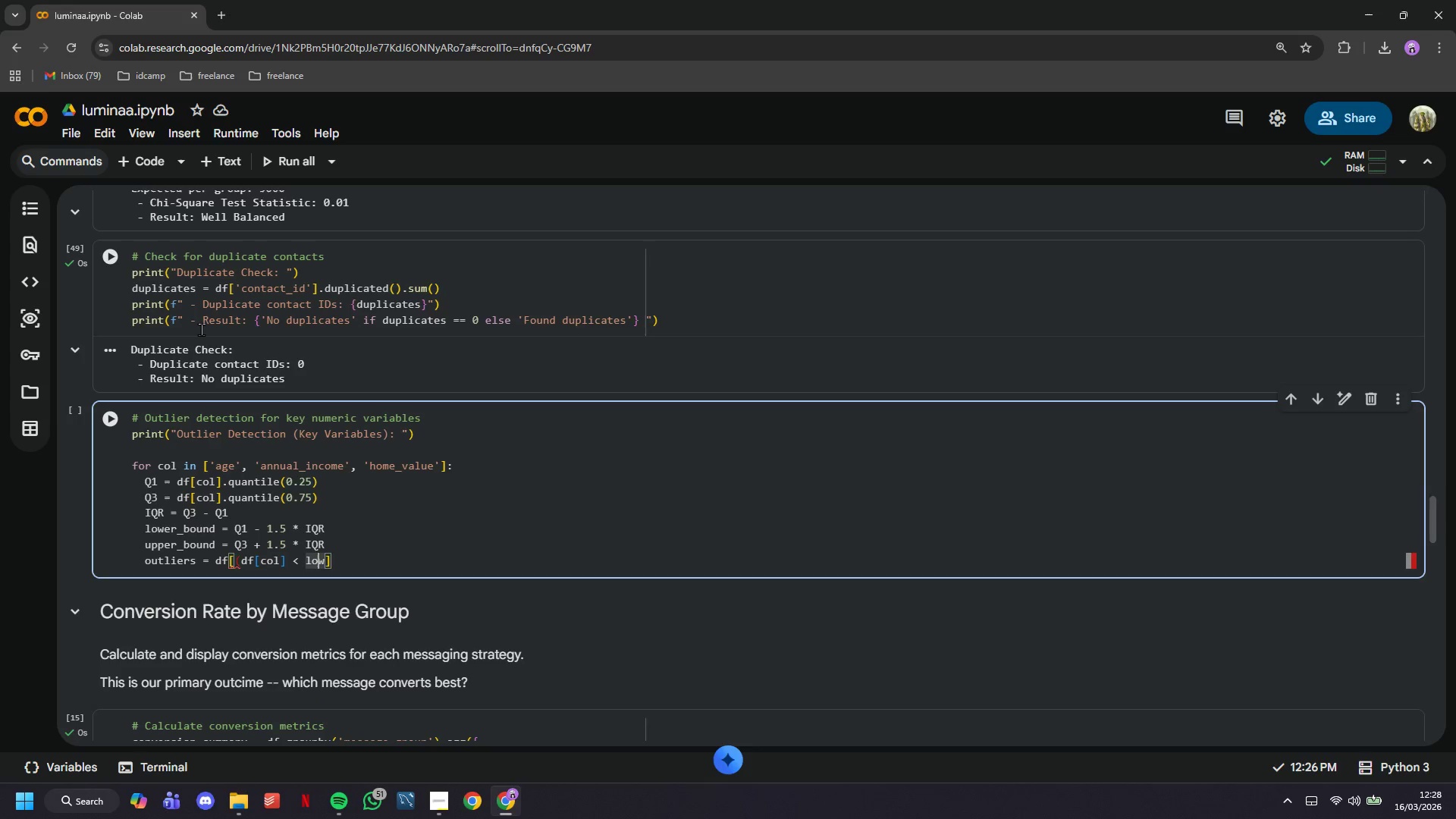 
key(ArrowRight)
 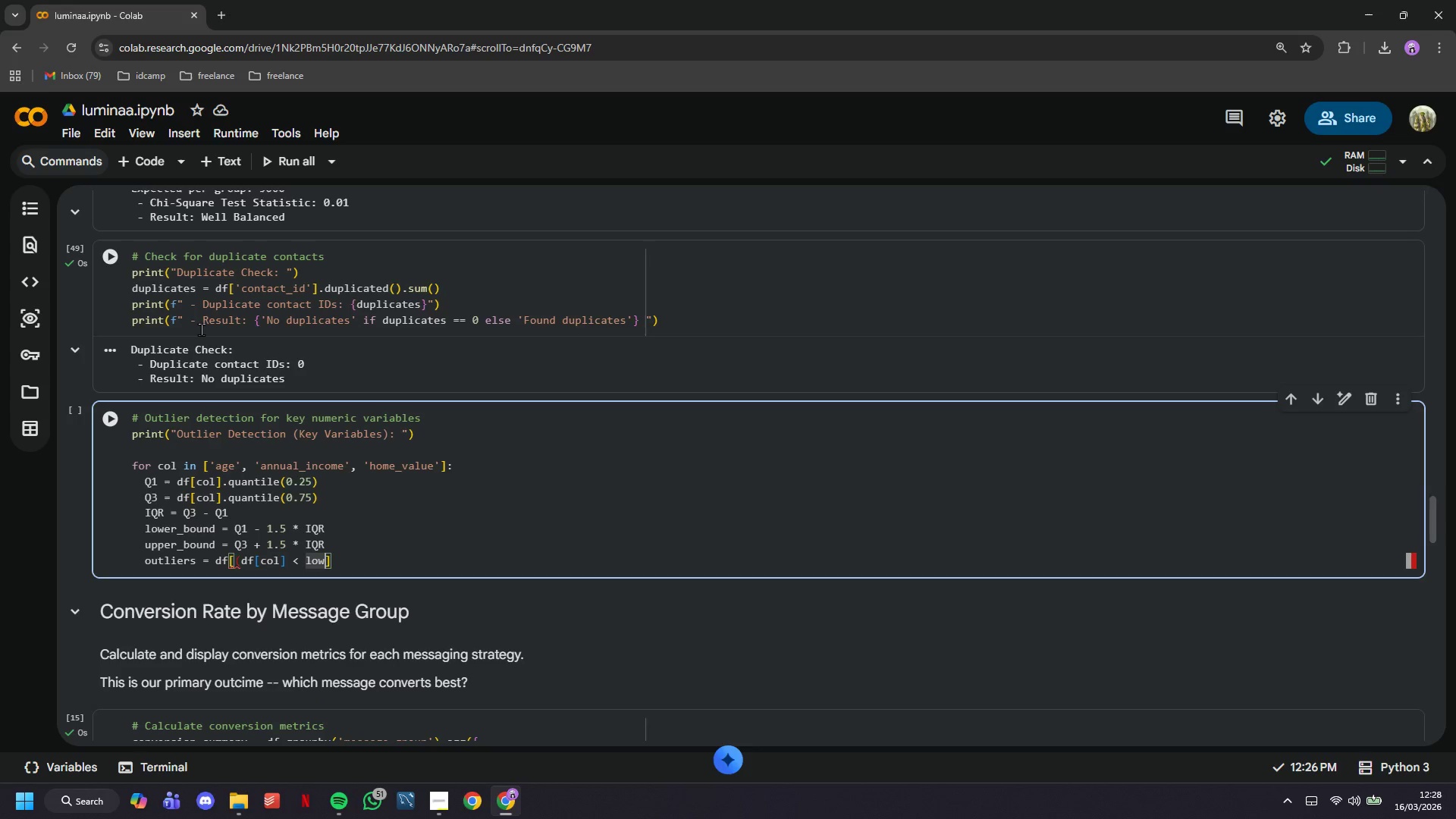 
key(Shift+0)
 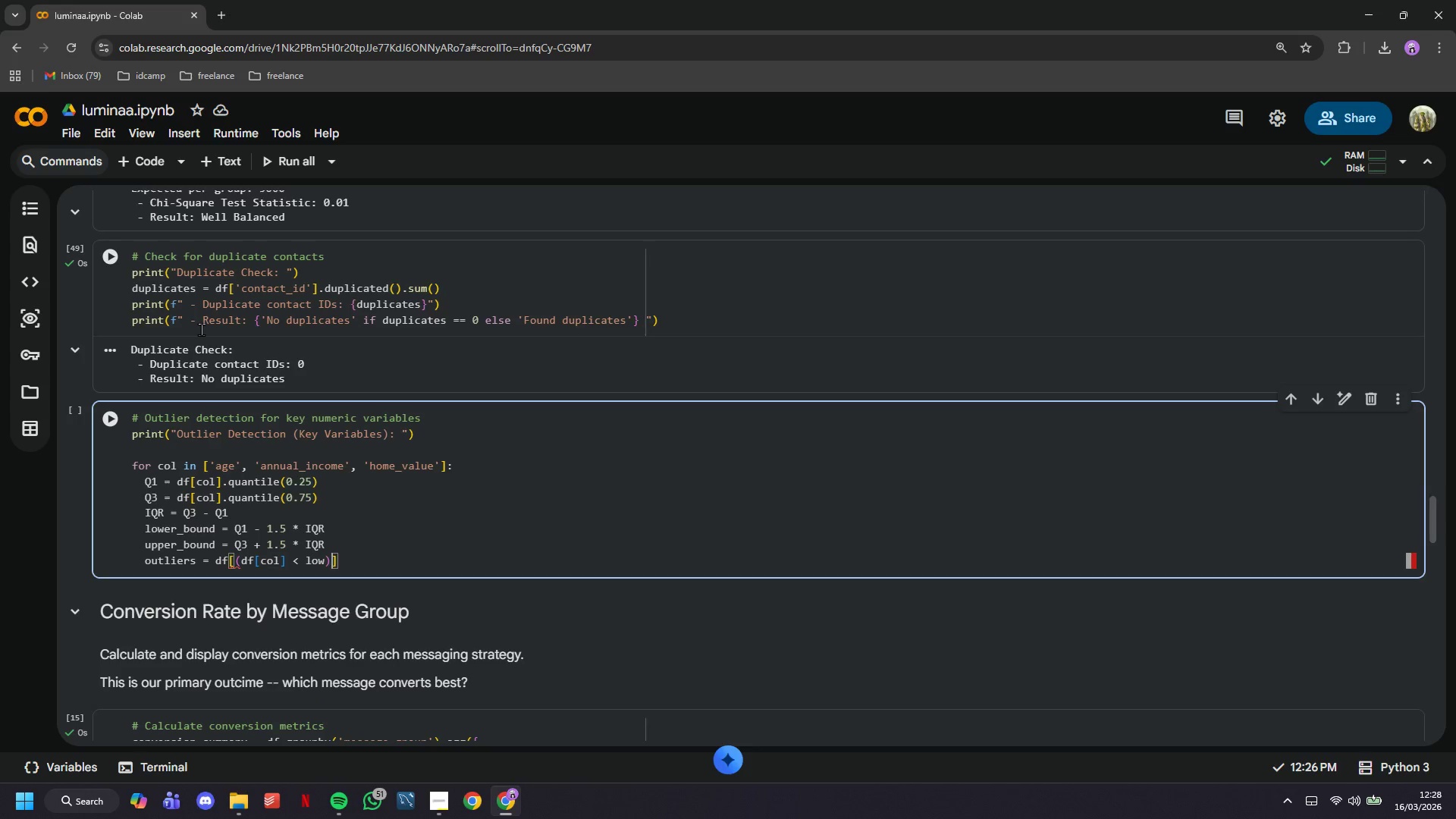 
key(ArrowLeft)
 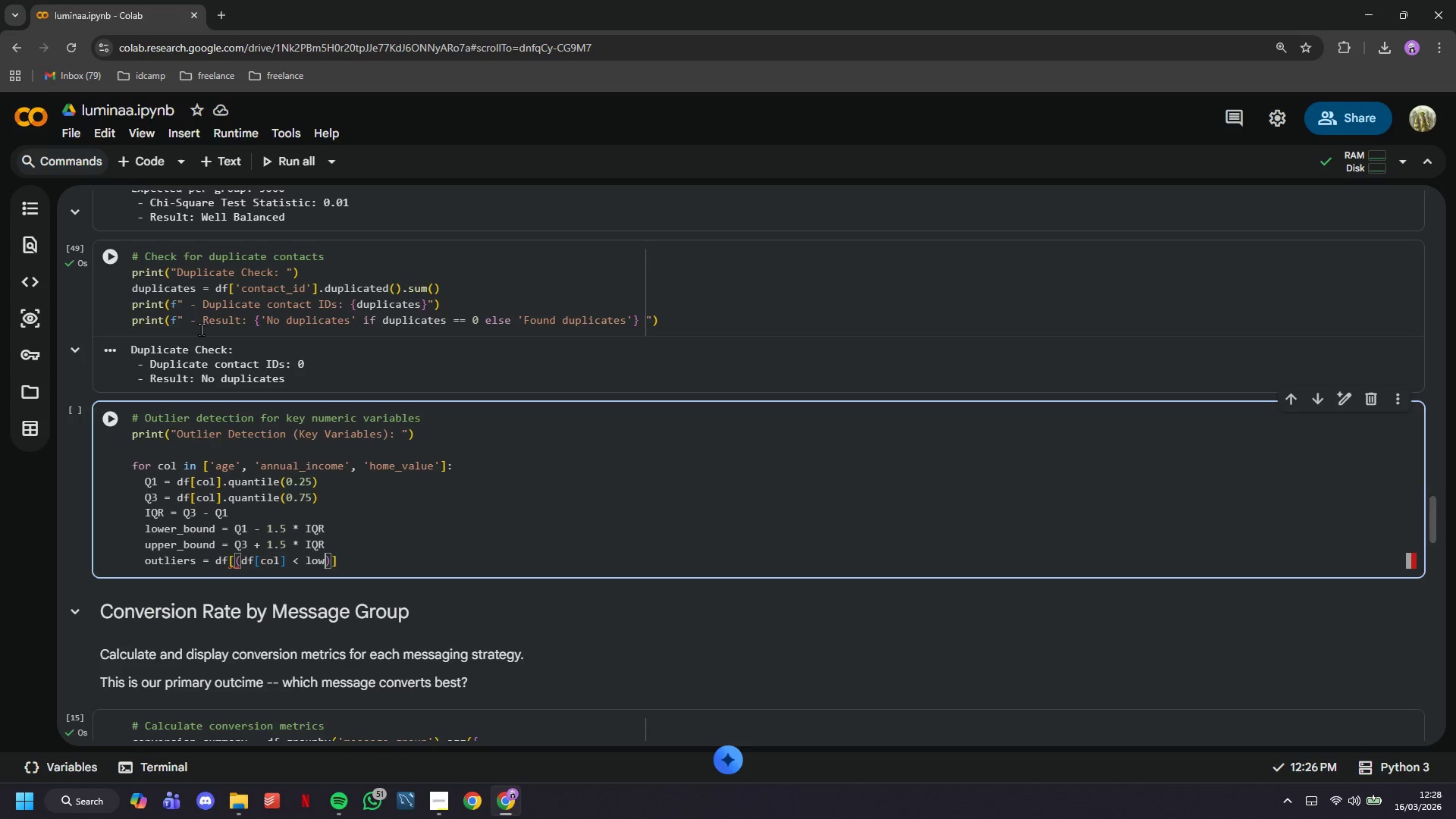 
type(er_bound)
 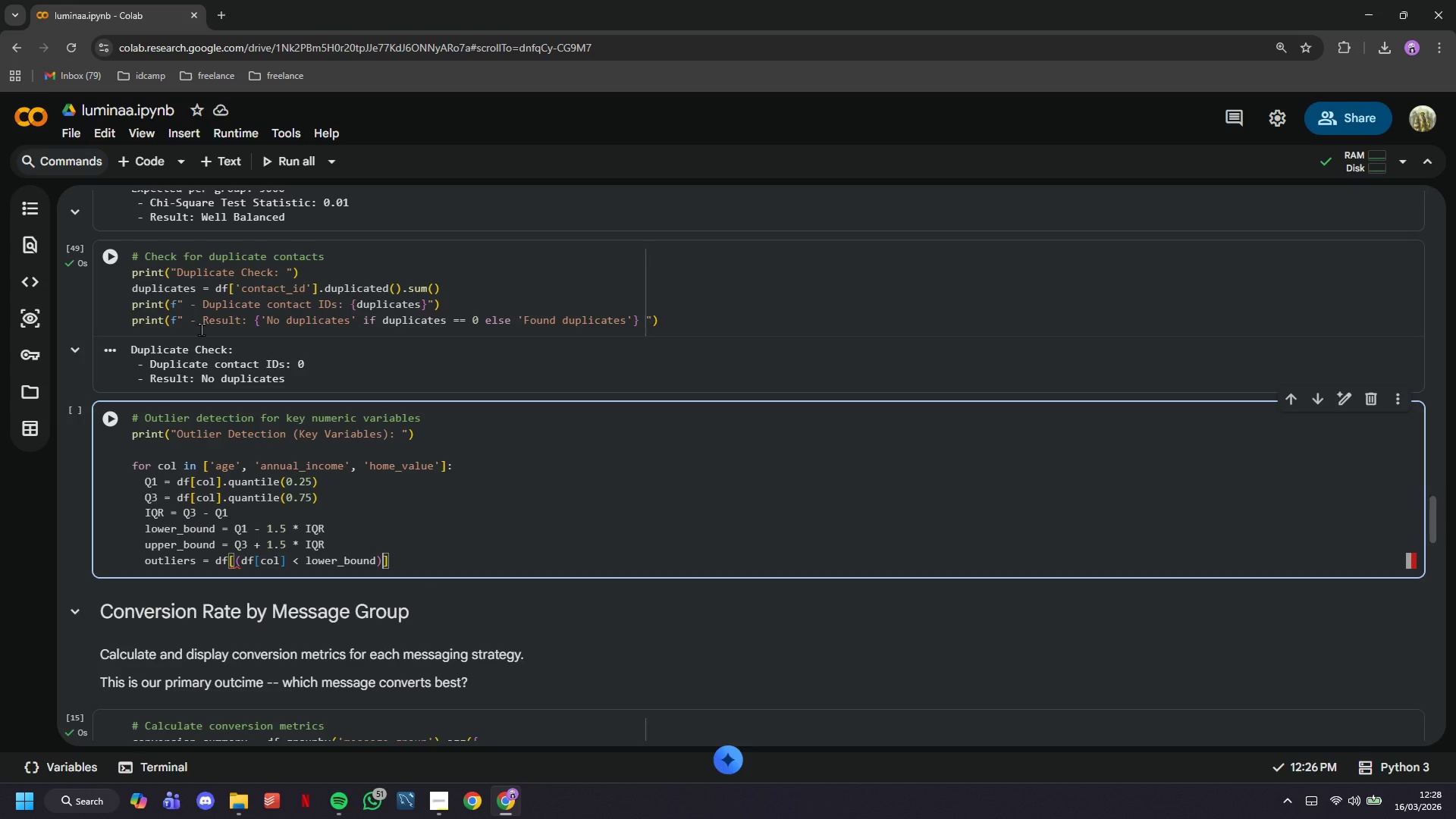 
 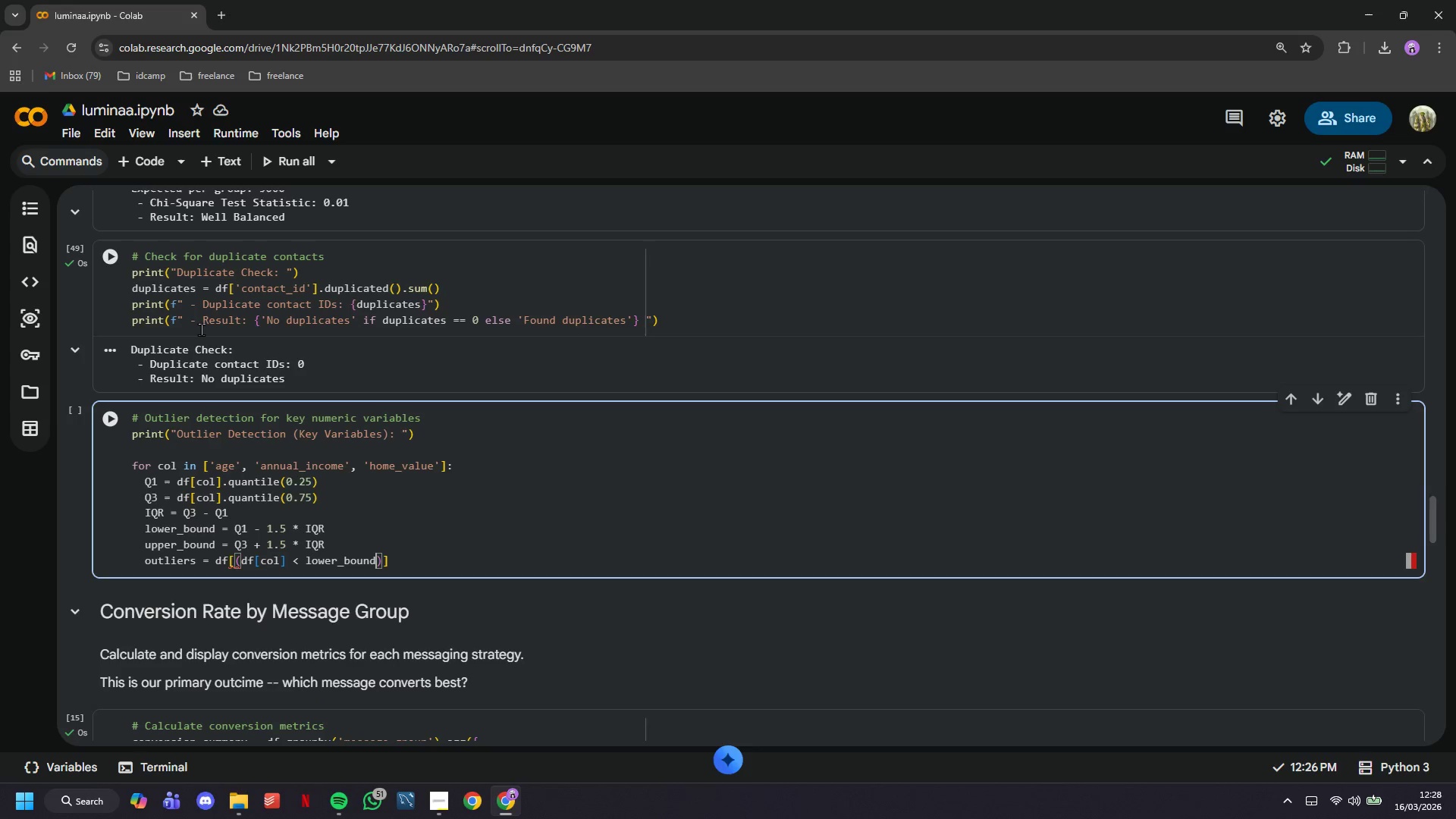 
key(ArrowRight)
 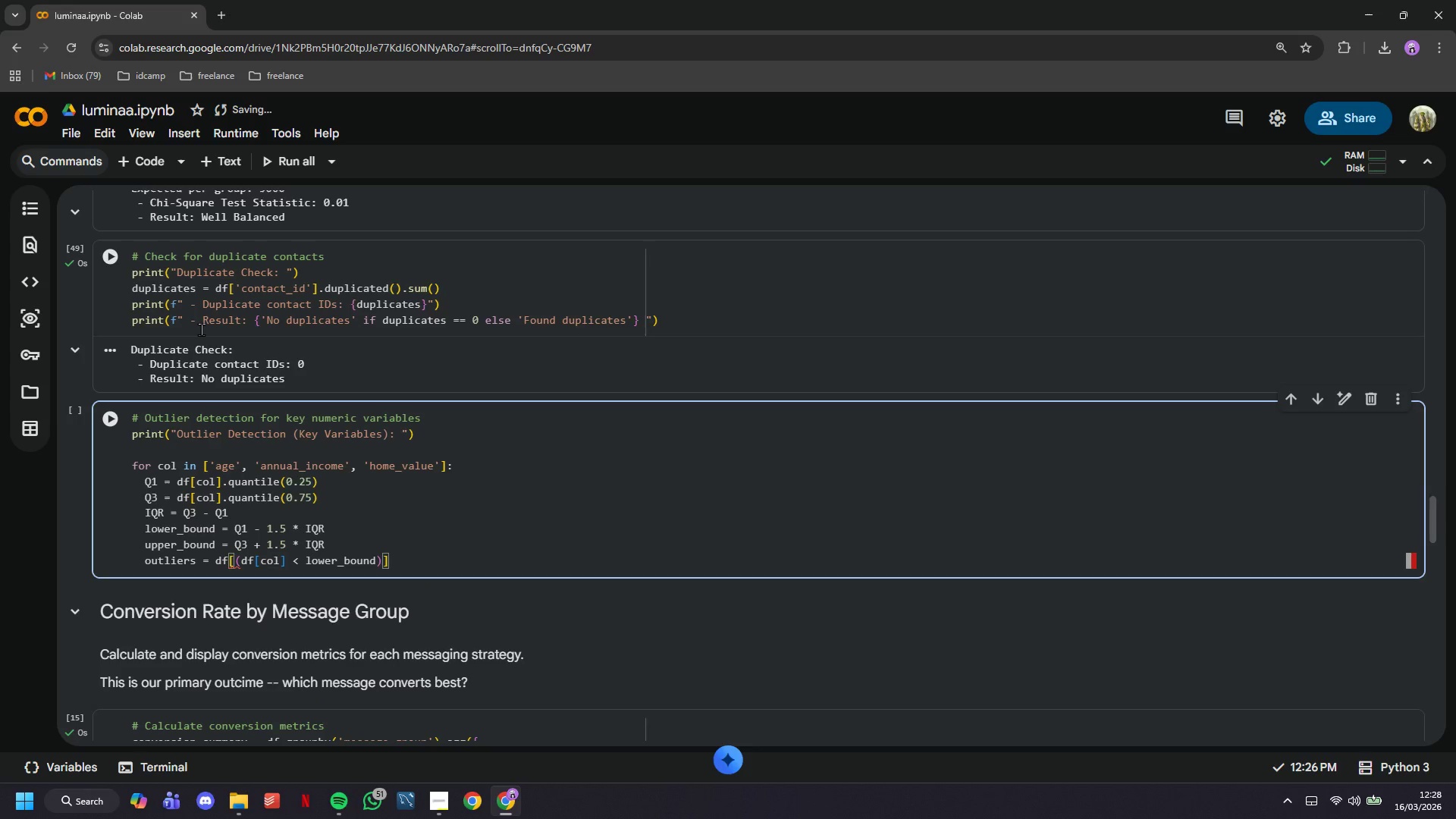 
type( | df)
key(Backspace)
key(Backspace)
type((df[col)
 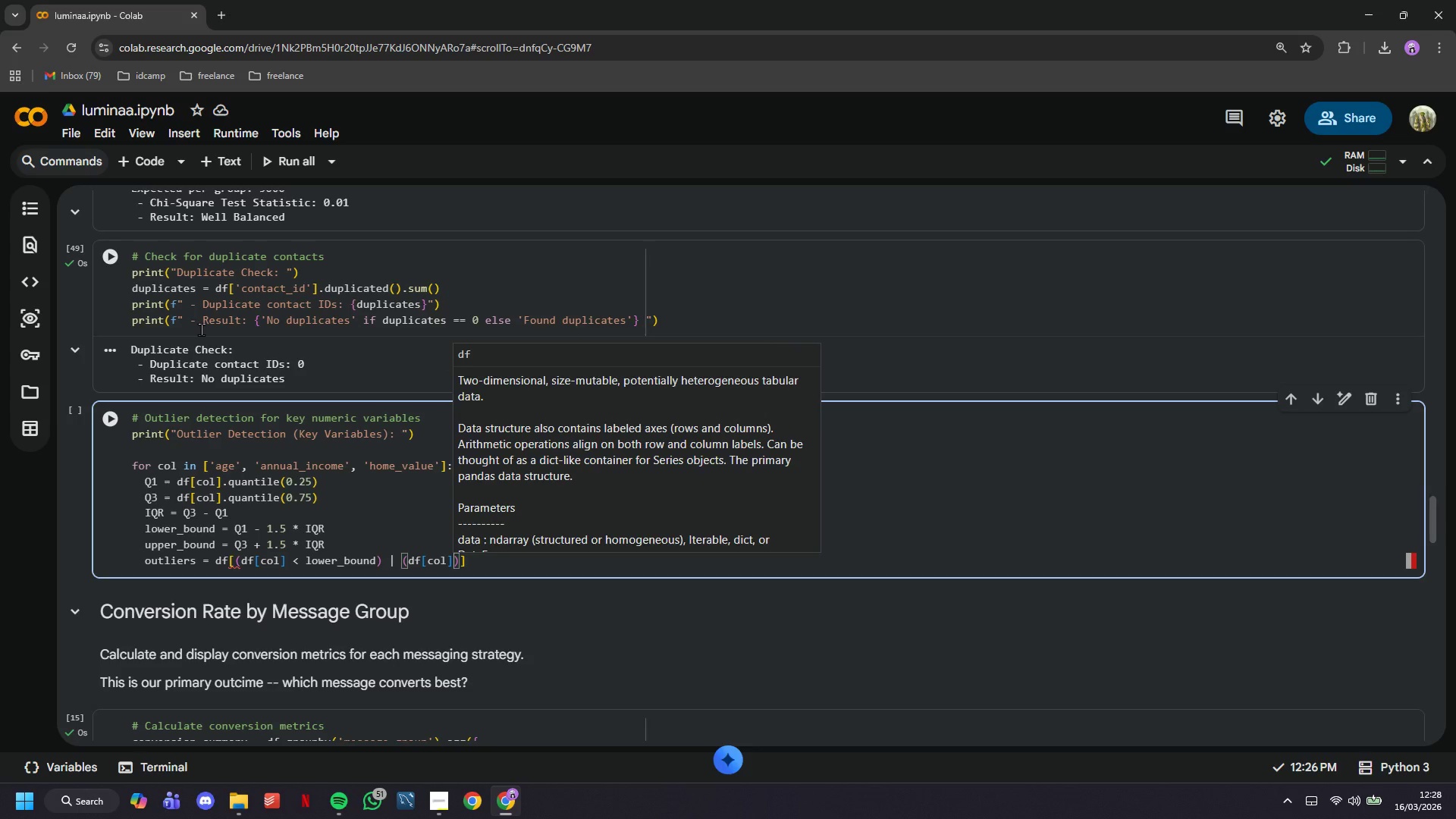 
 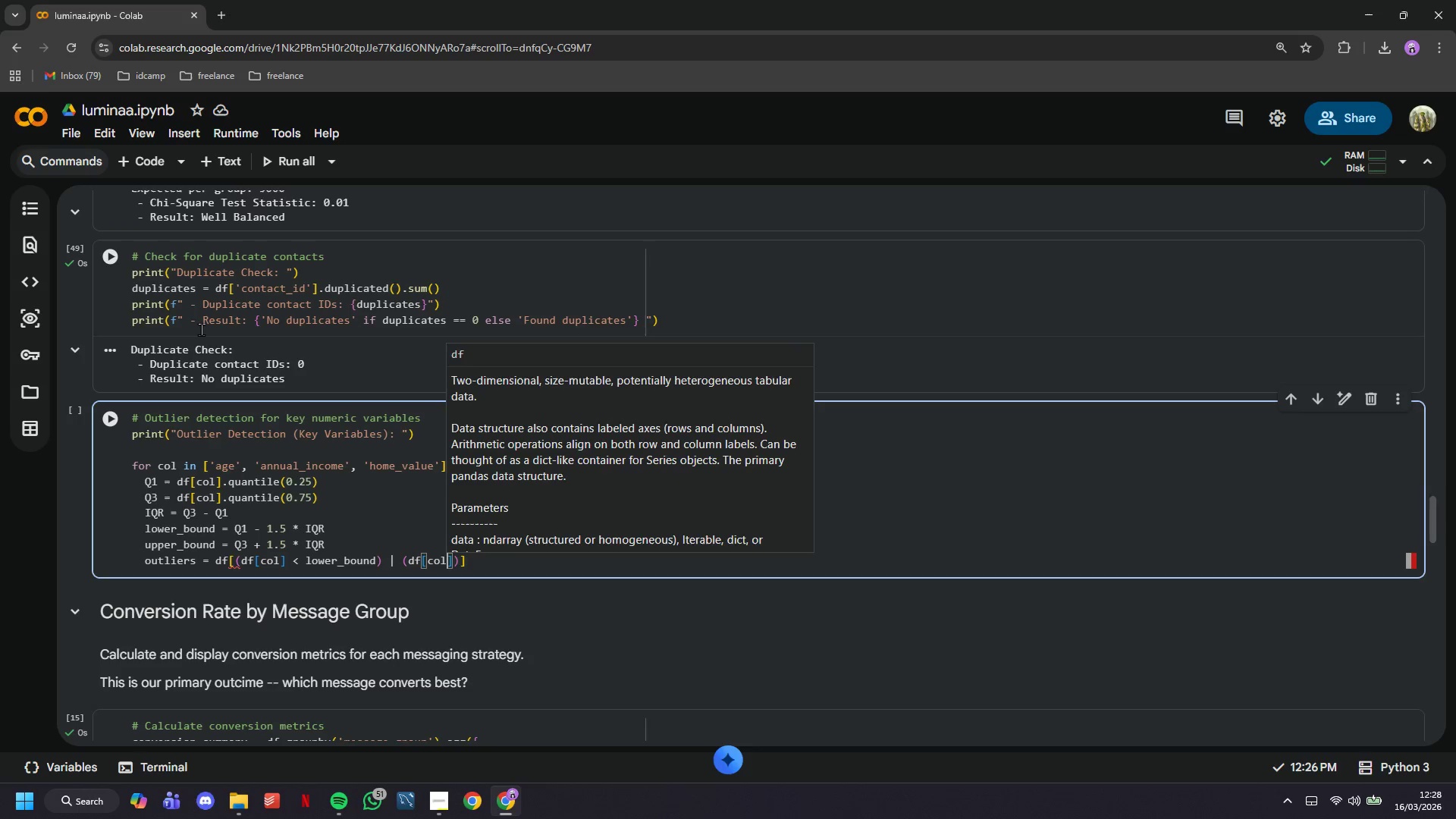 
key(ArrowRight)
 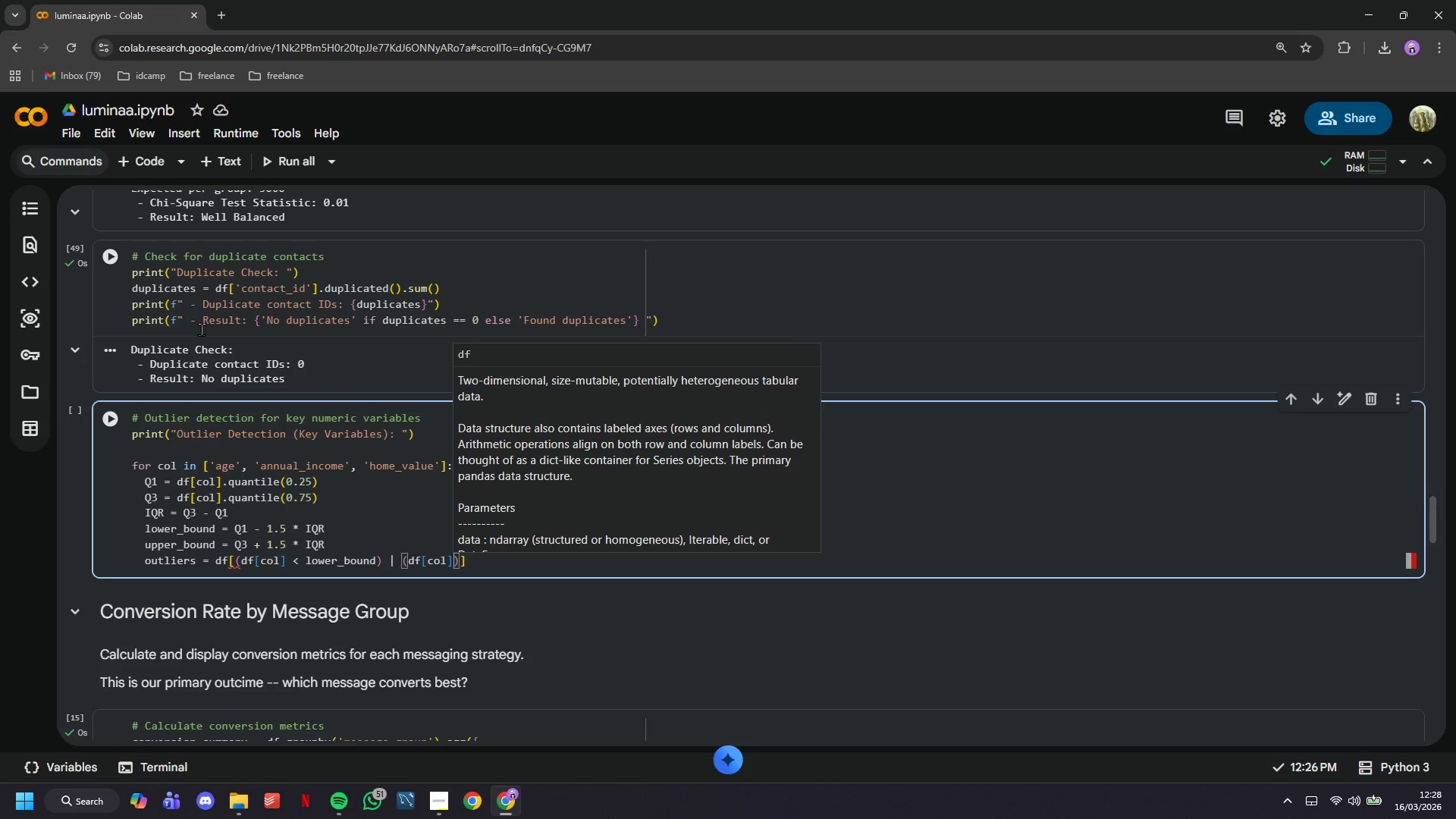 
type( > upper_bound)
 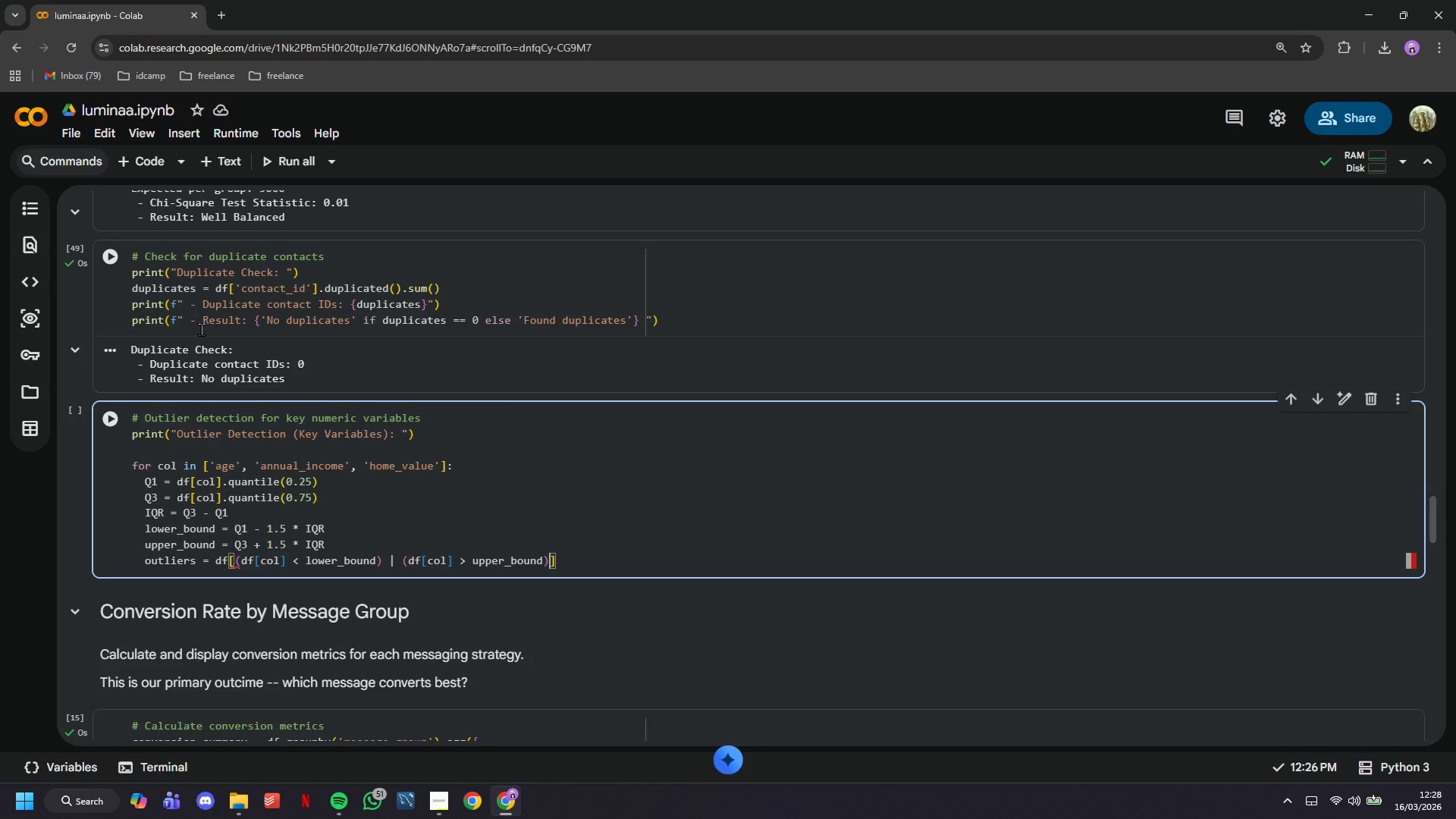 
 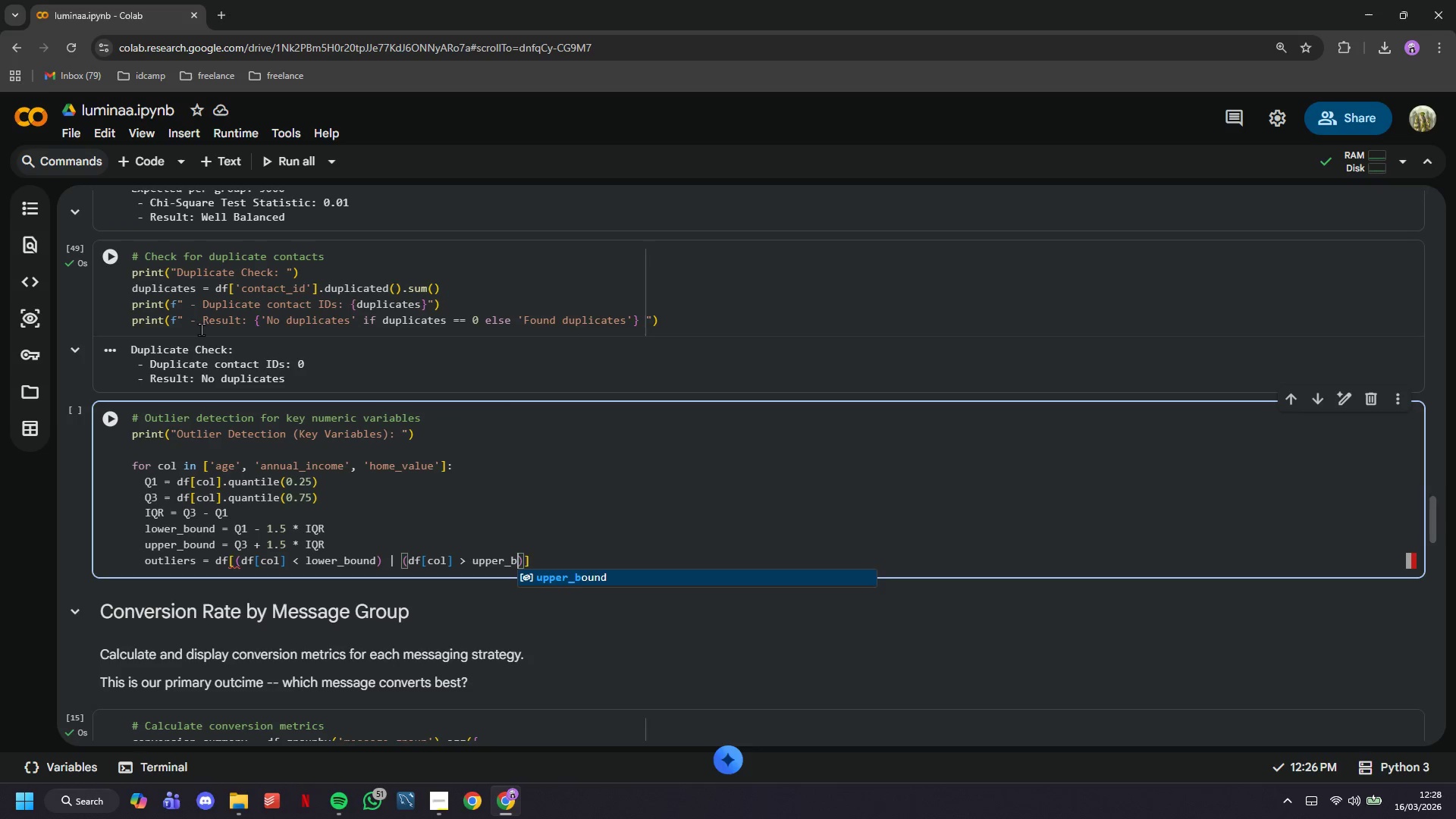 
key(ArrowRight)
 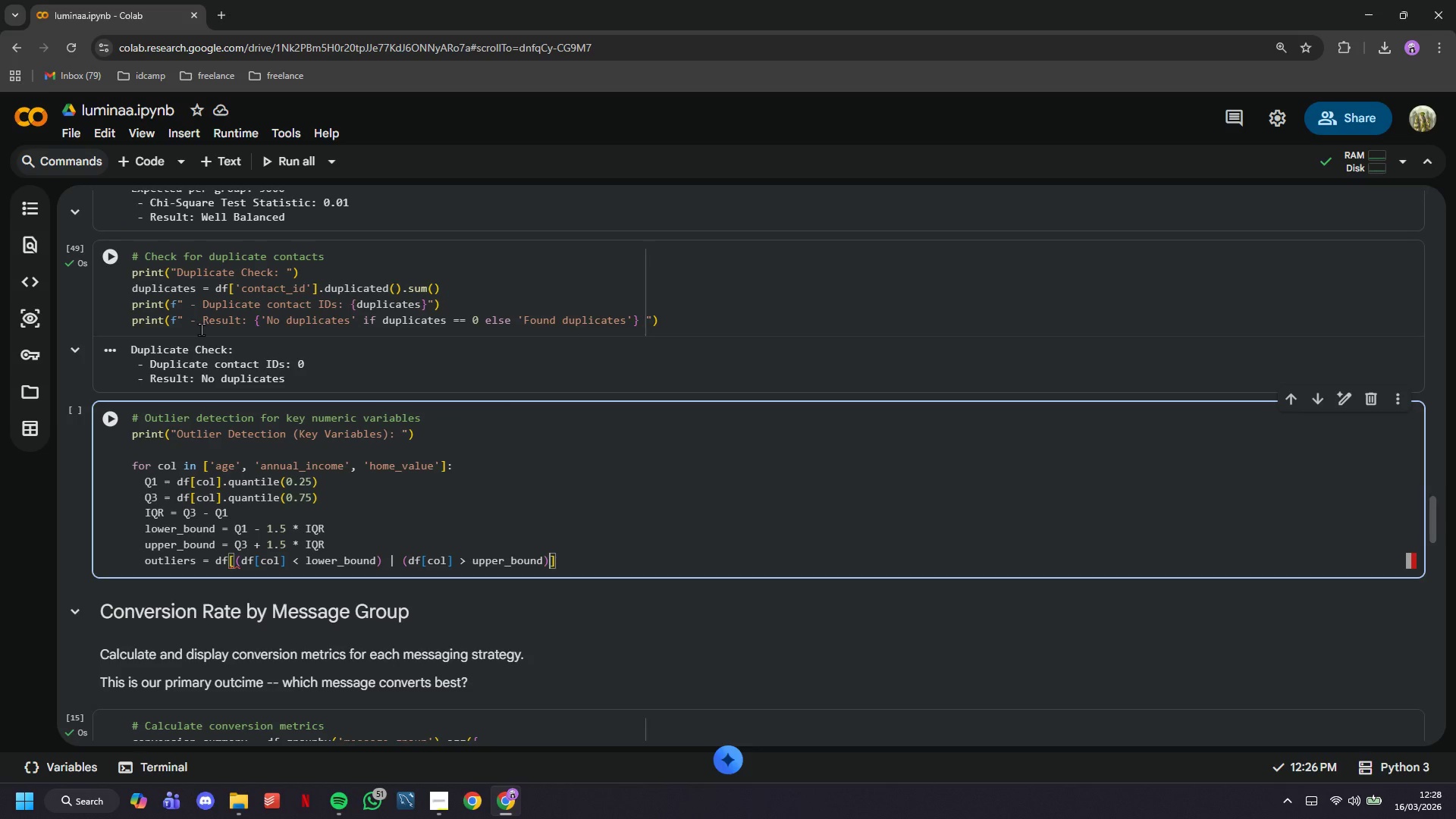 
key(ArrowRight)
 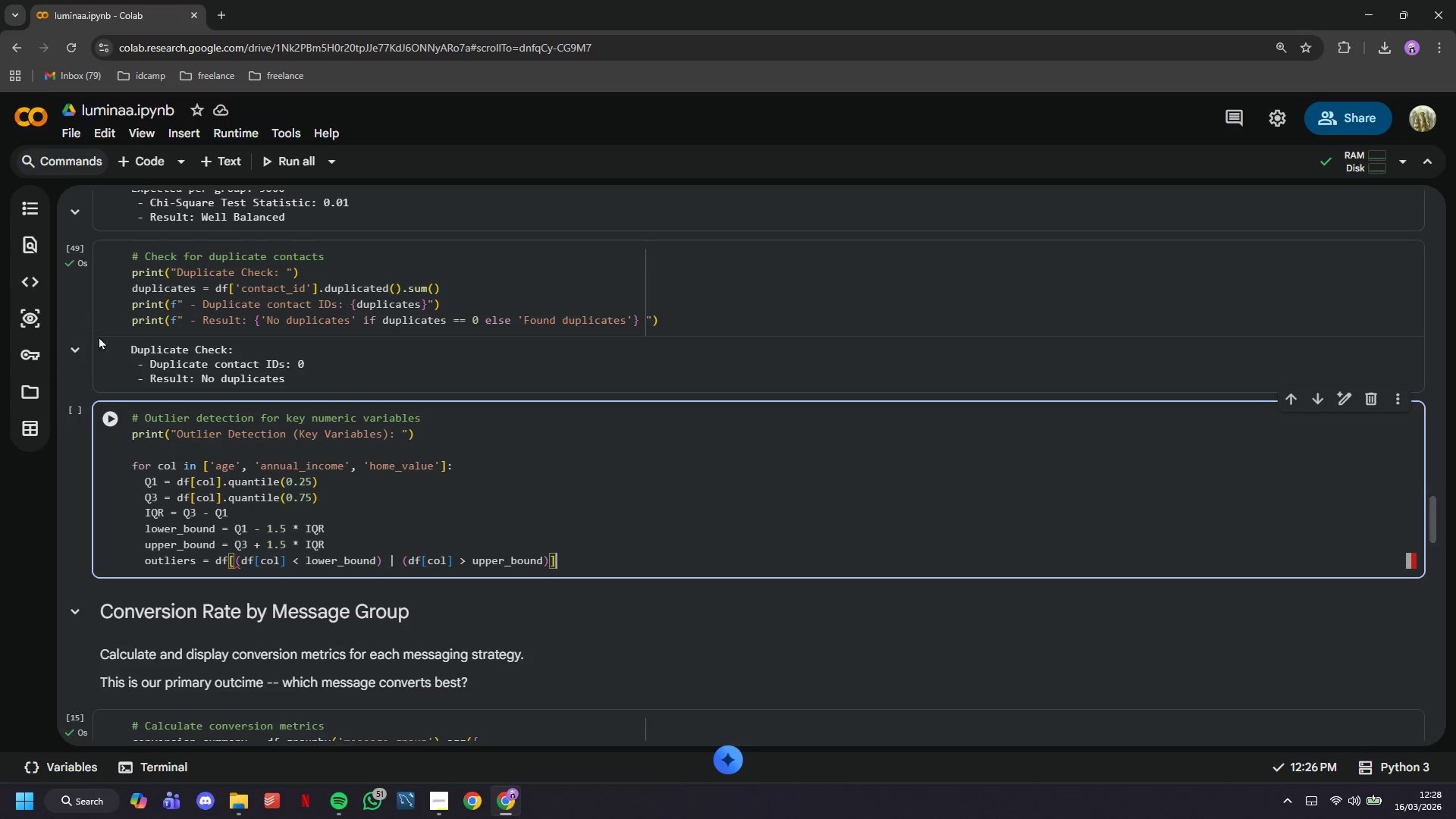 
left_click([107, 416])
 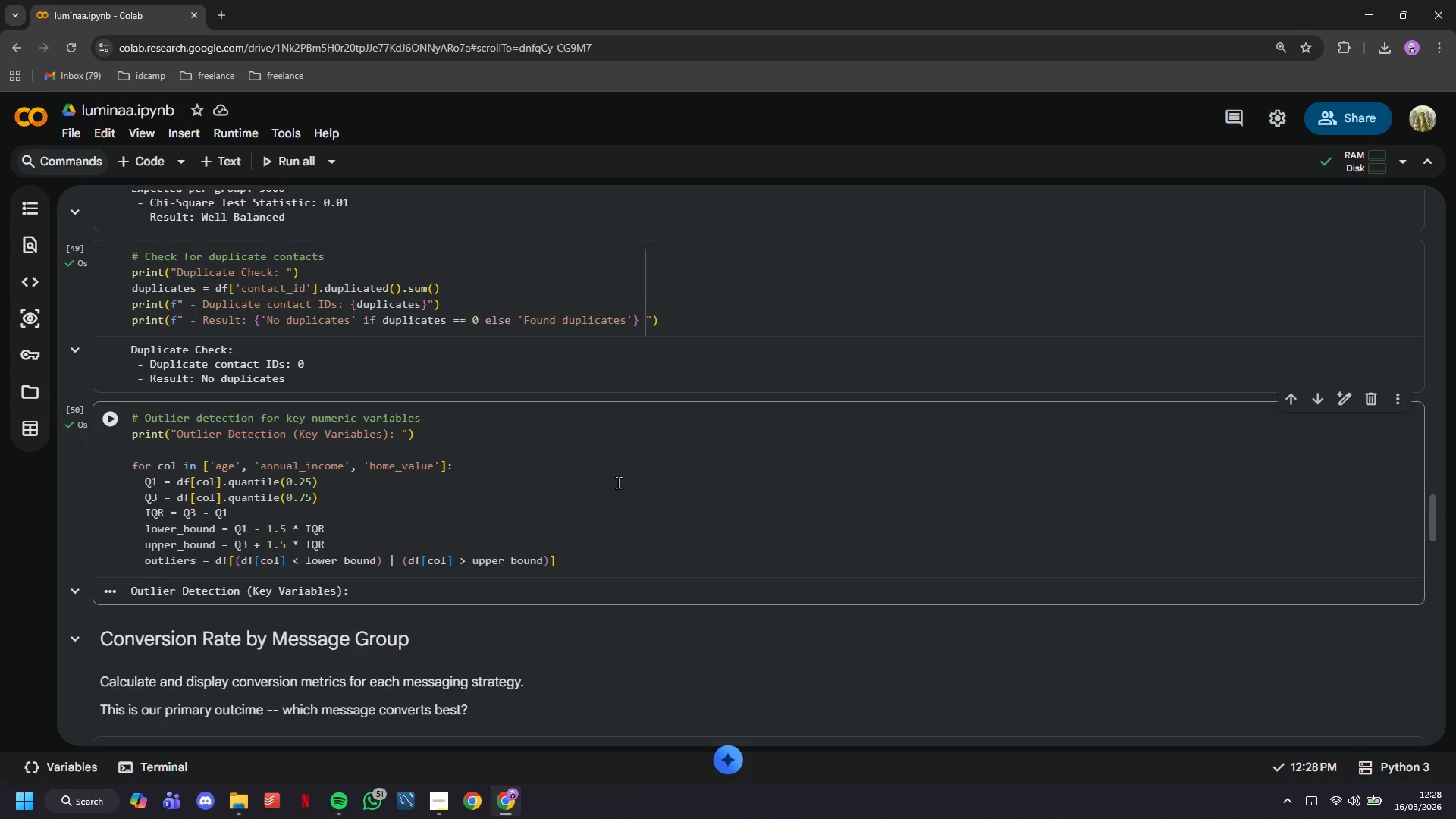 
scroll: coordinate [618, 482], scroll_direction: down, amount: 2.0
 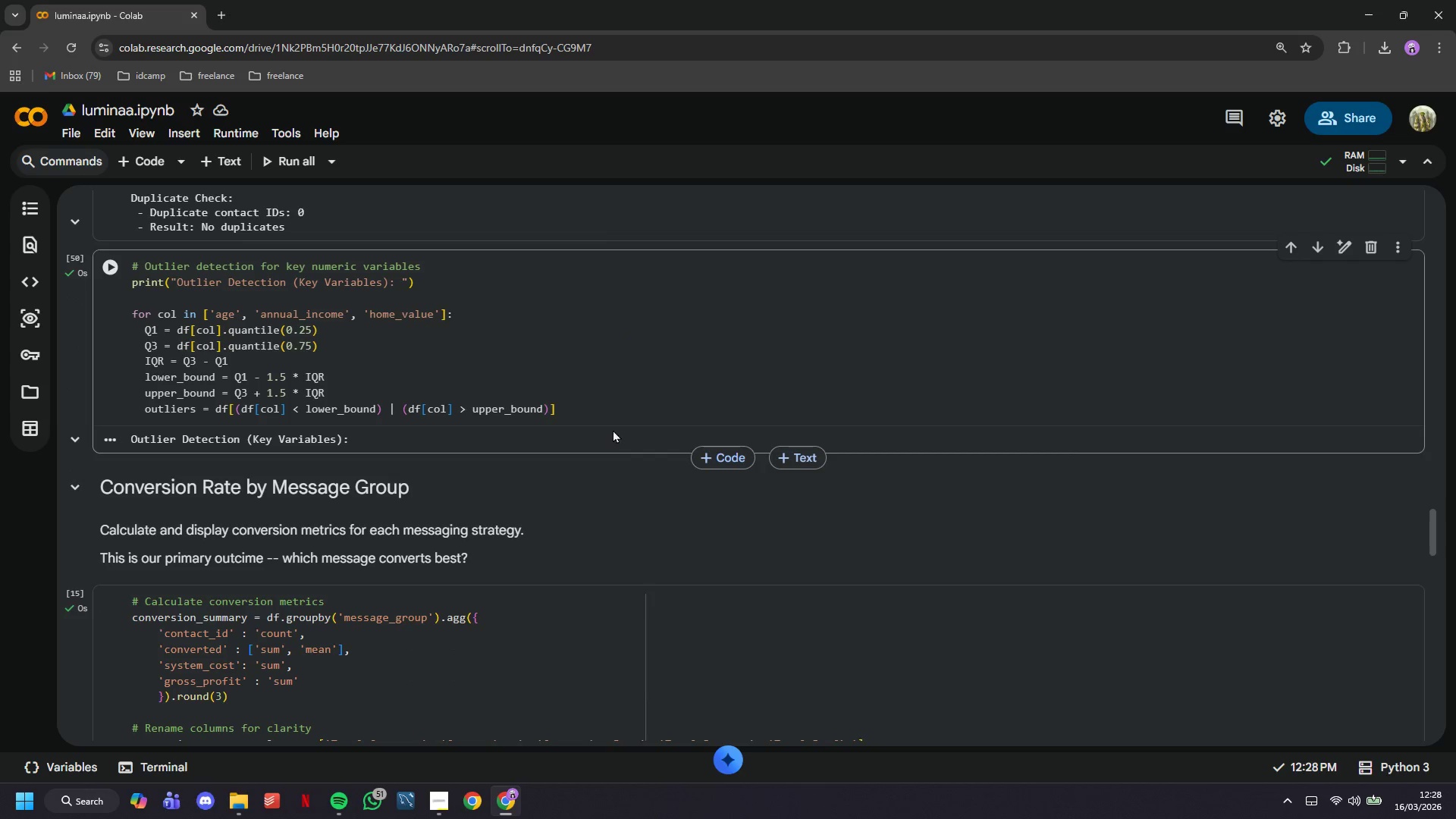 
left_click([620, 417])
 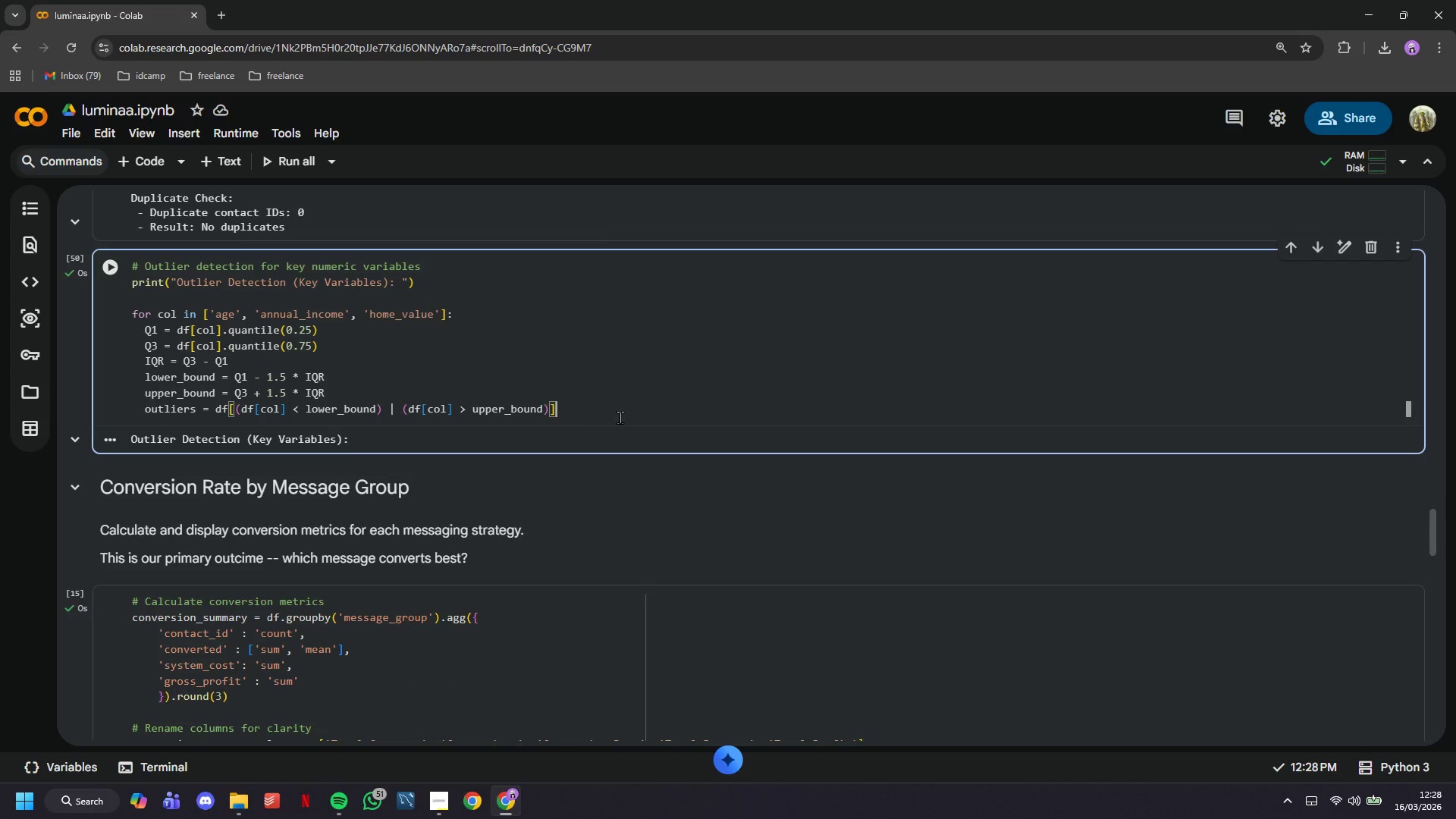 
key(Enter)
 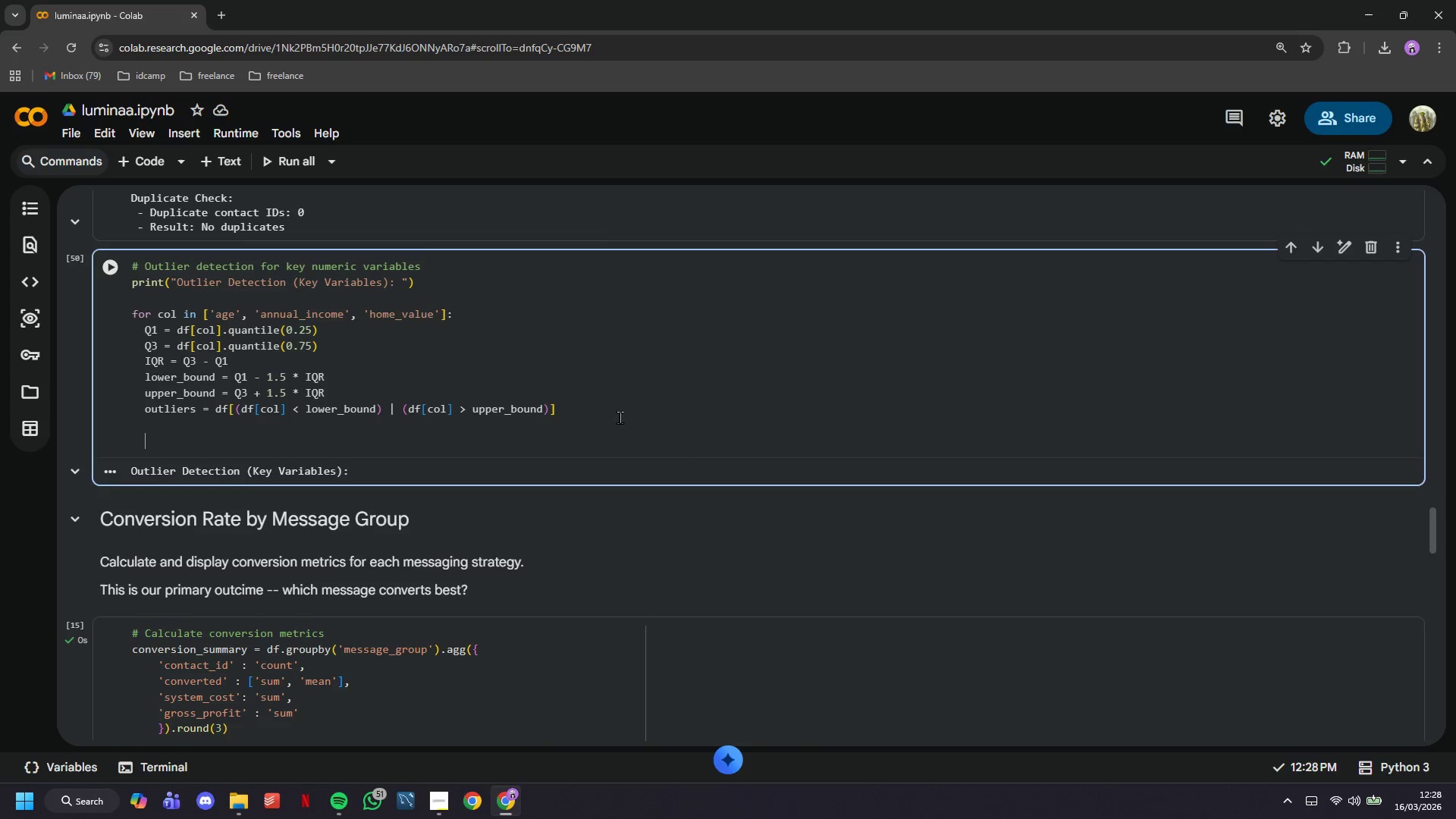 
key(Enter)
 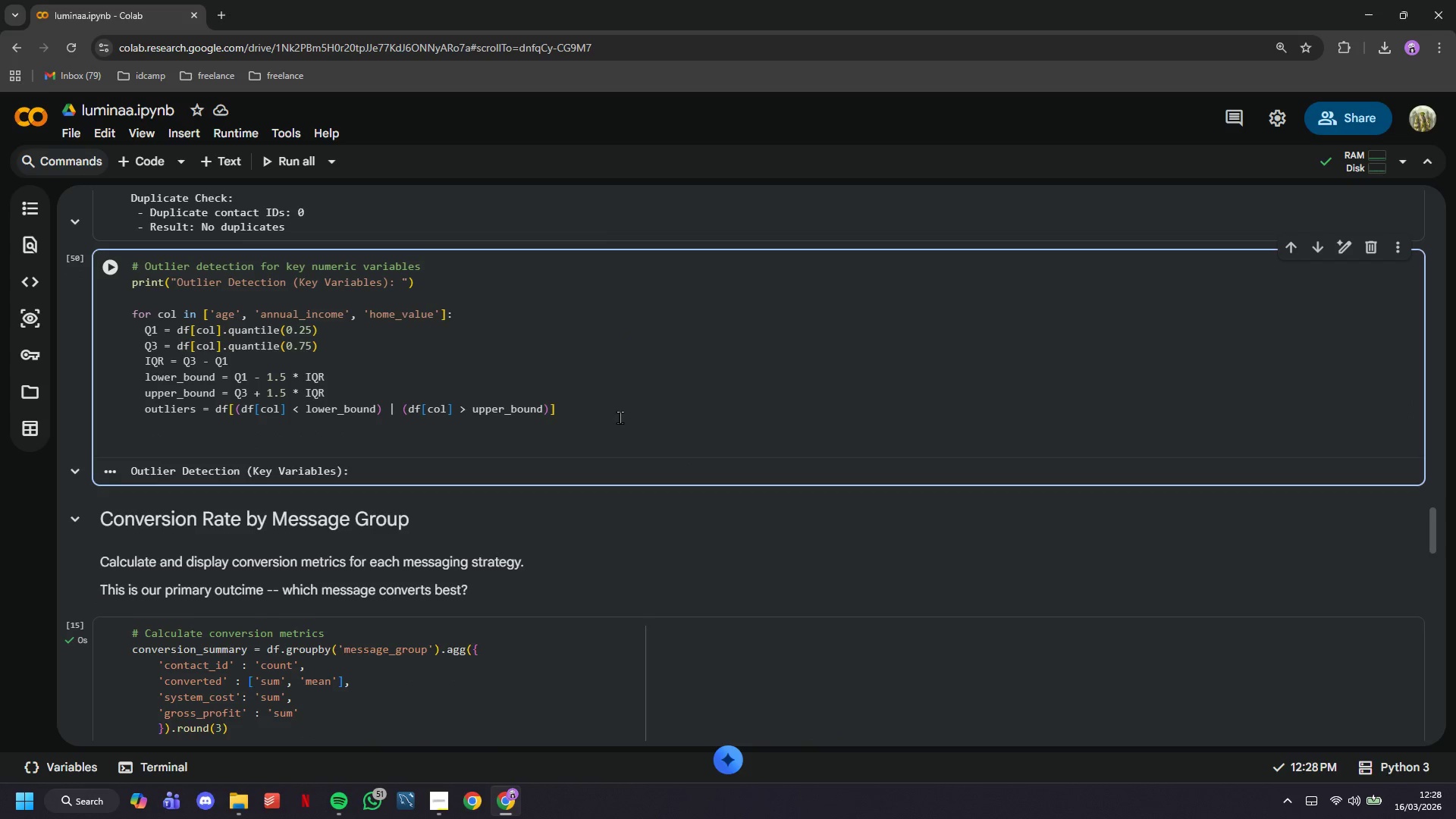 
type(print)
 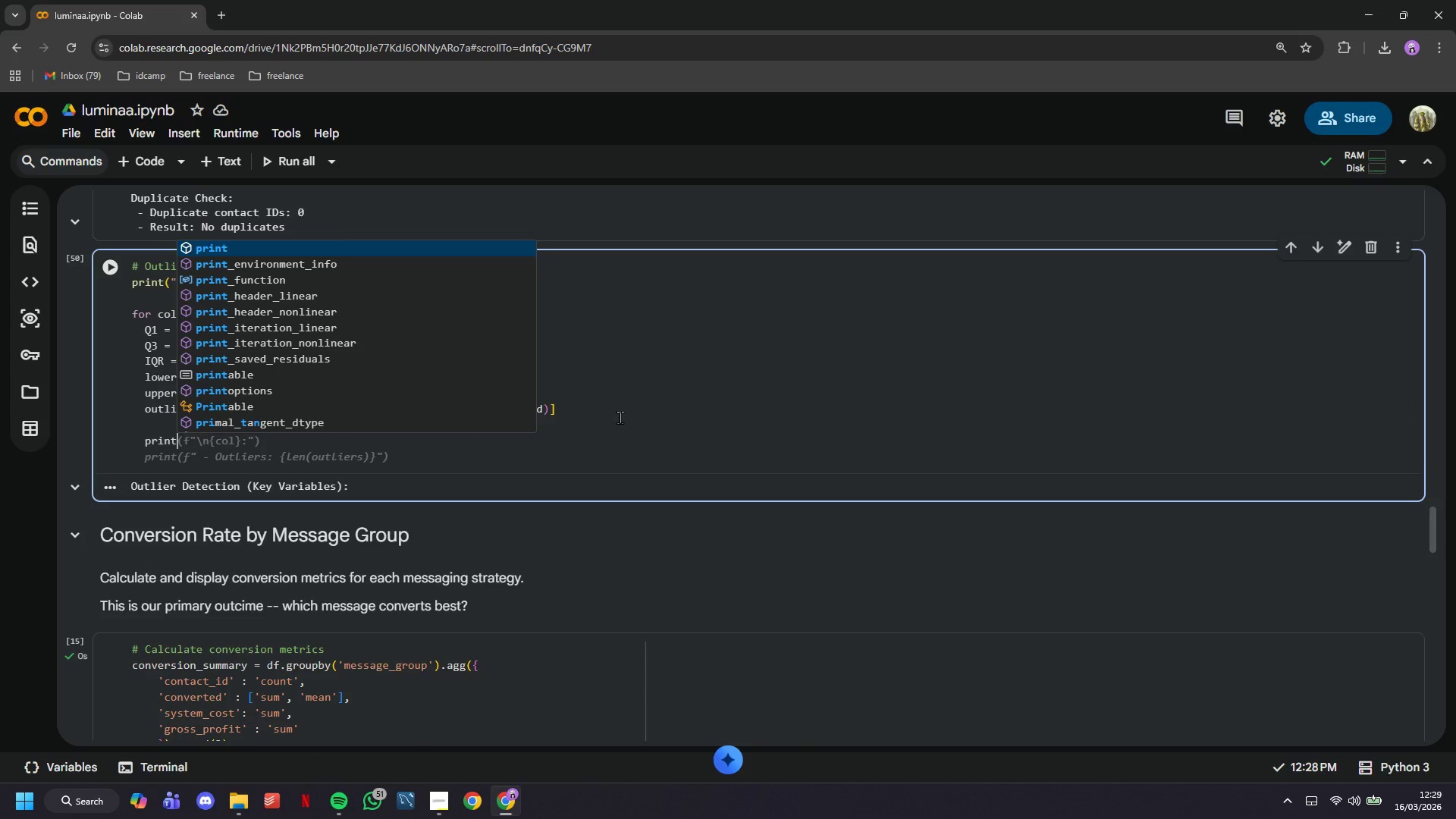 
wait(7.06)
 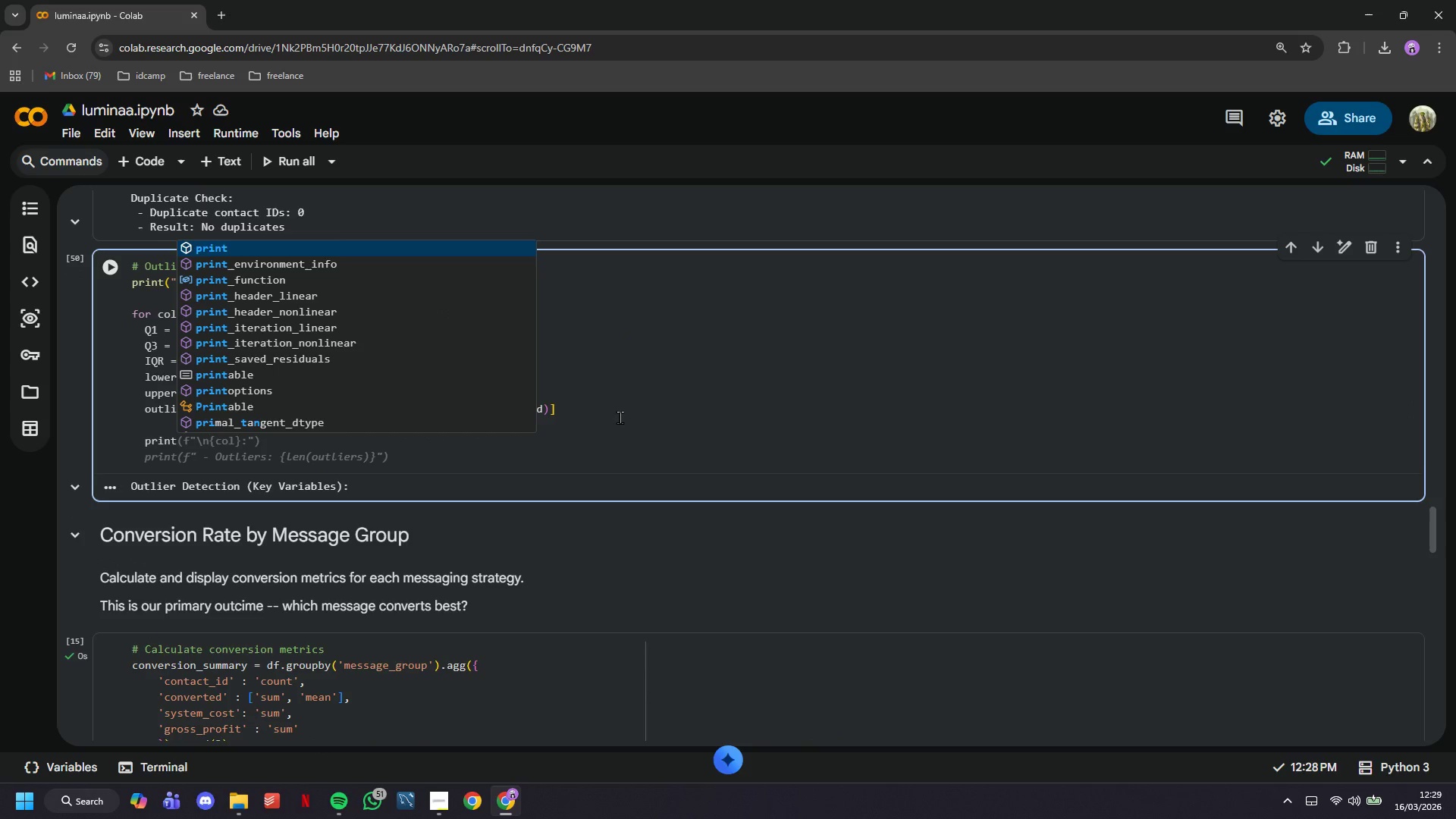 
type((f}\m)
key(Backspace)
type(n)
key(Backspace)
key(Backspace)
key(Backspace)
type(\)
key(Backspace)
type("\n{col)
 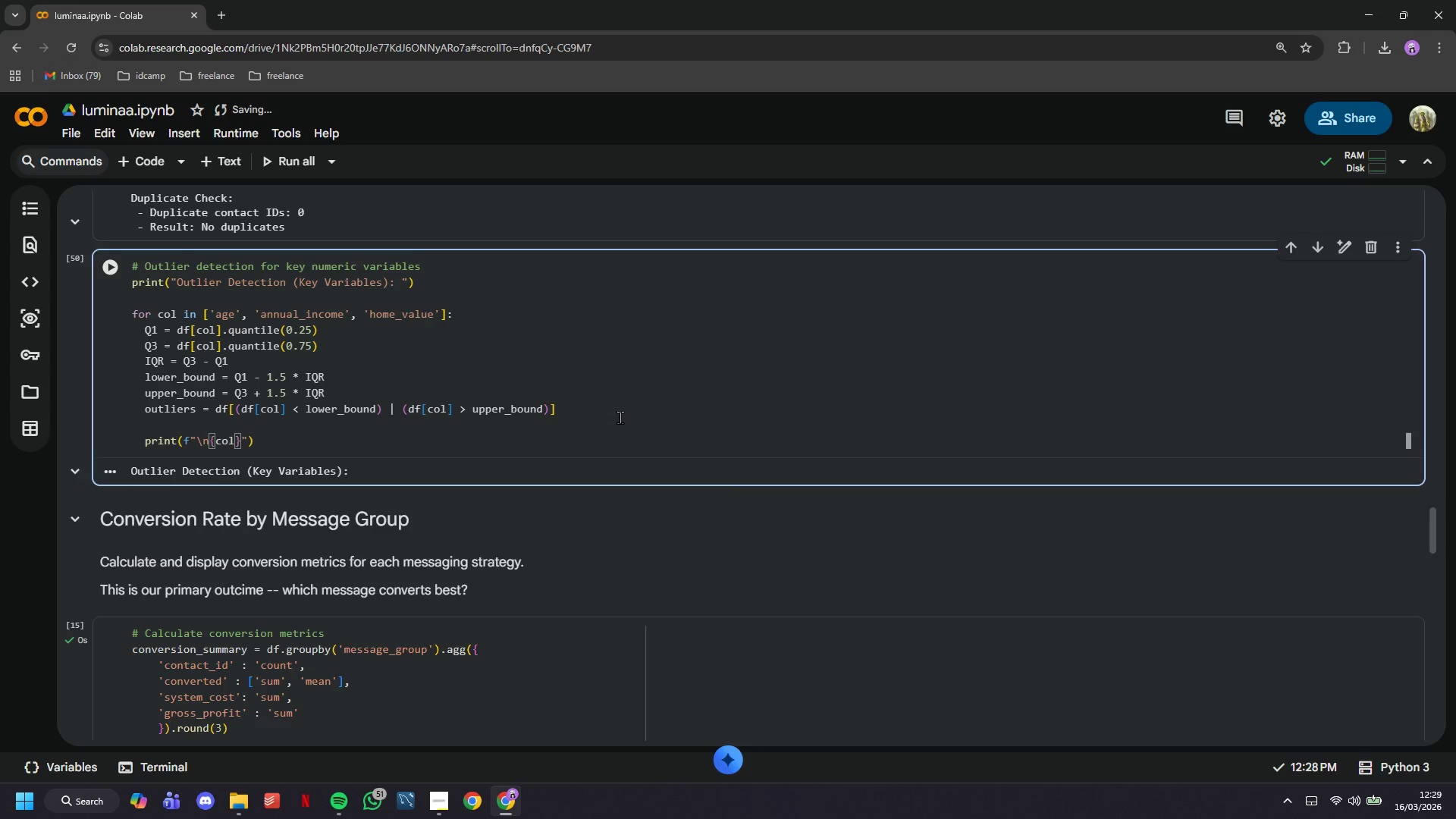 
key(ArrowRight)
 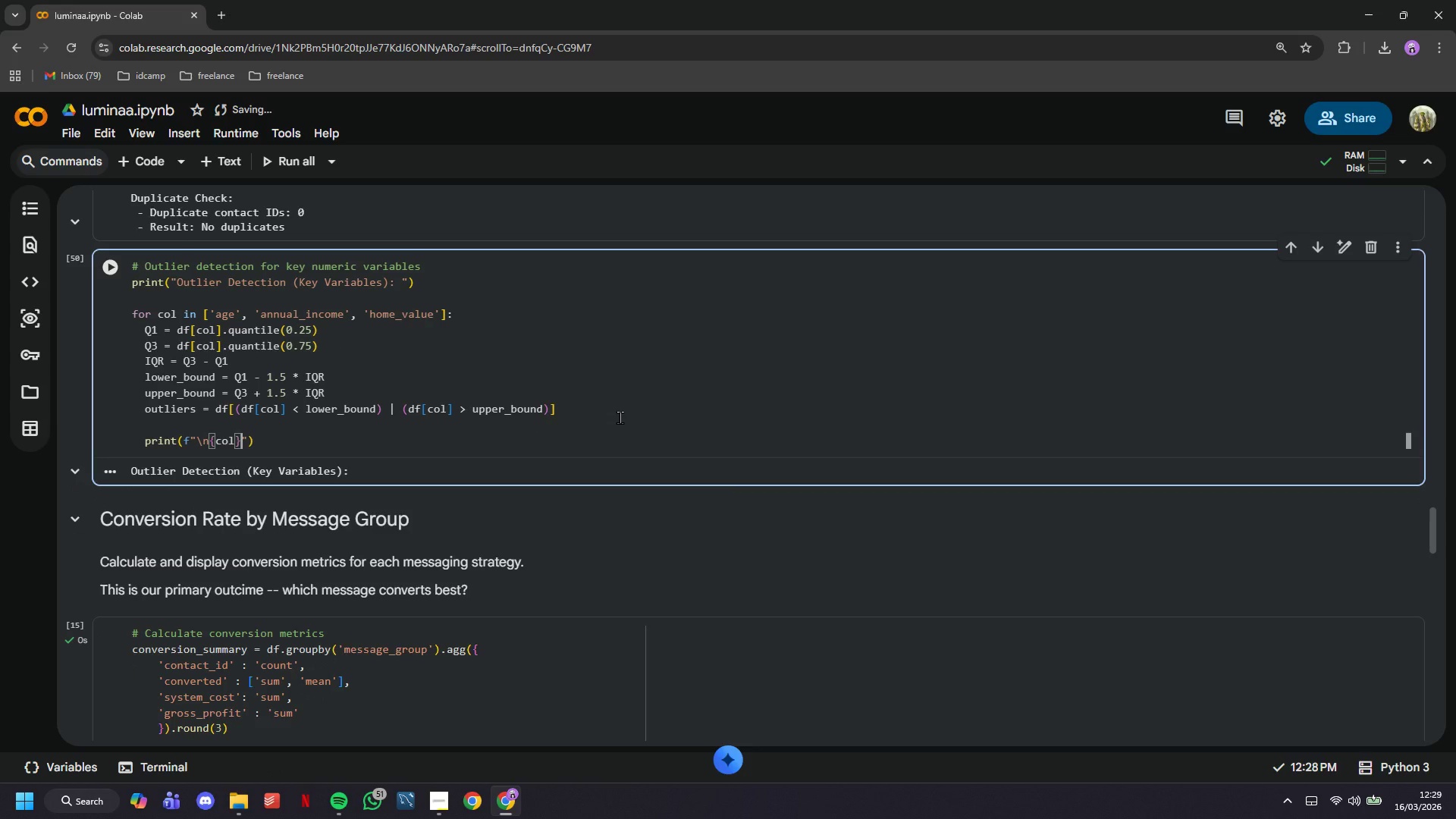 
hold_key(key=ShiftLeft, duration=0.47)